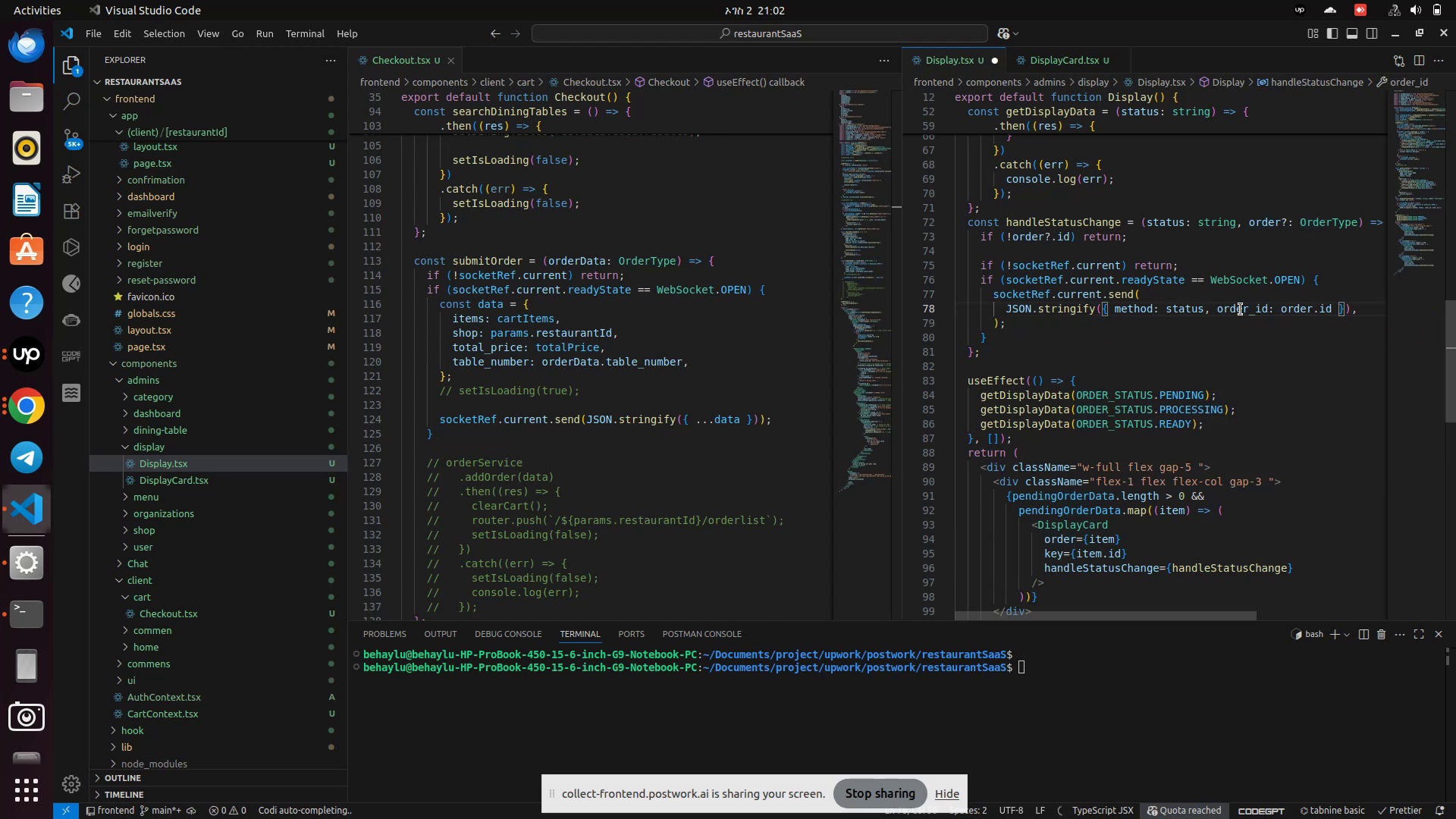 
key(Control+S)
 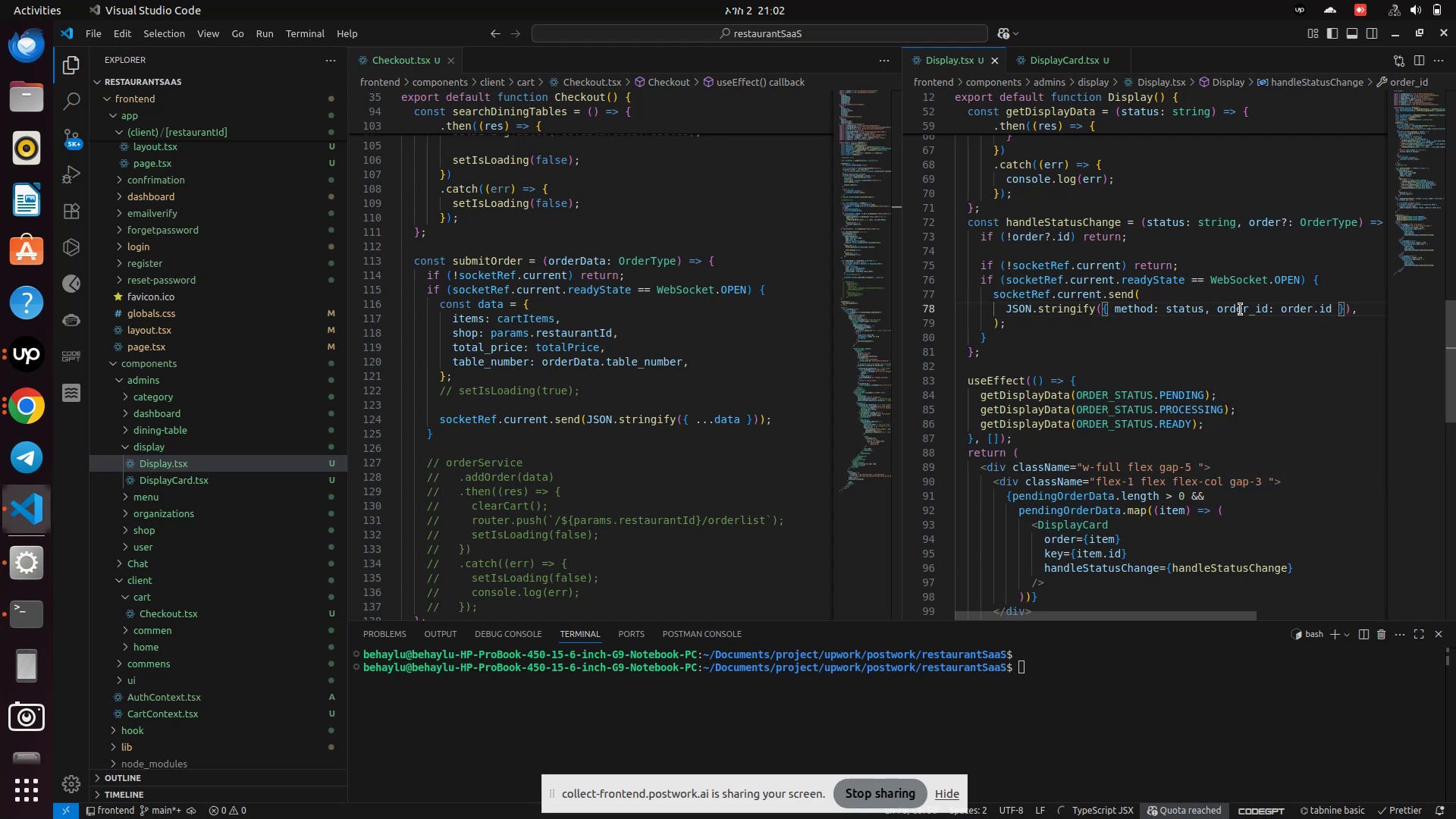 
left_click([1241, 309])
 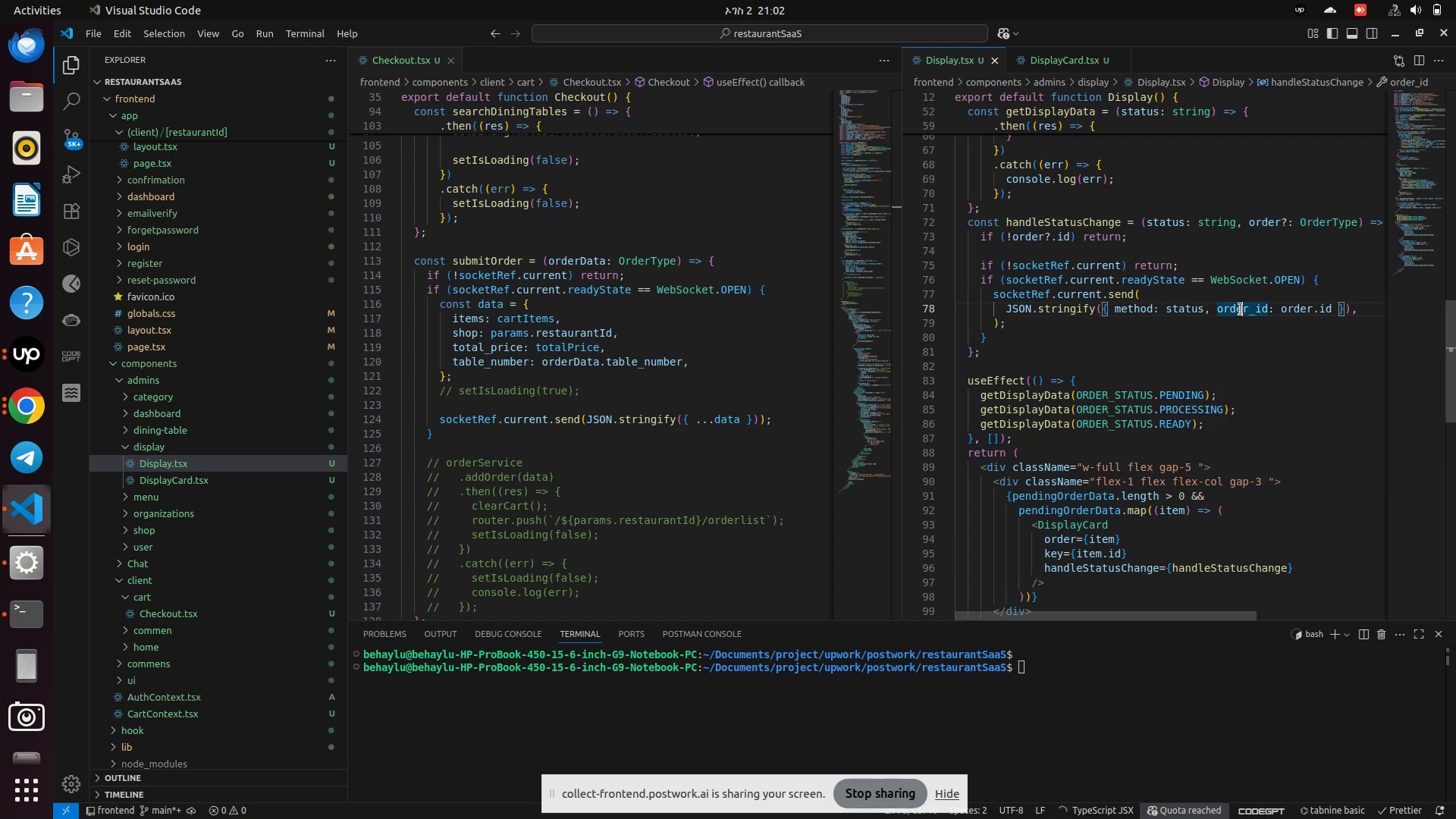 
left_click([1241, 309])
 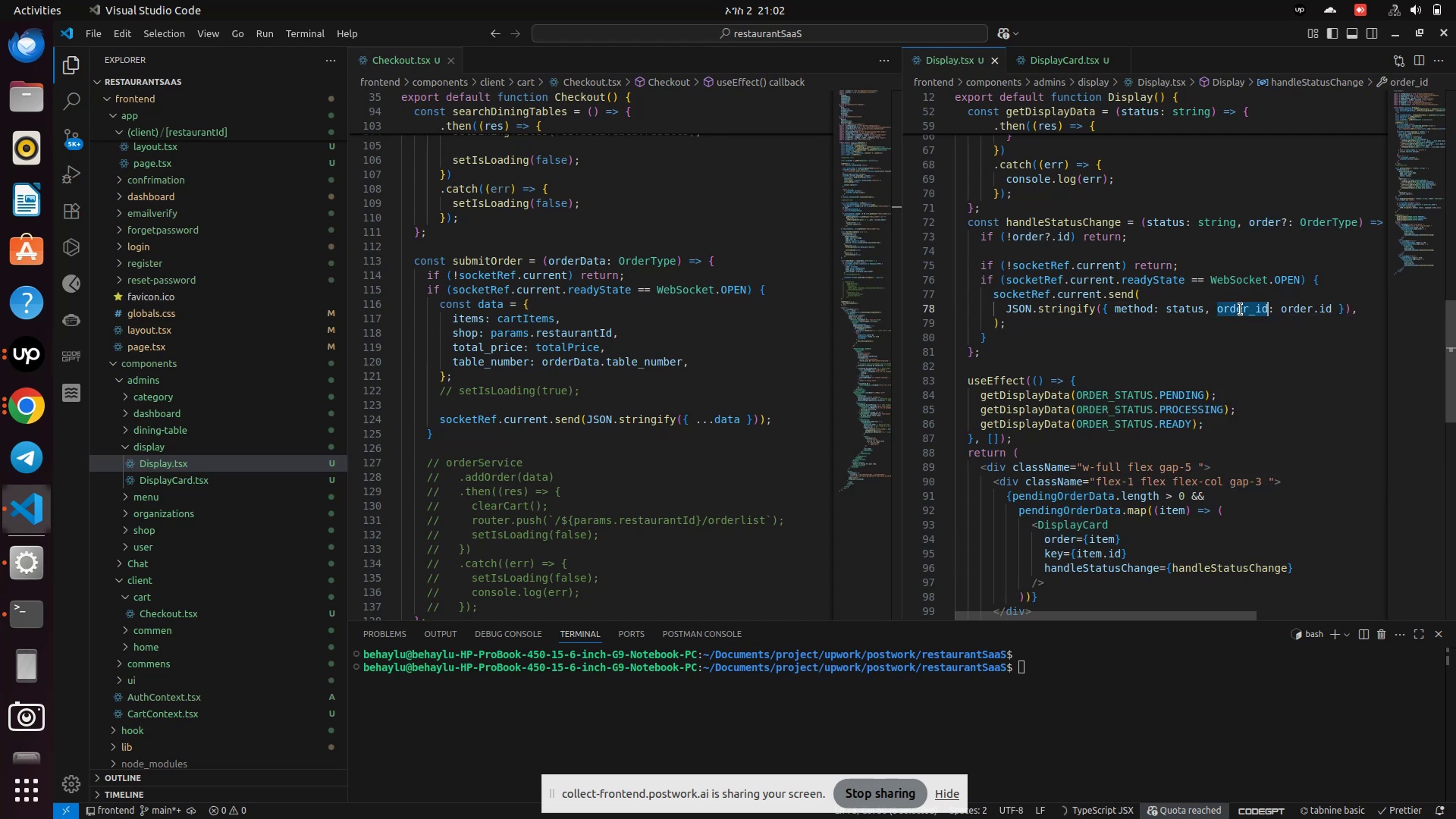 
key(Control+C)
 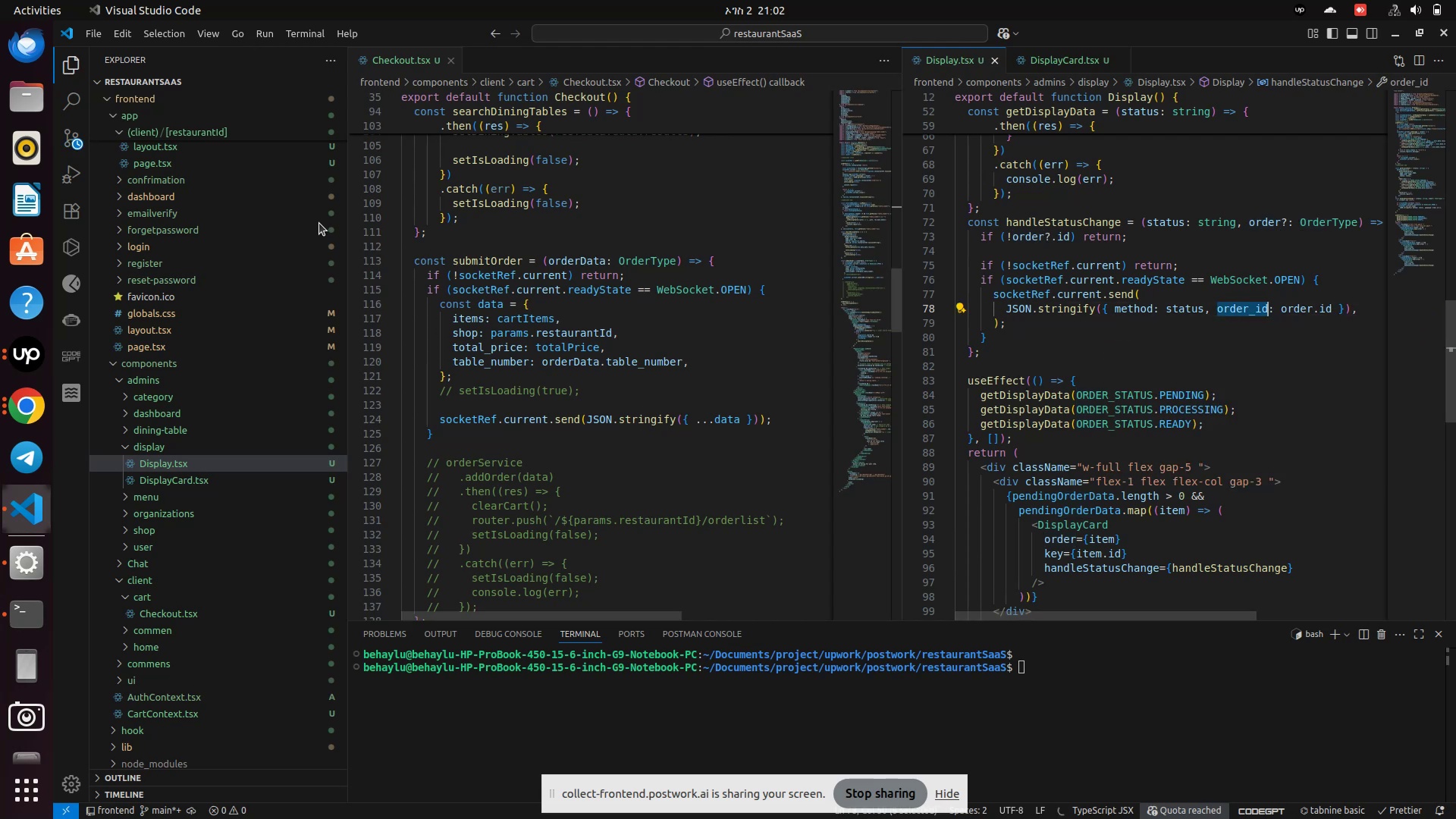 
scroll: coordinate [188, 279], scroll_direction: up, amount: 12.0
 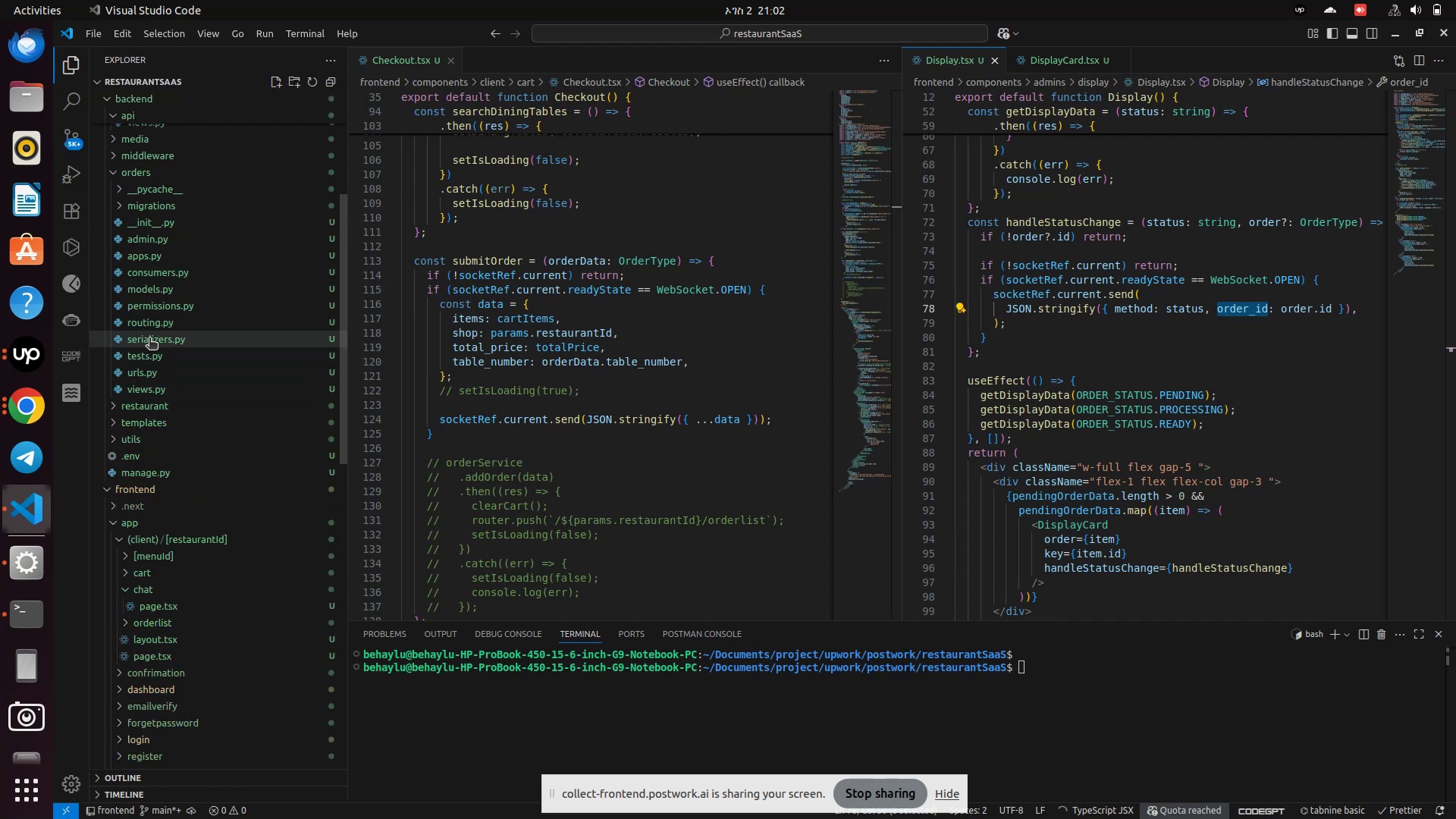 
left_click([155, 322])
 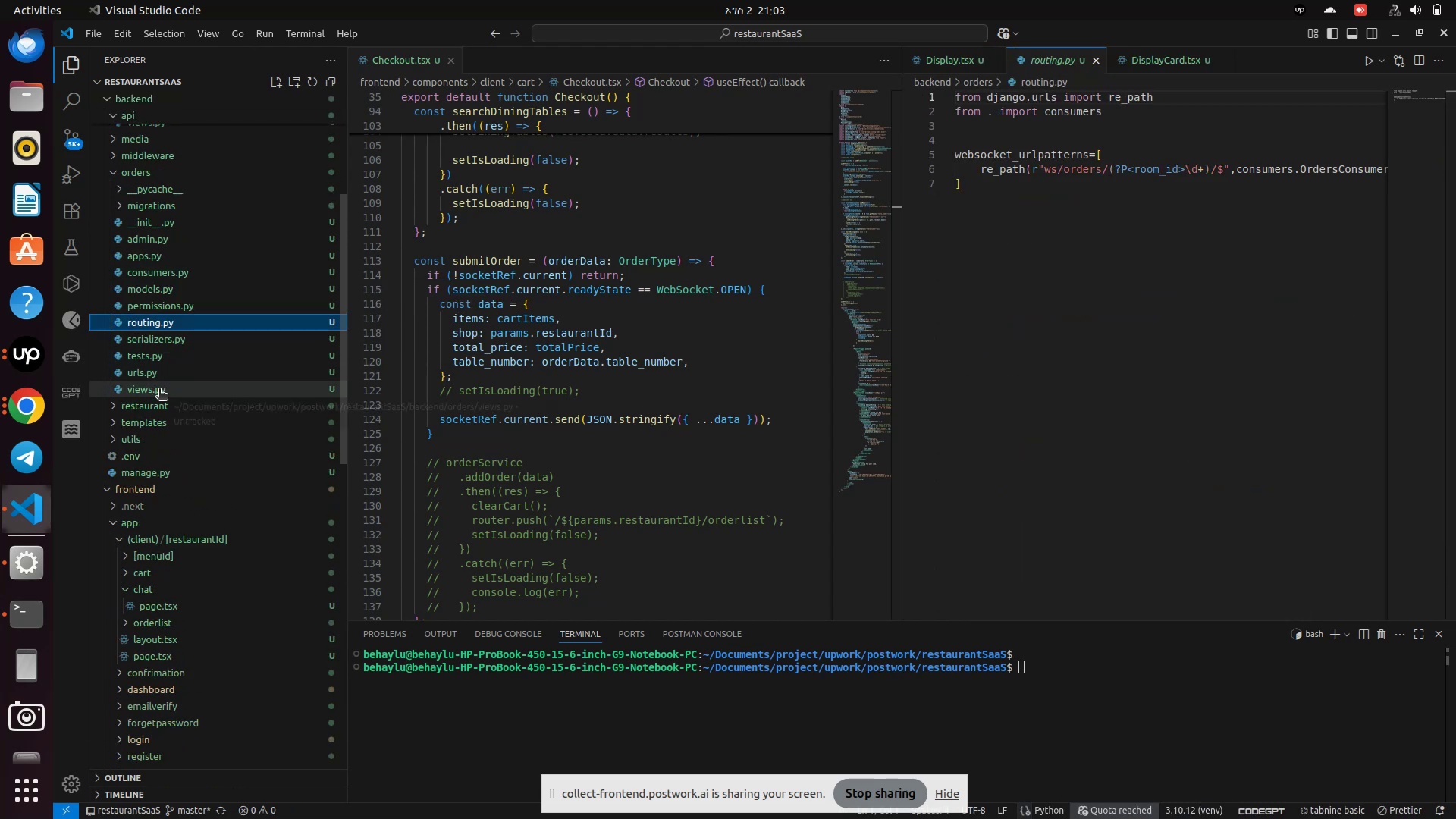 
left_click([156, 281])
 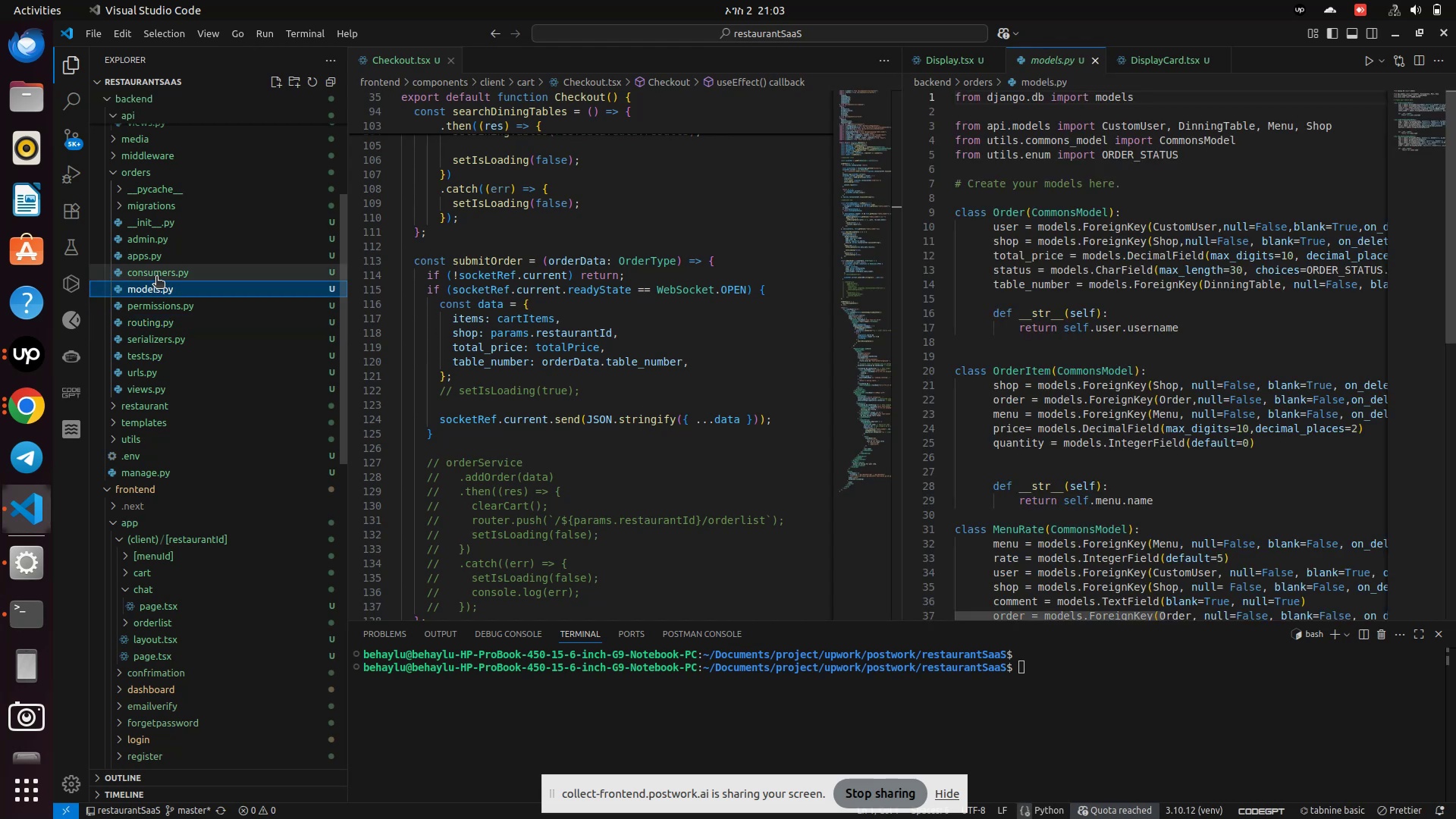 
left_click([156, 278])
 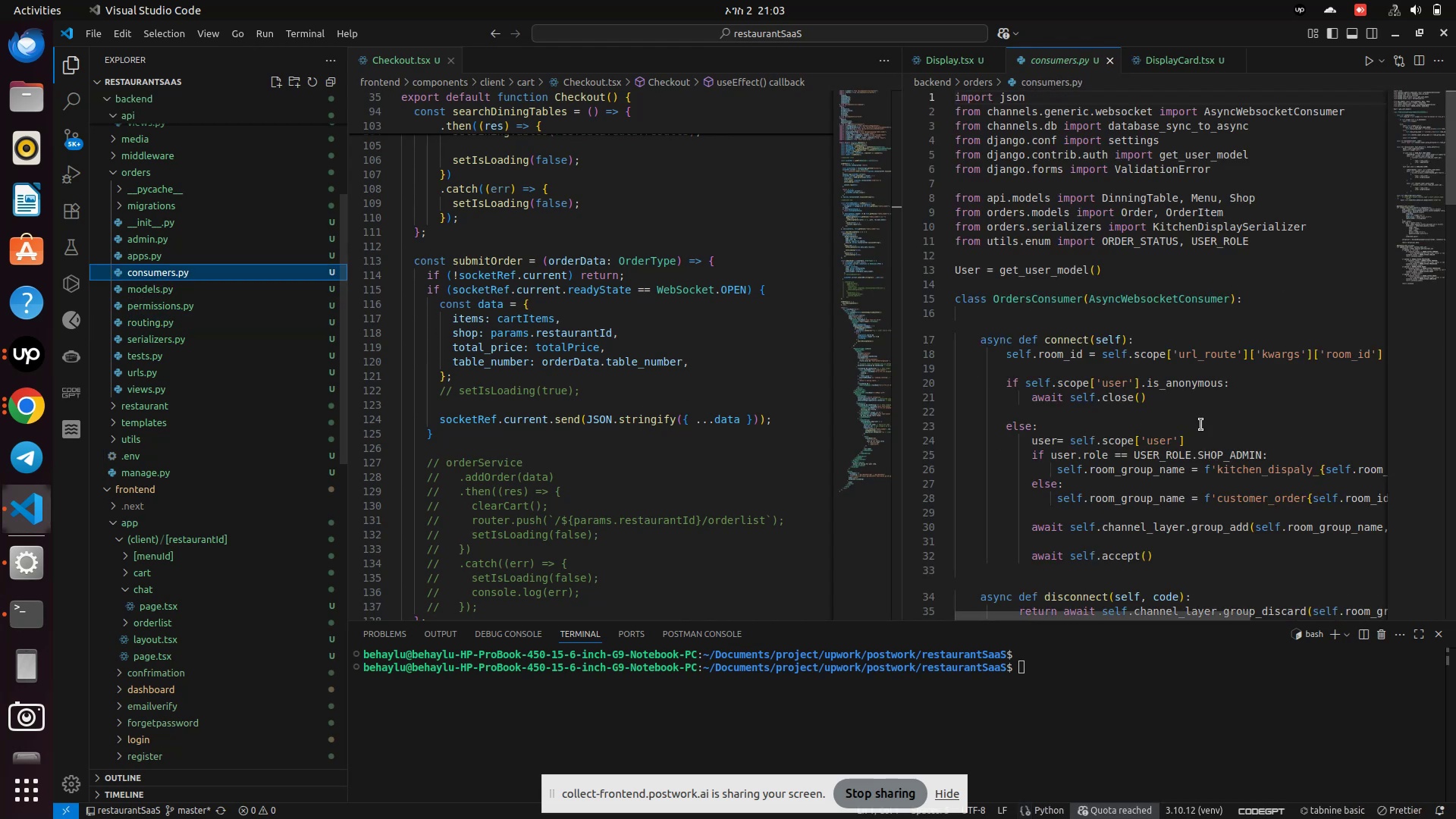 
scroll: coordinate [1201, 425], scroll_direction: down, amount: 4.0
 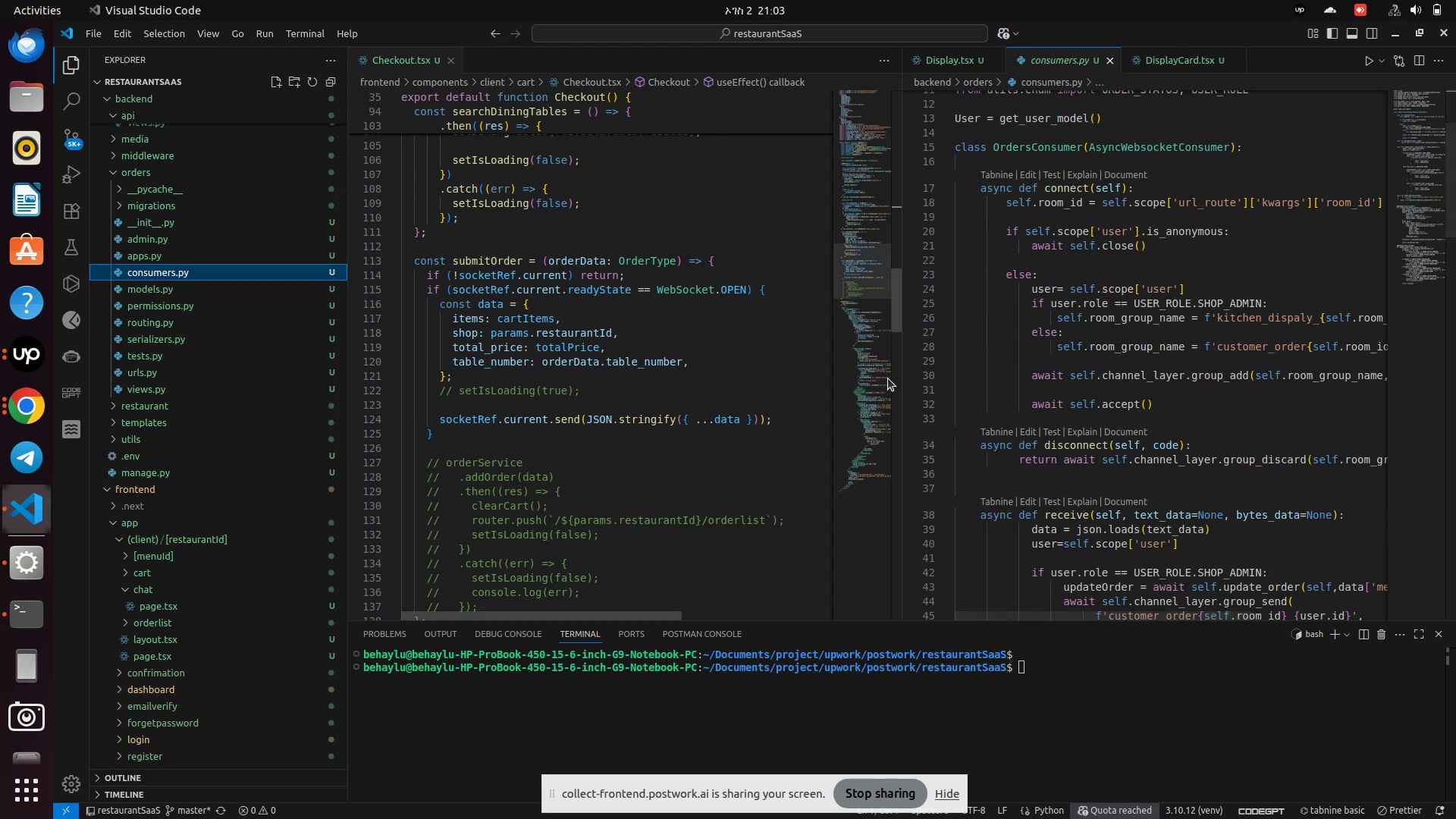 
left_click_drag(start_coordinate=[902, 382], to_coordinate=[661, 377])
 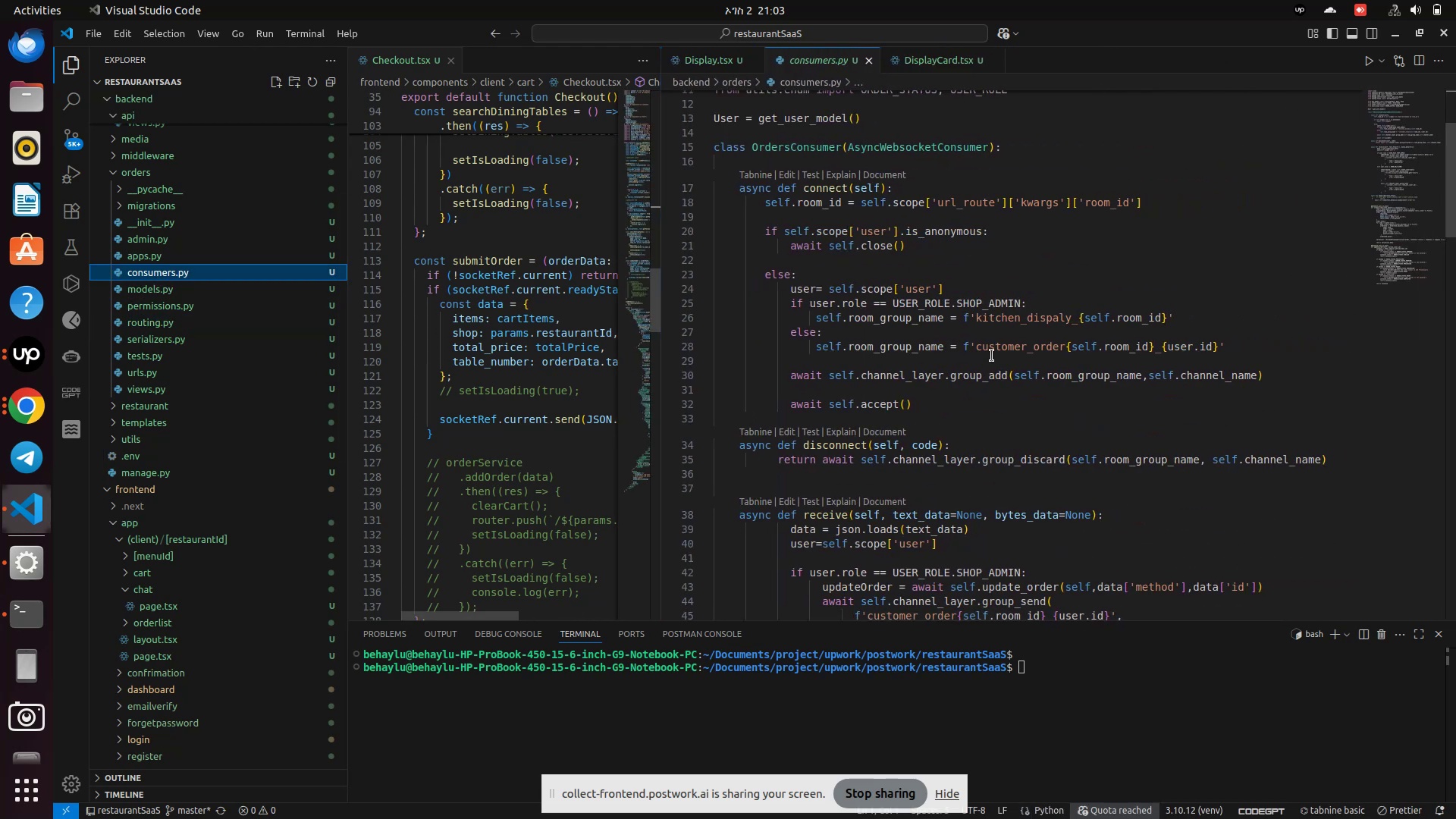 
scroll: coordinate [992, 356], scroll_direction: up, amount: 5.0
 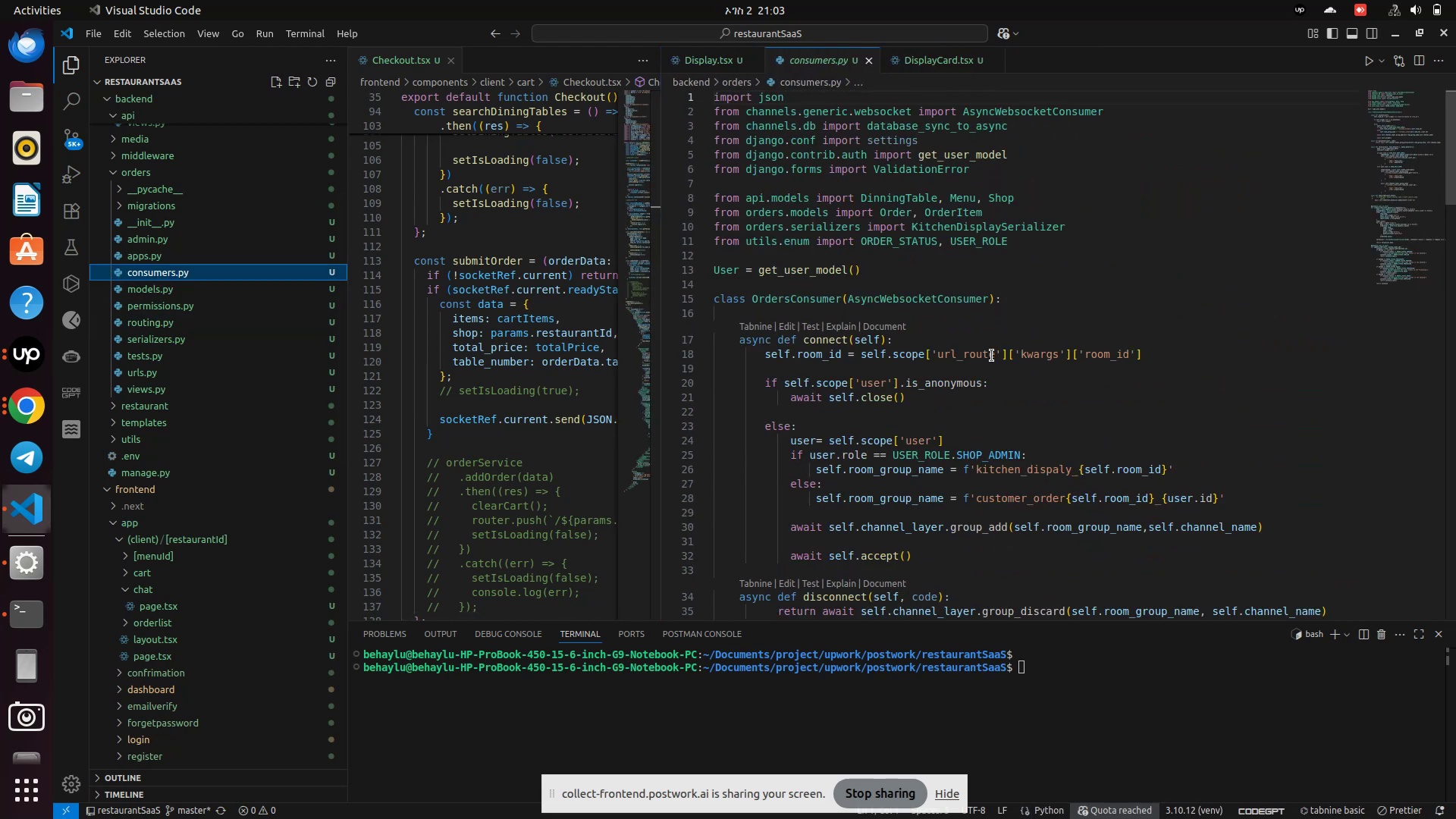 
scroll: coordinate [992, 356], scroll_direction: none, amount: 0.0
 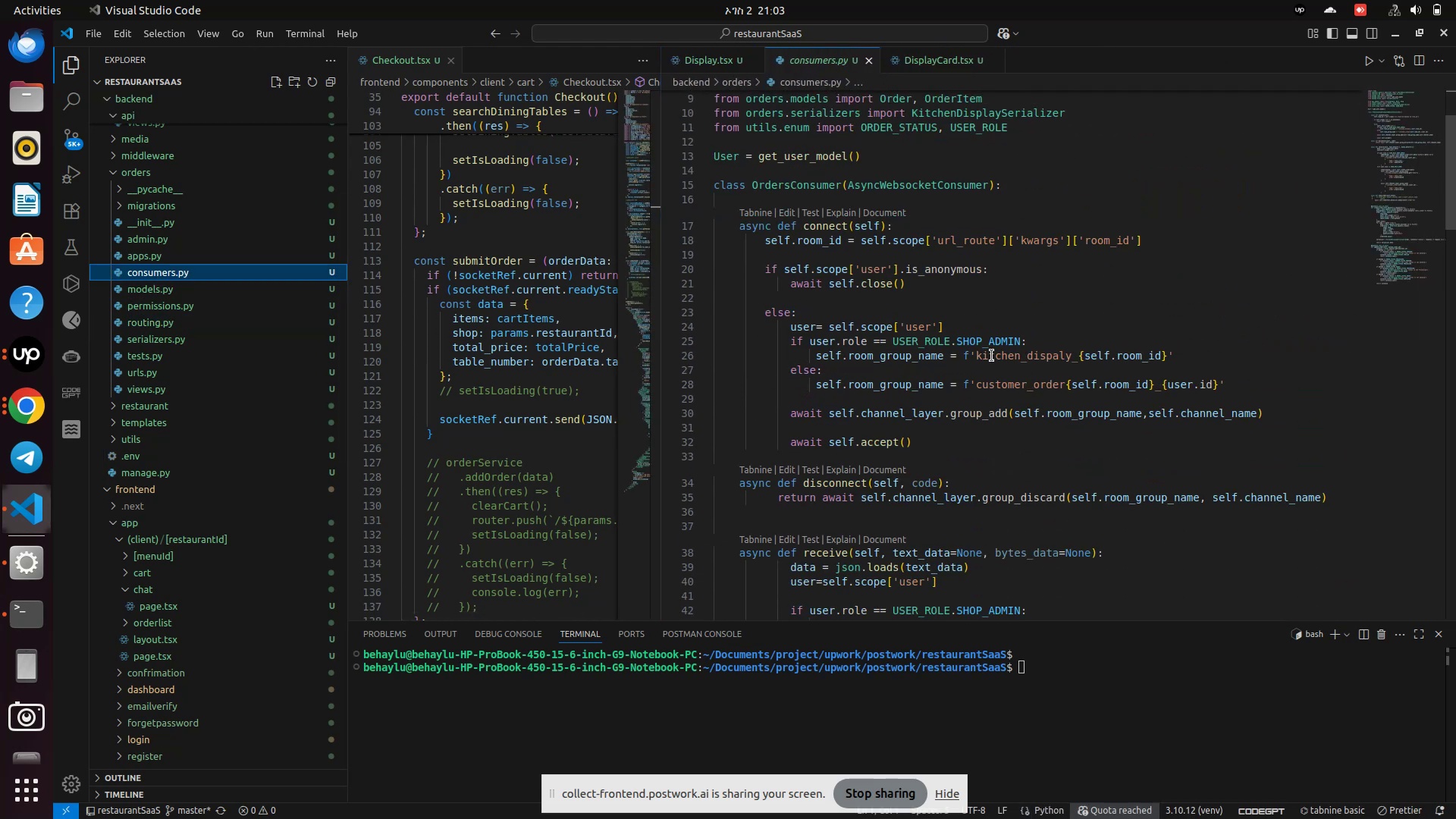 
scroll: coordinate [992, 356], scroll_direction: down, amount: 15.0
 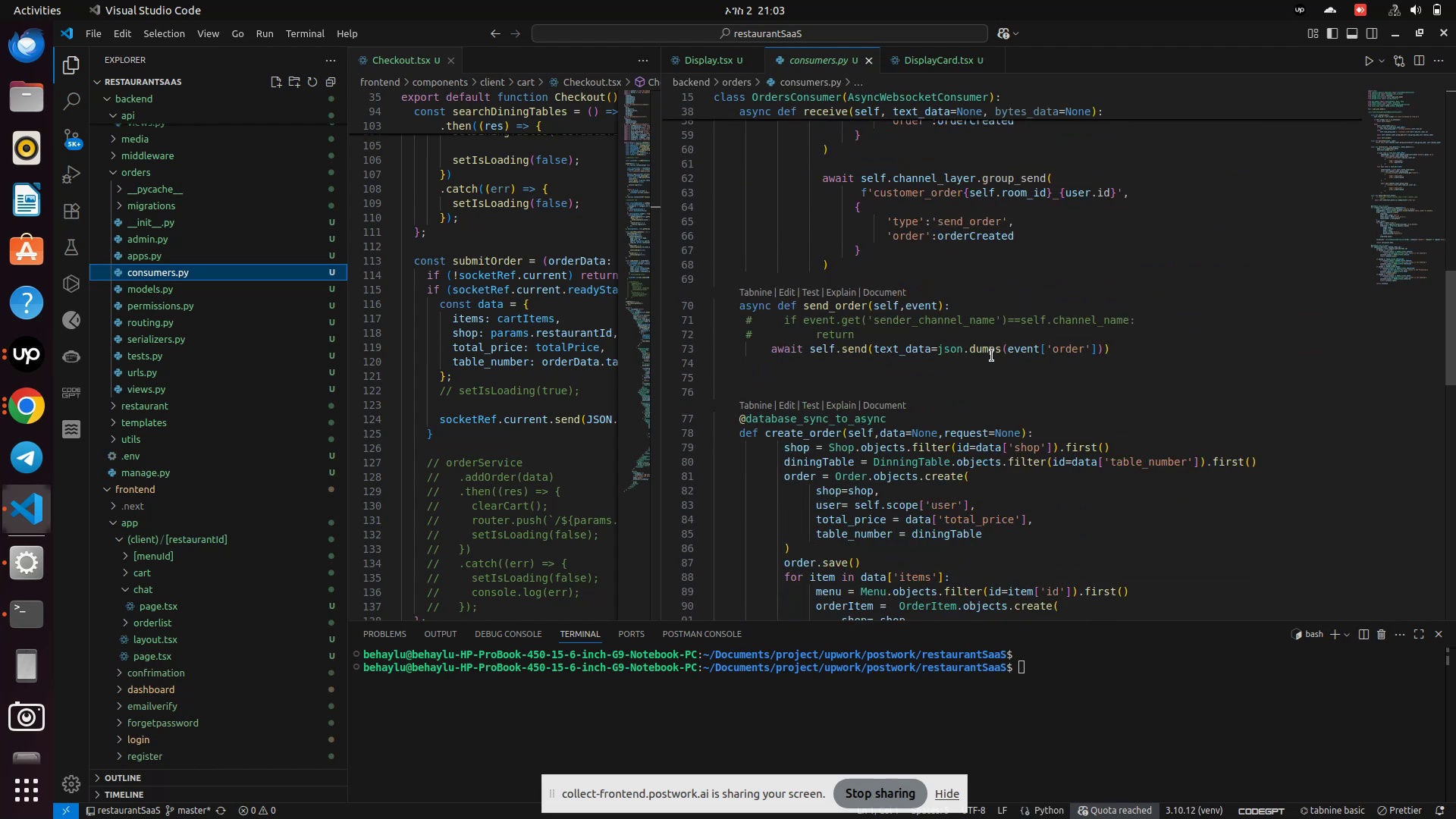 
scroll: coordinate [992, 355], scroll_direction: up, amount: 11.0
 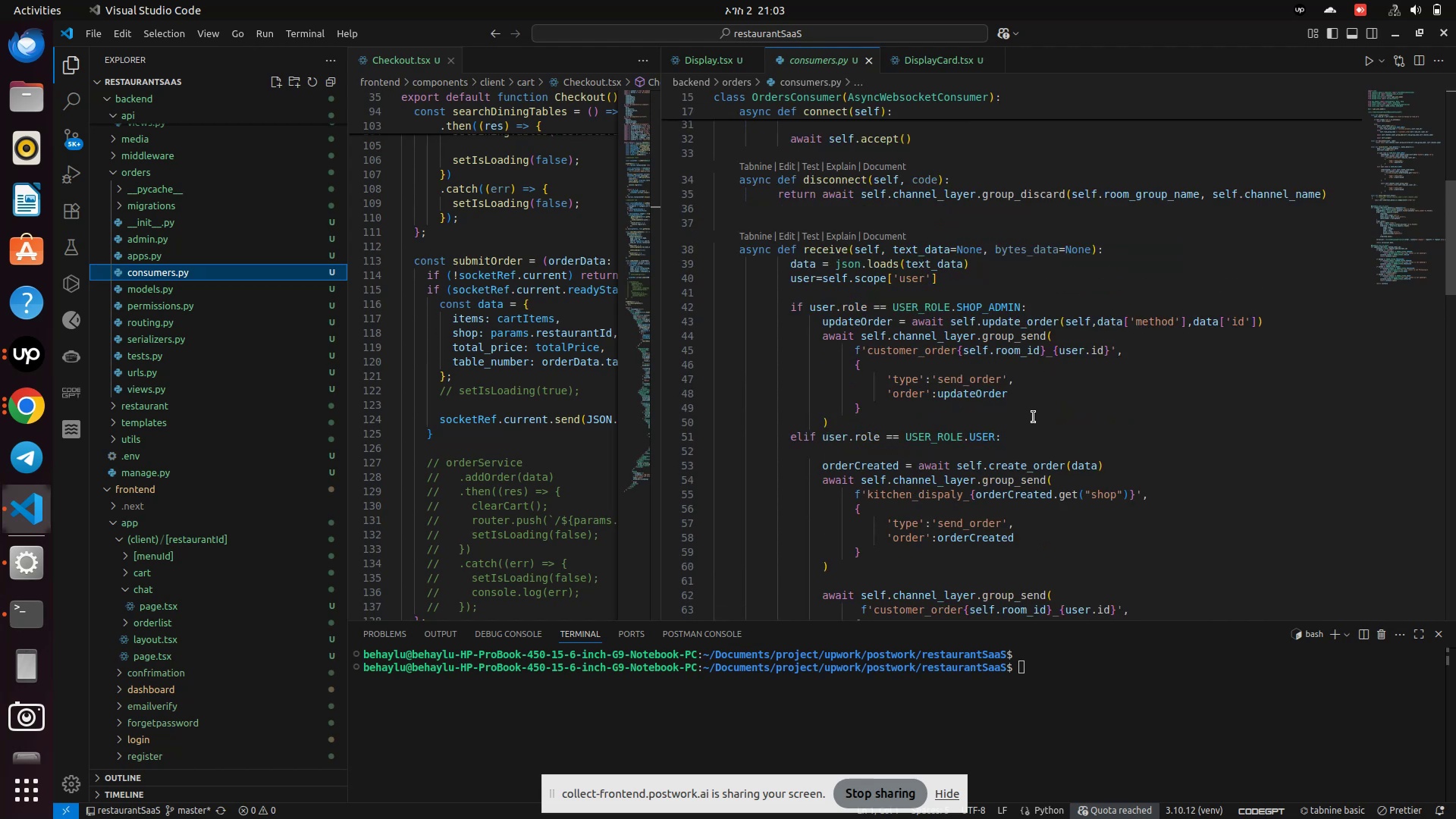 
left_click([1025, 417])
 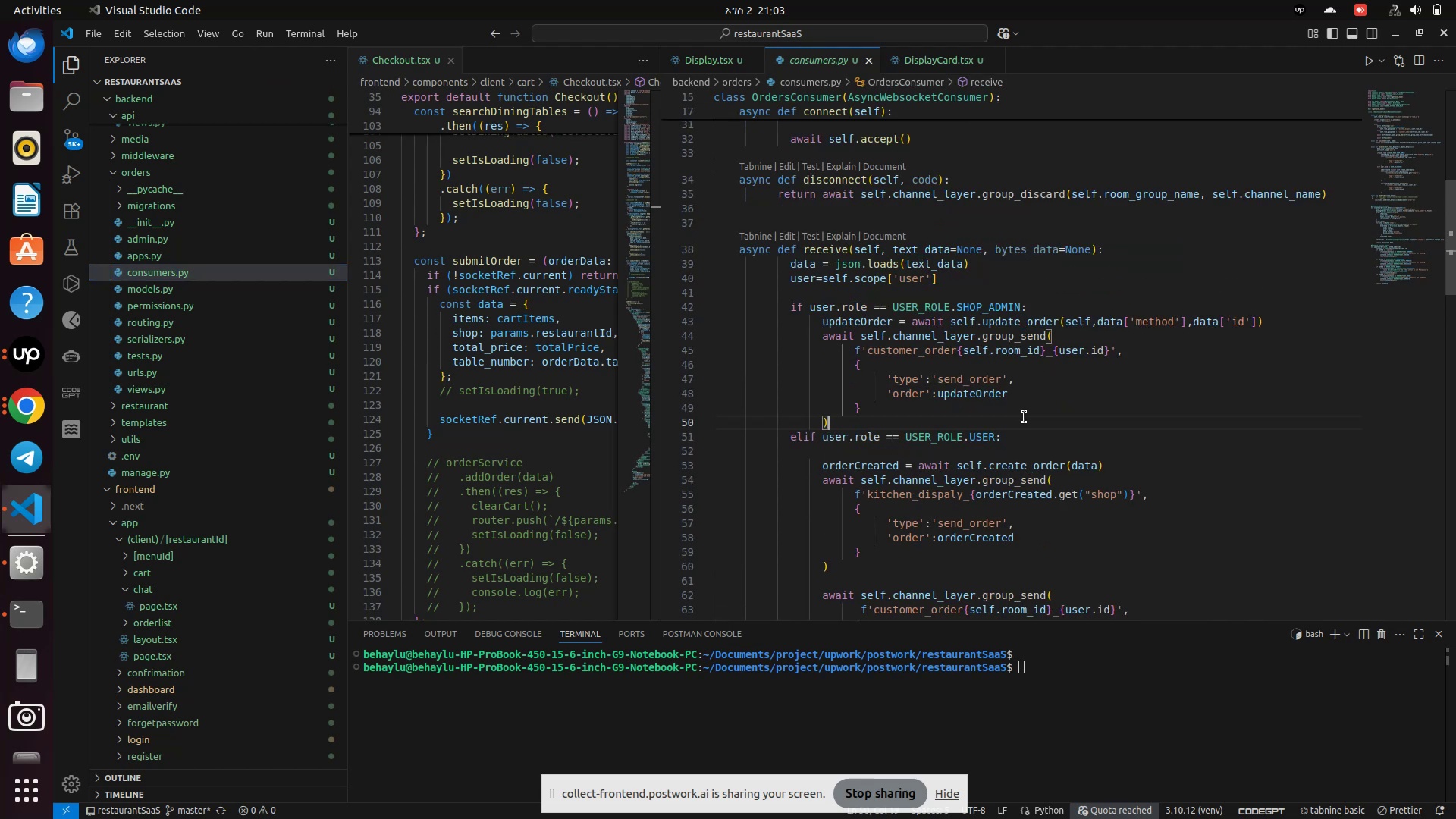 
scroll: coordinate [1025, 417], scroll_direction: up, amount: 1.0
 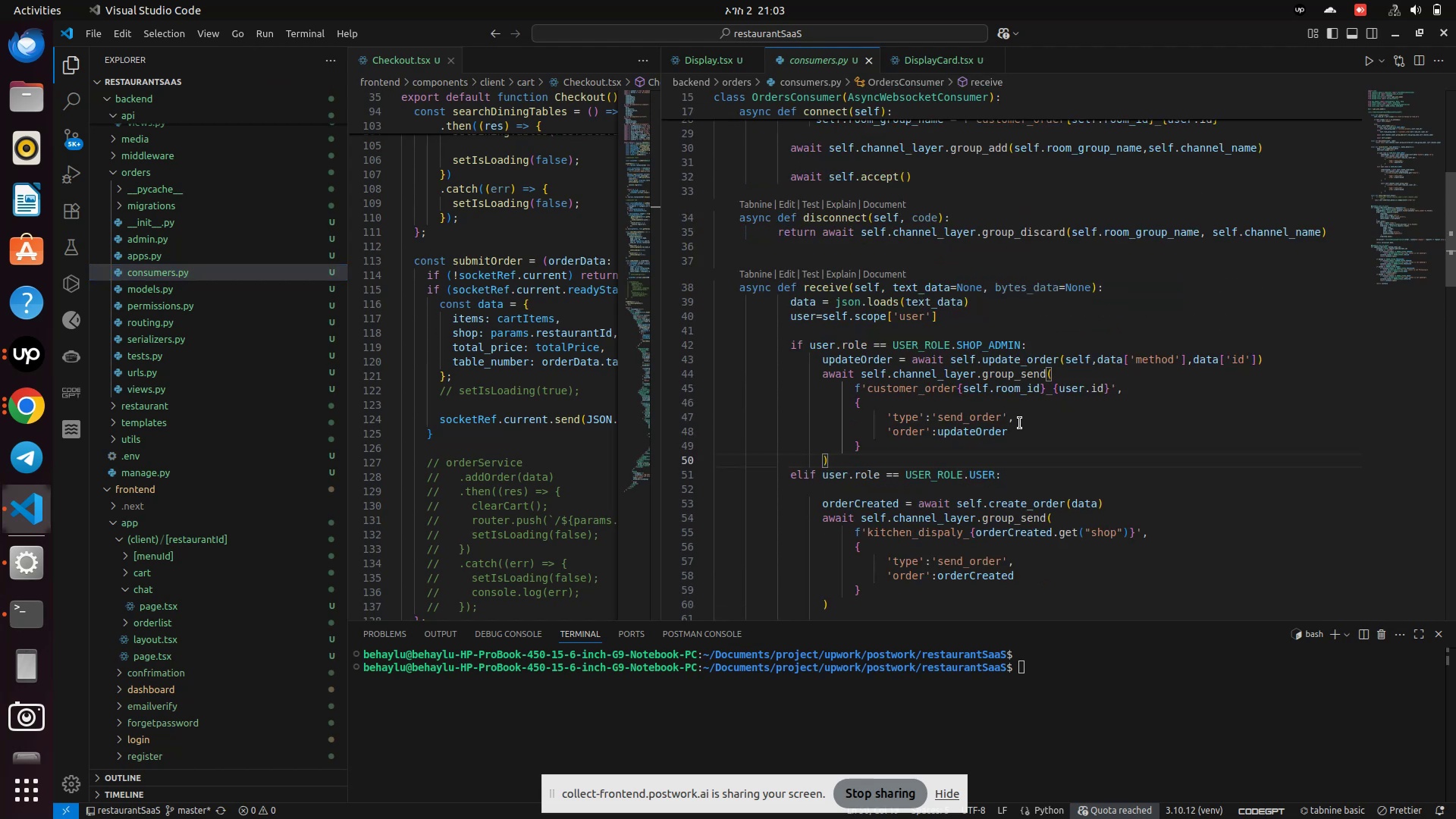 
left_click([1019, 428])
 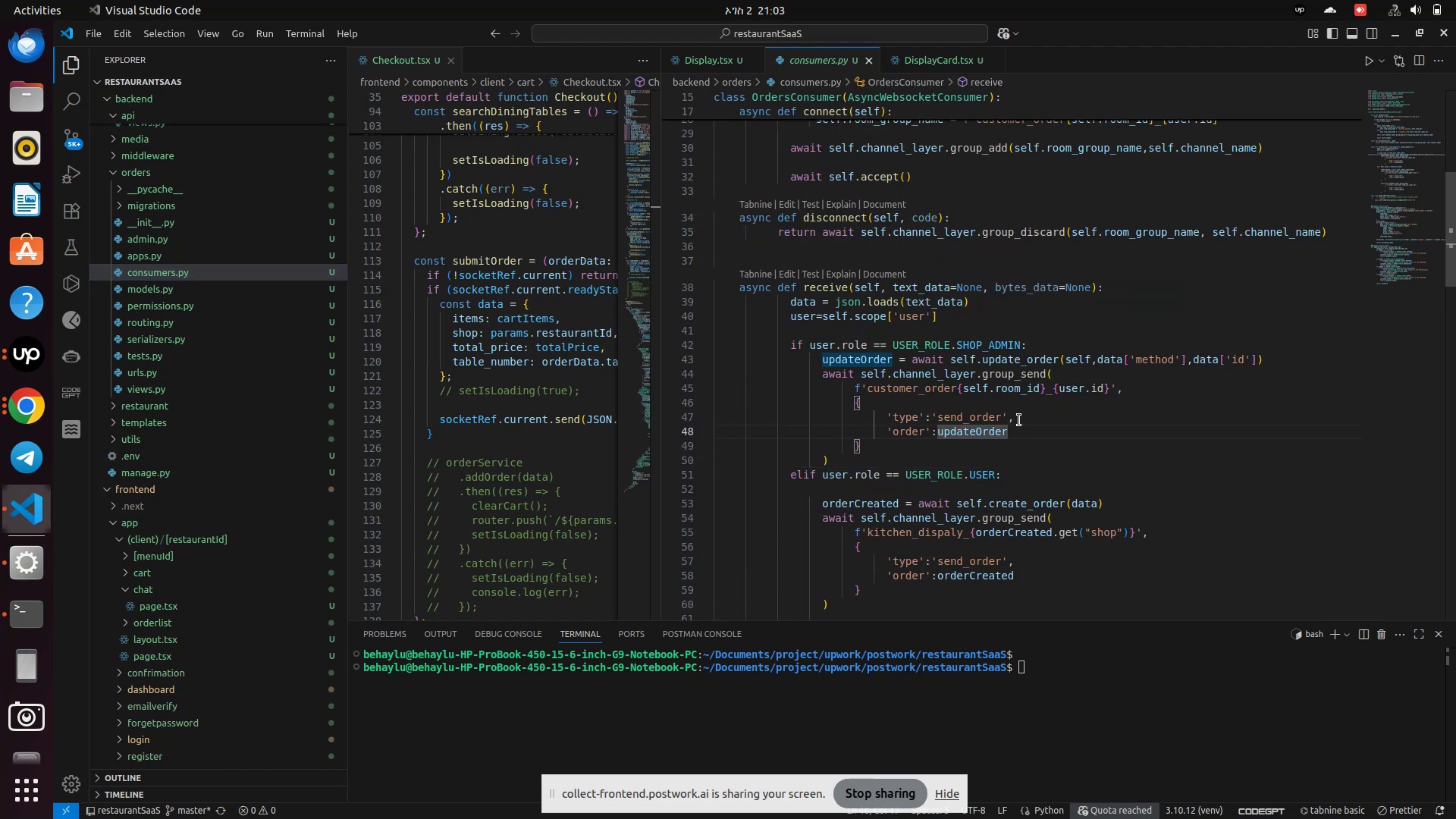 
left_click([1018, 419])
 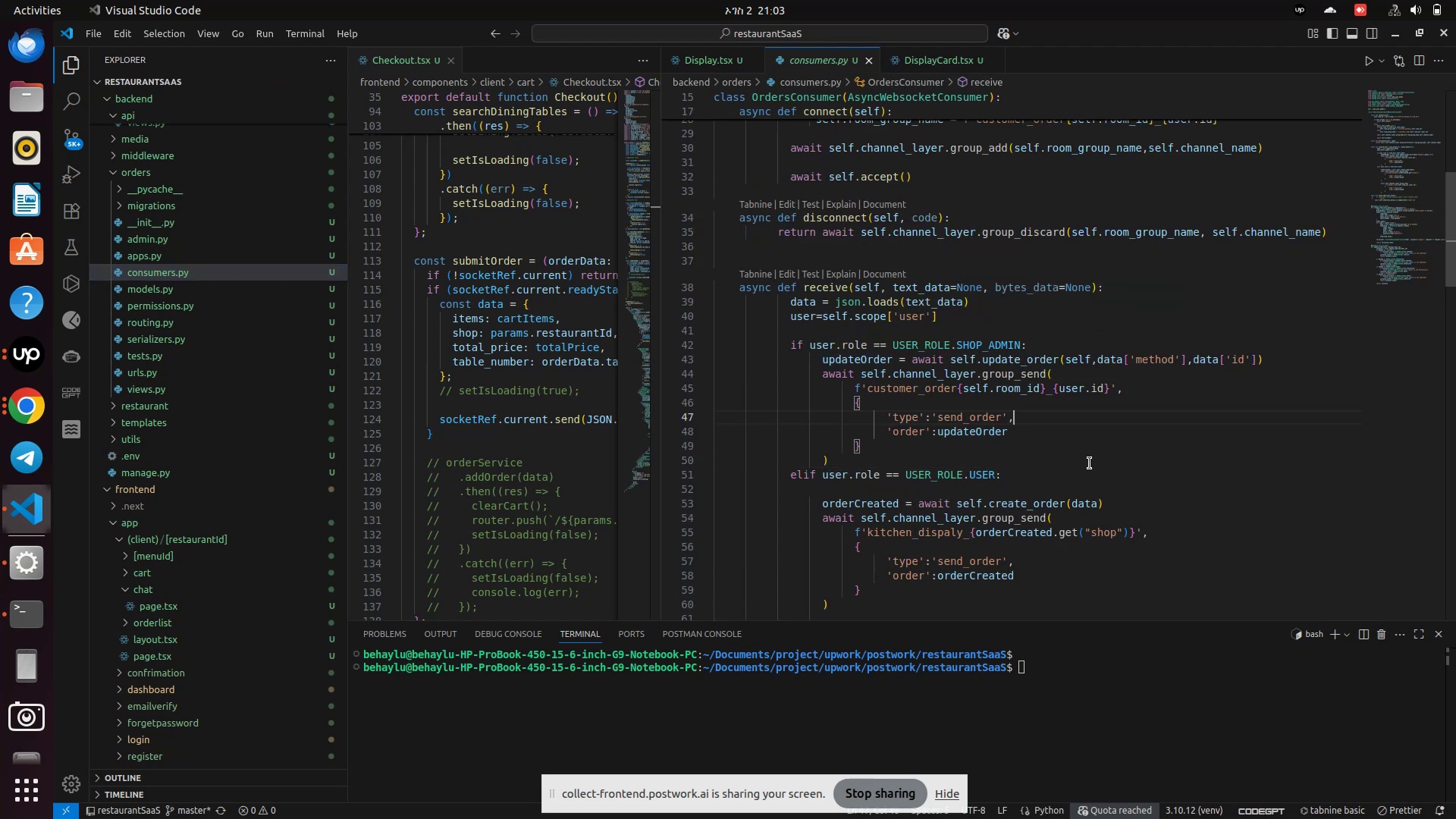 
scroll: coordinate [1090, 463], scroll_direction: up, amount: 2.0
 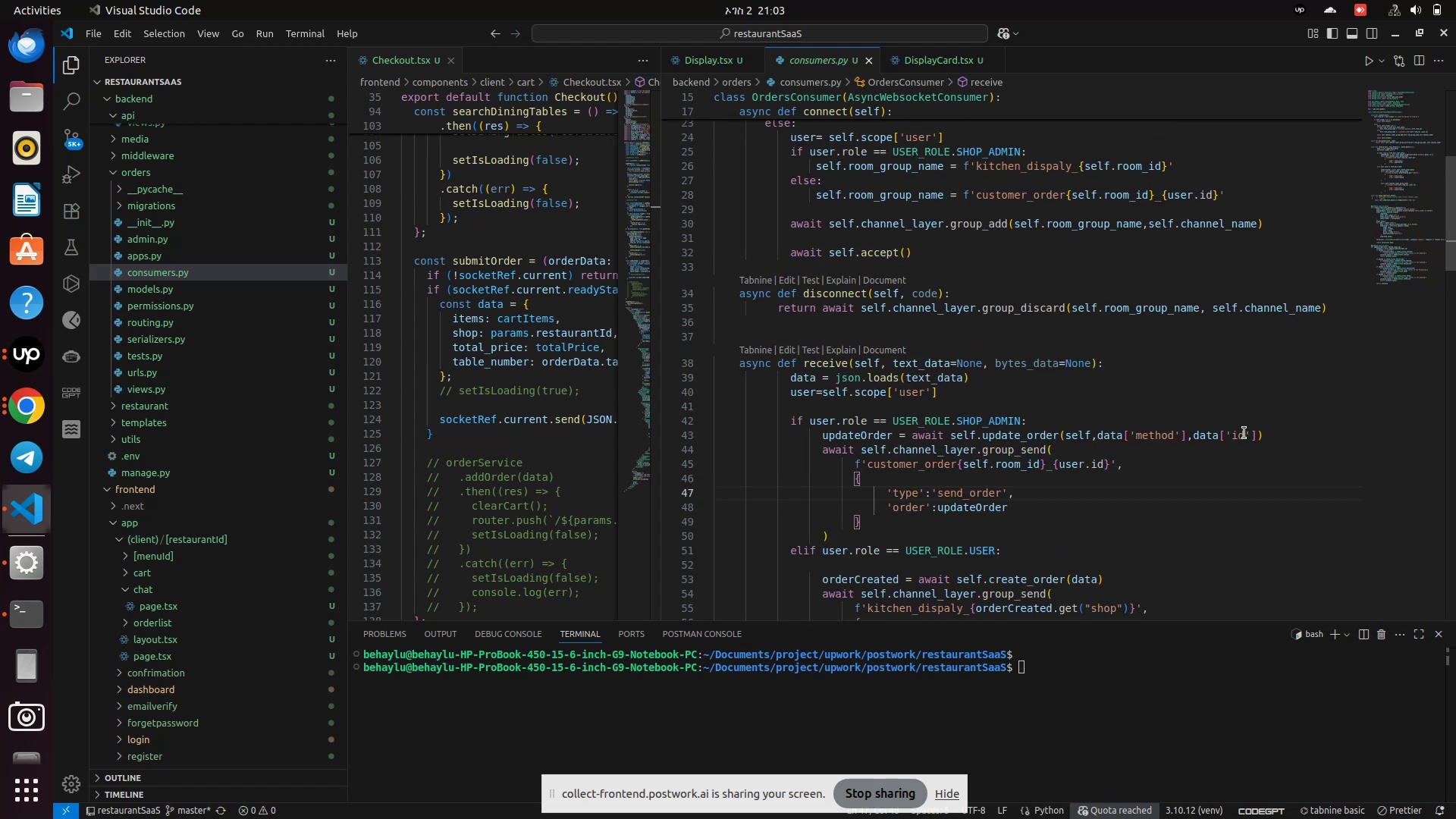 
left_click([1244, 433])
 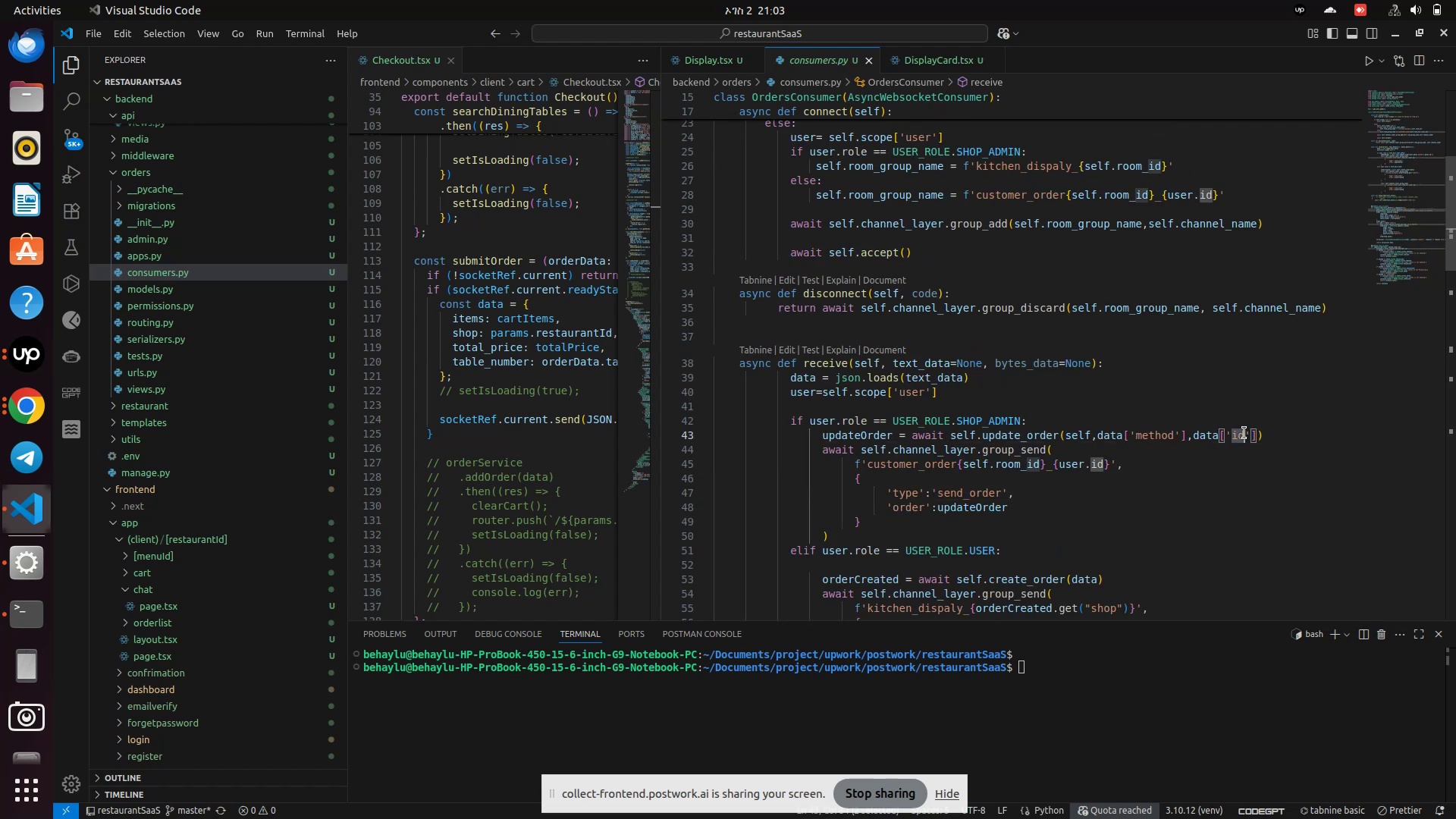 
left_click([1244, 433])
 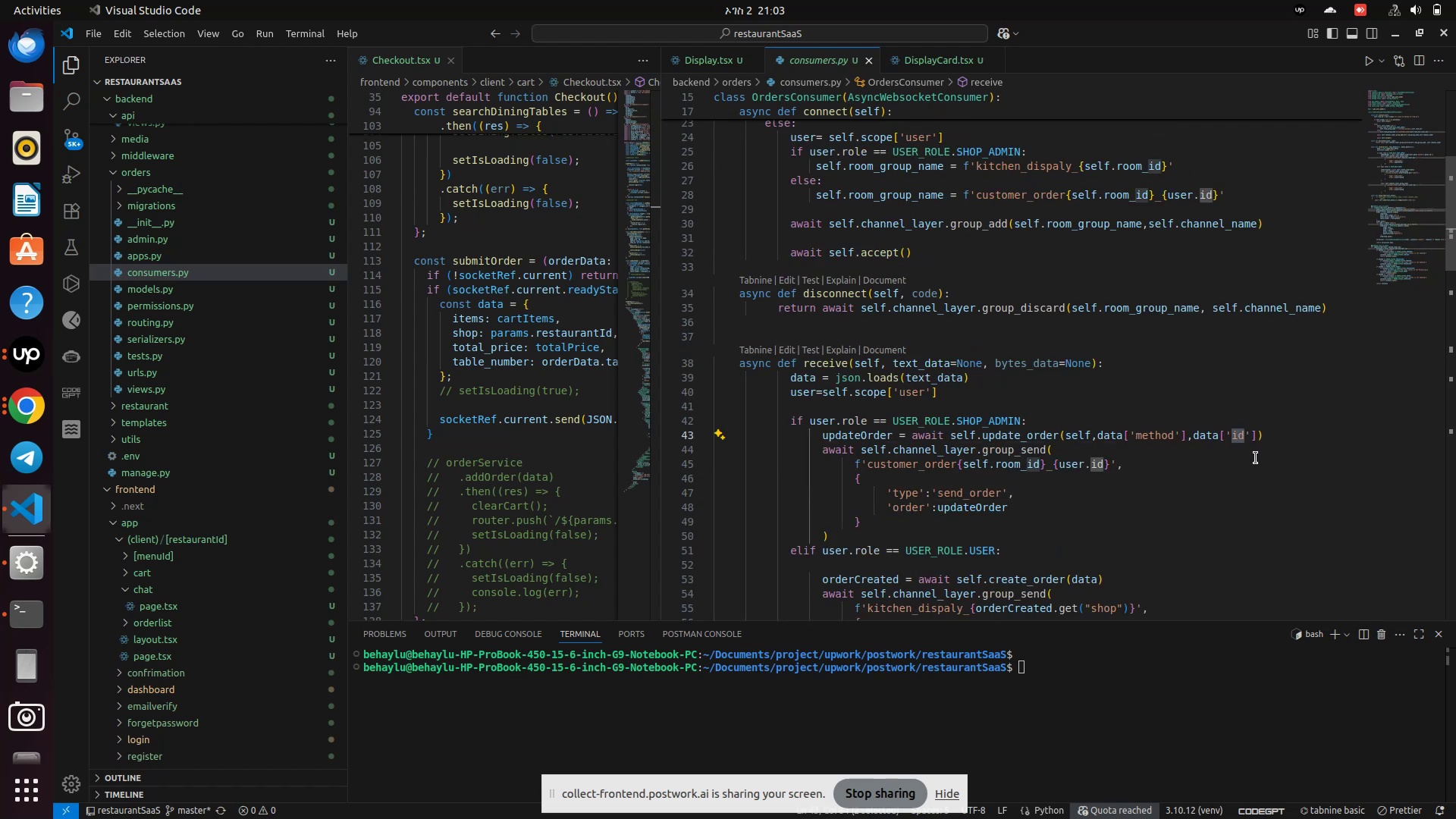 
key(Backspace)
 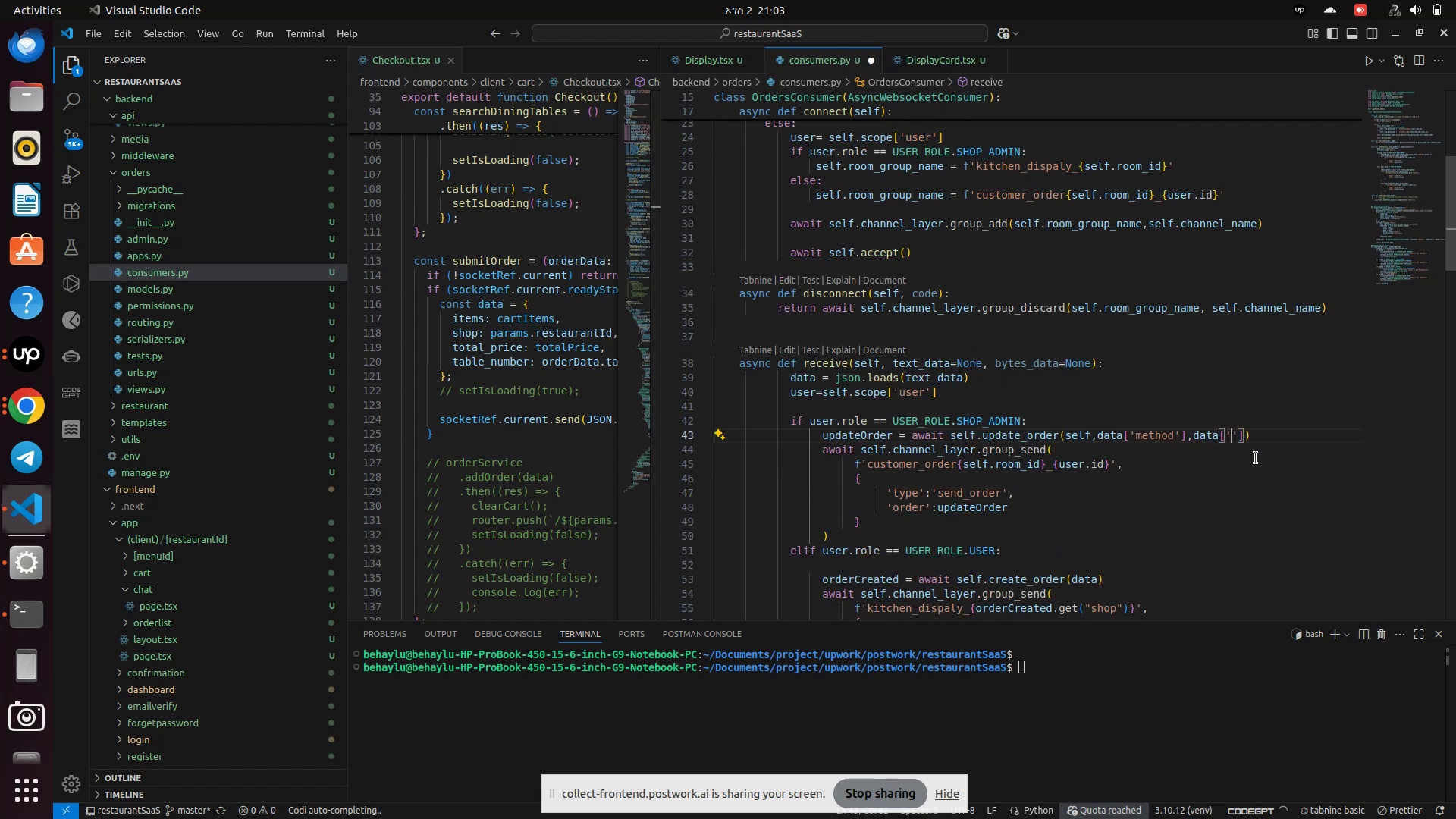 
key(Control+V)
 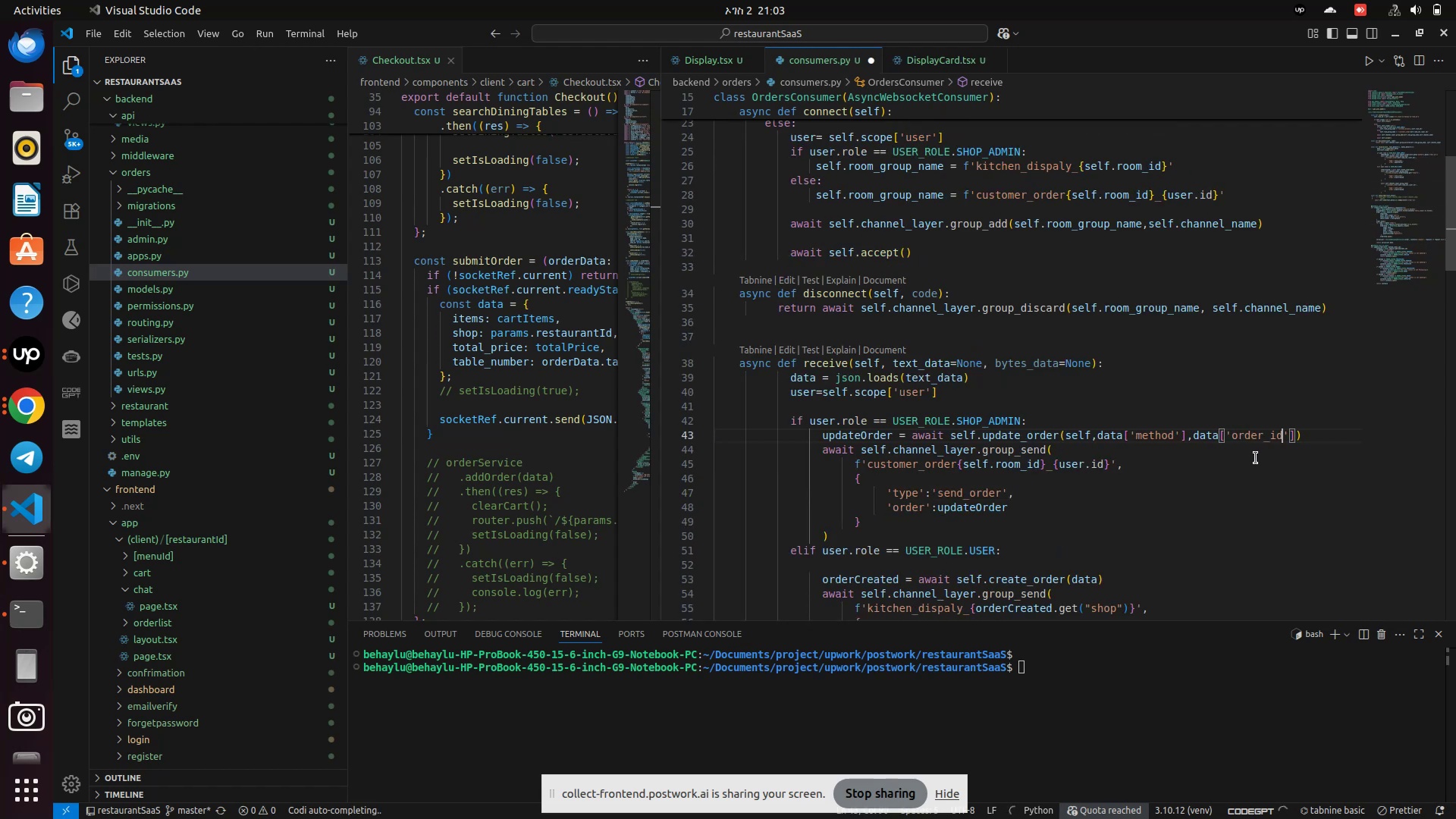 
key(Control+S)
 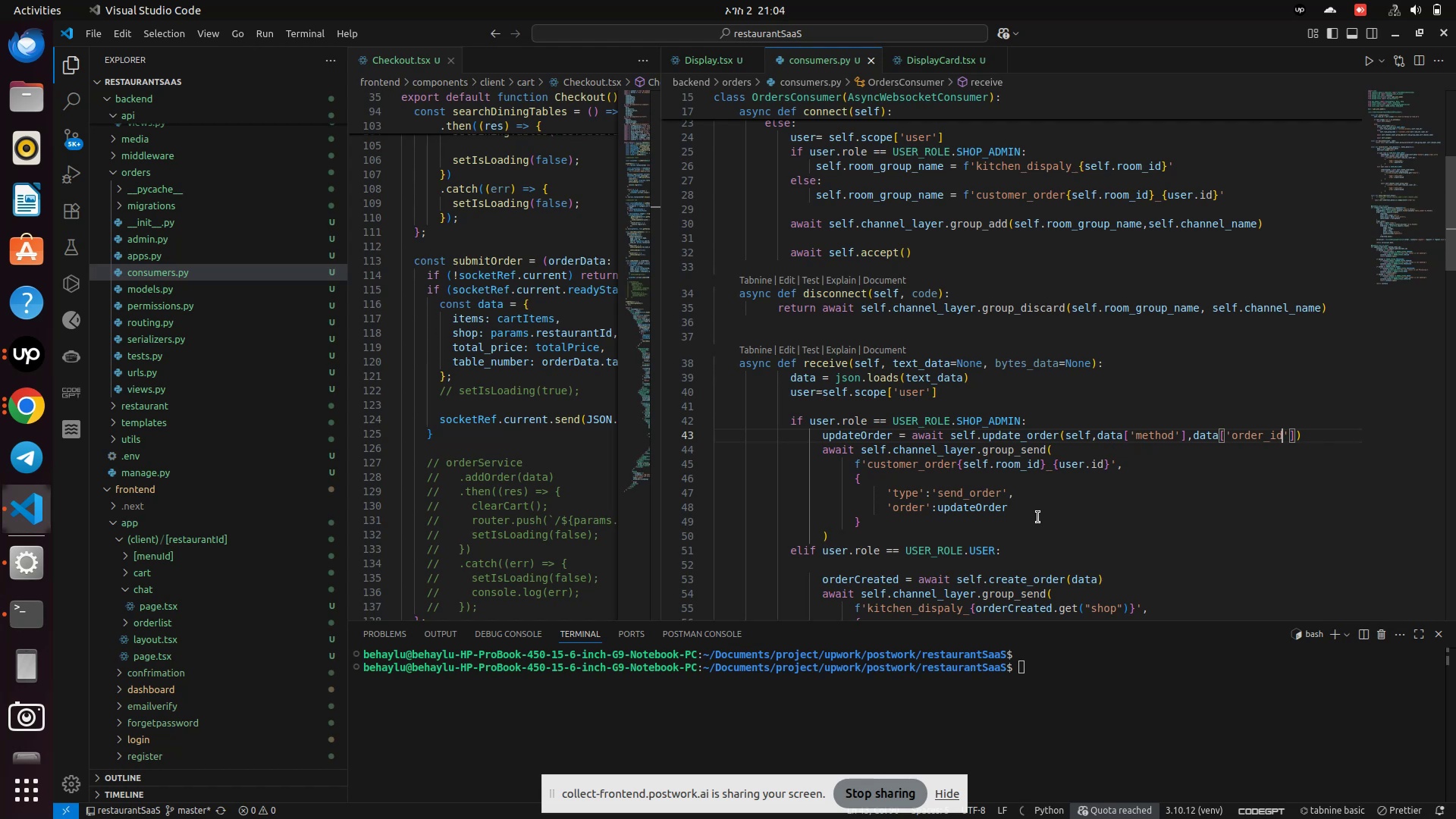 
wait(26.98)
 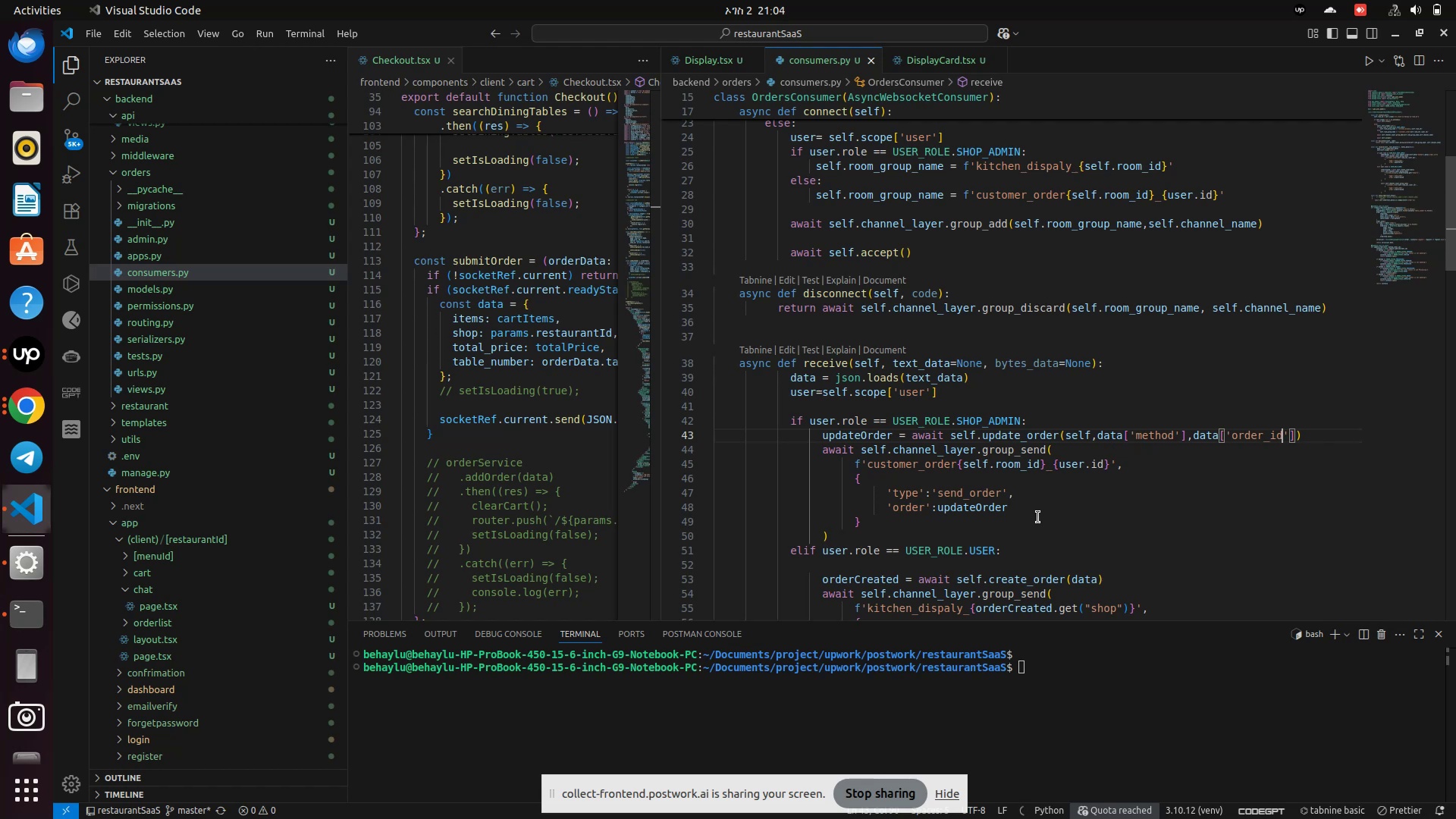 
scroll: coordinate [1042, 511], scroll_direction: down, amount: 2.0
 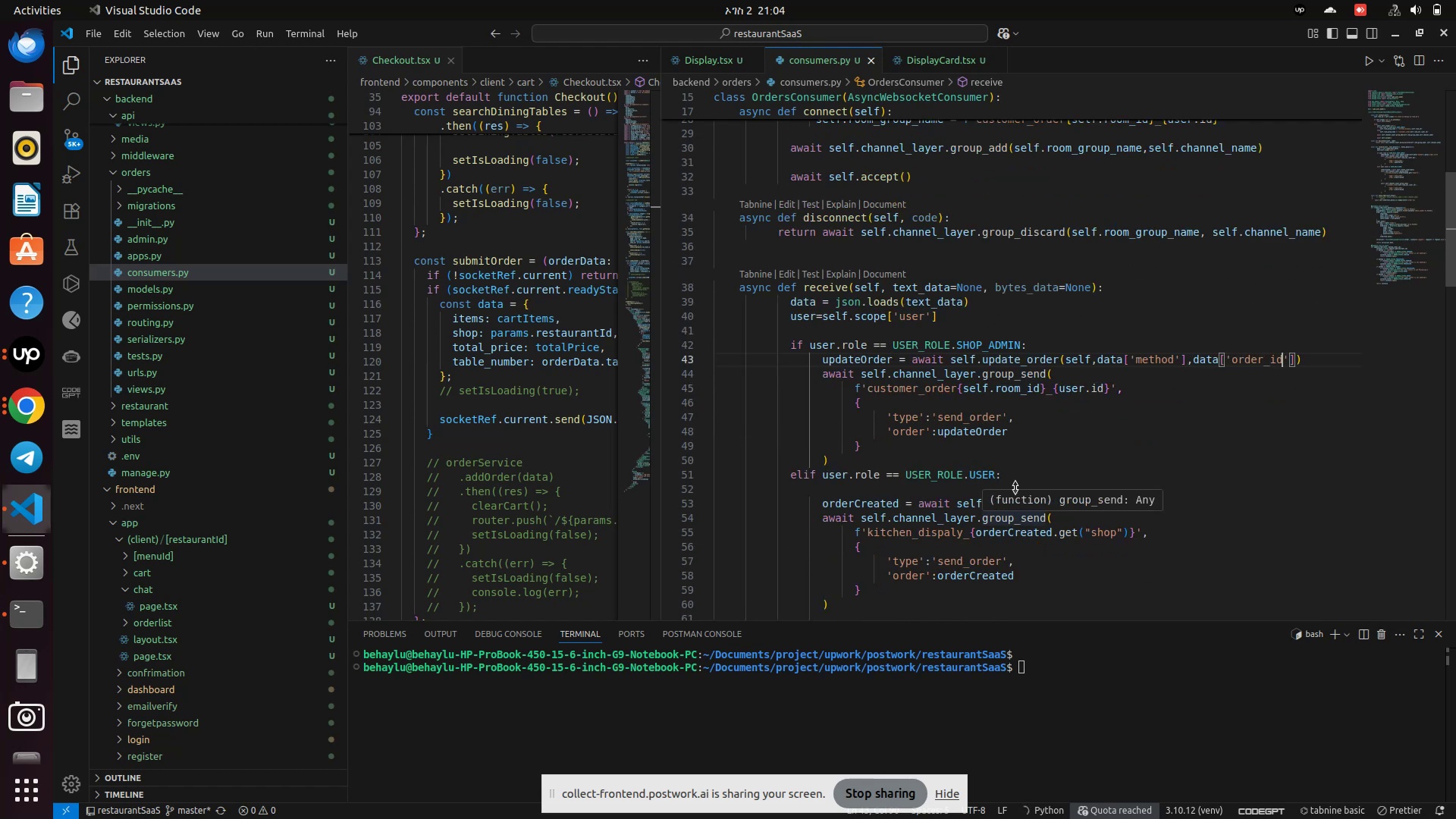 
left_click([918, 464])
 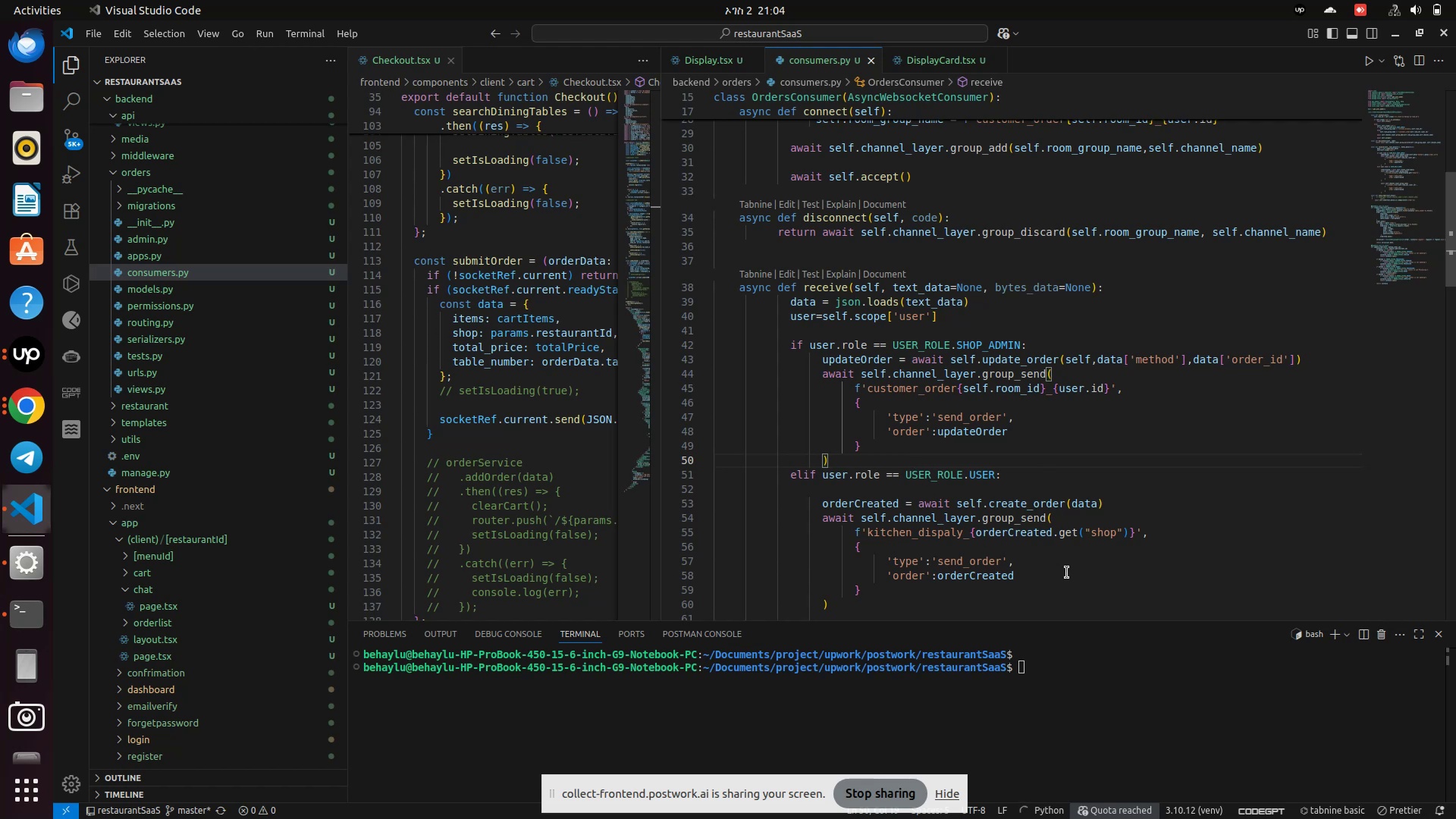 
wait(14.65)
 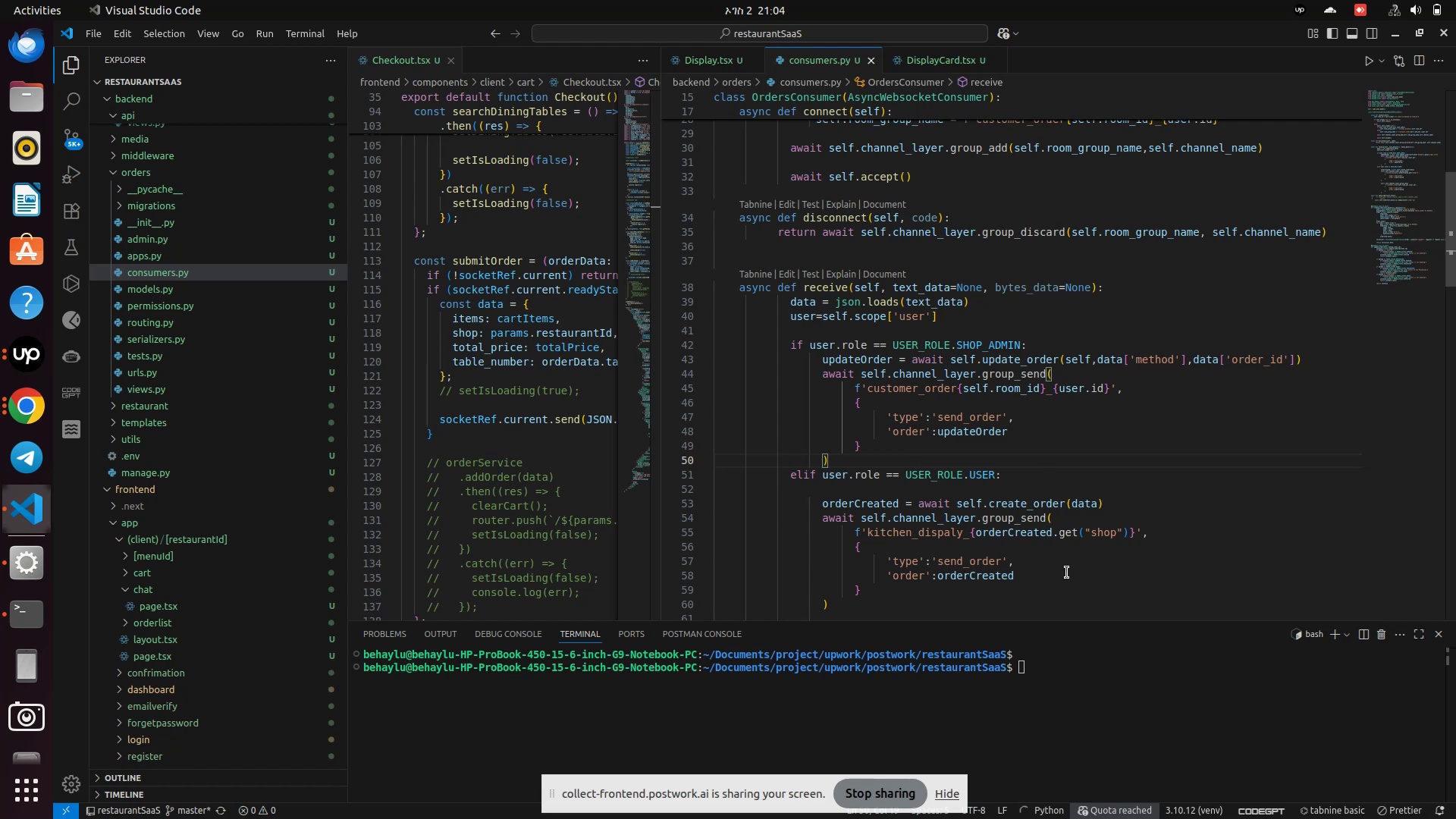 
scroll: coordinate [1065, 570], scroll_direction: down, amount: 3.0
 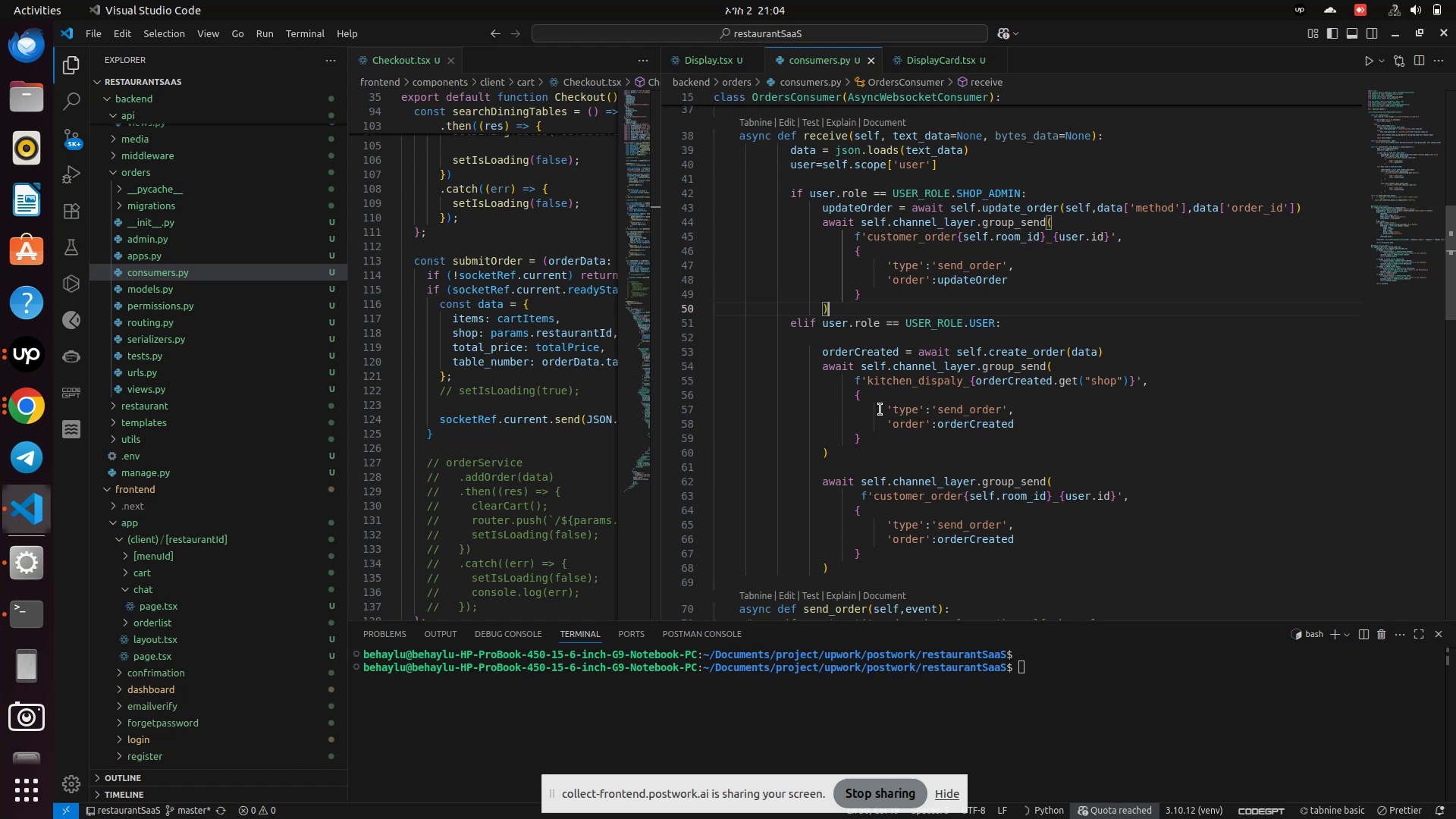 
wait(7.46)
 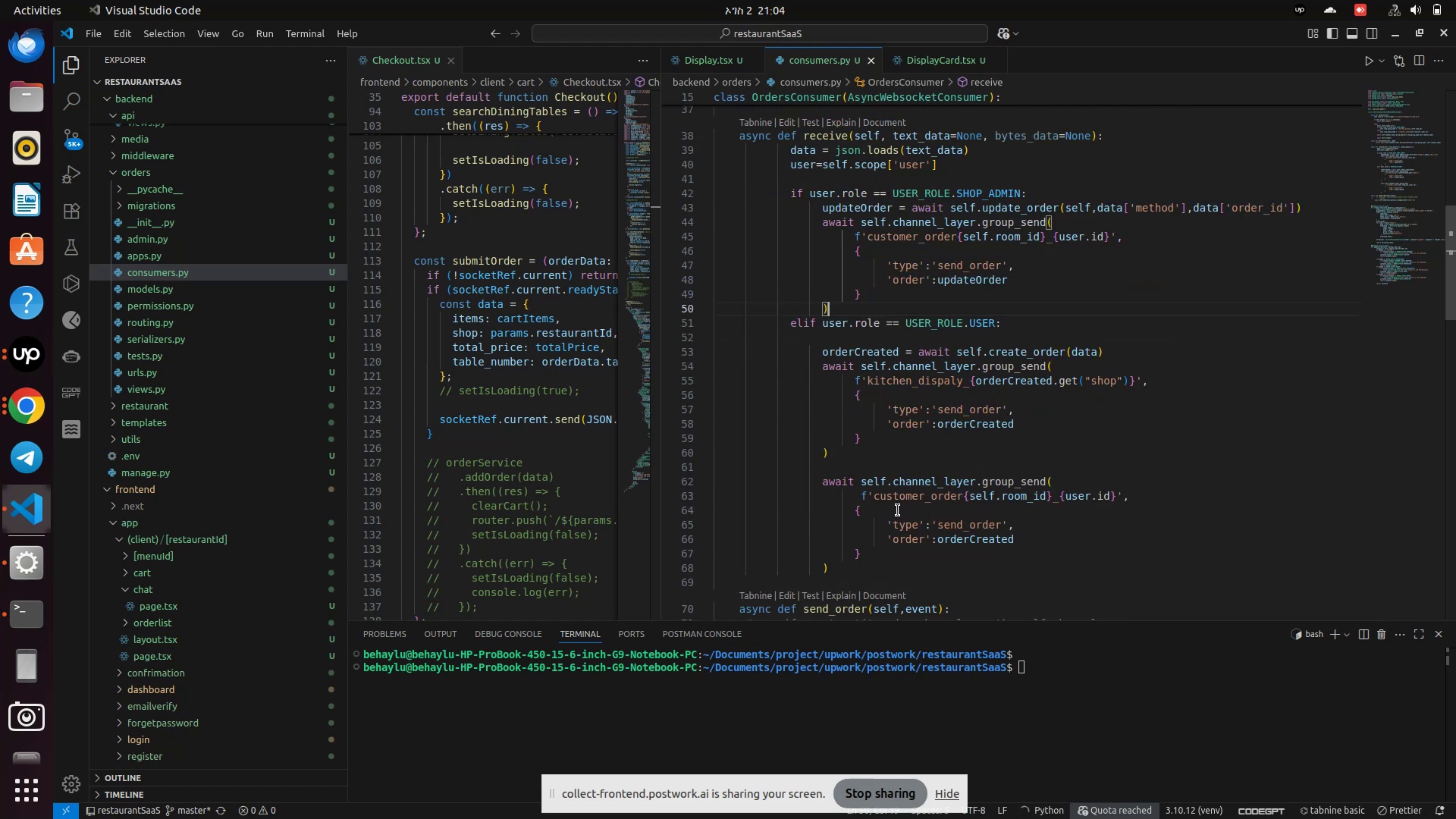 
left_click_drag(start_coordinate=[807, 369], to_coordinate=[842, 453])
 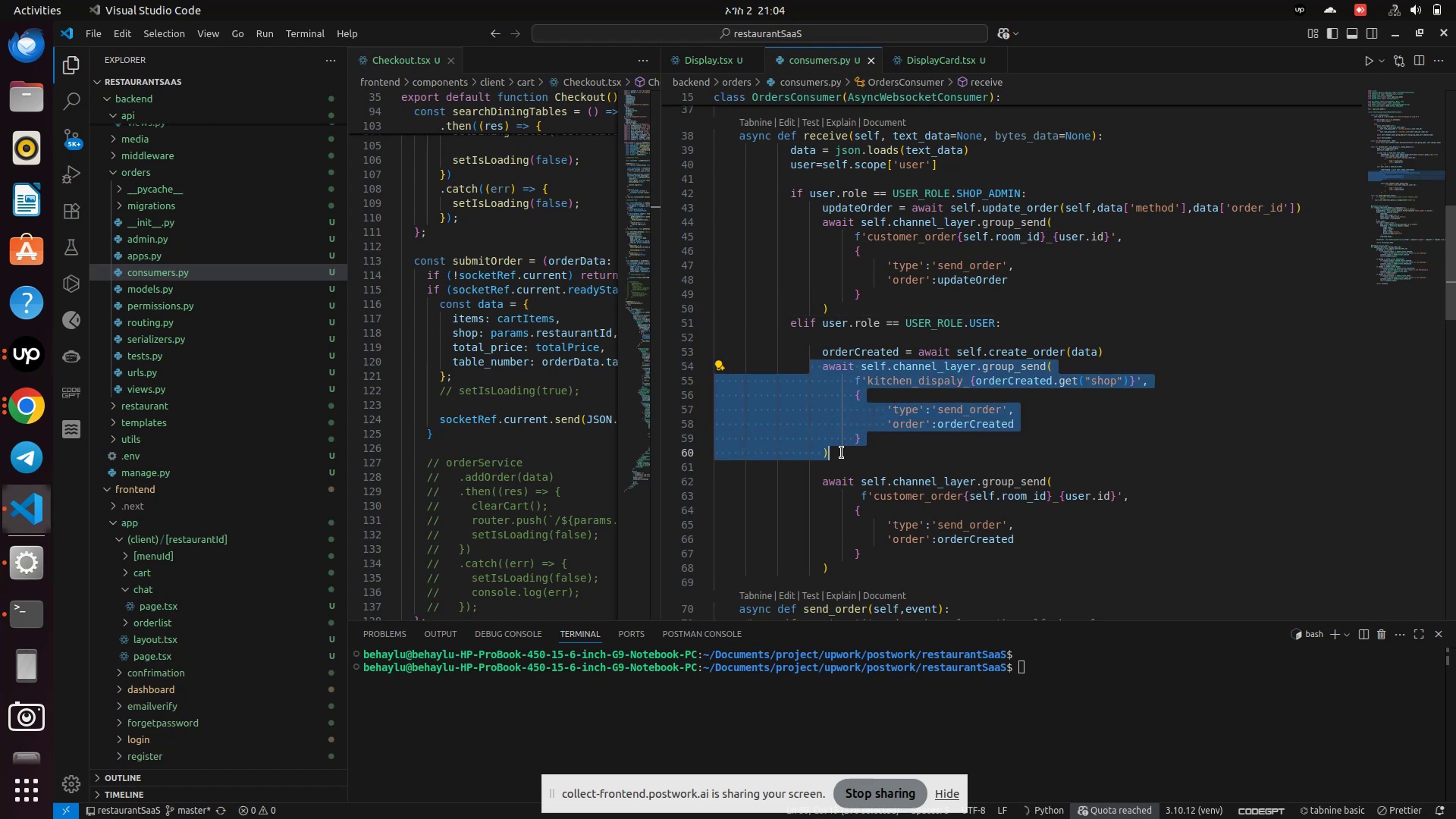 
key(Control+C)
 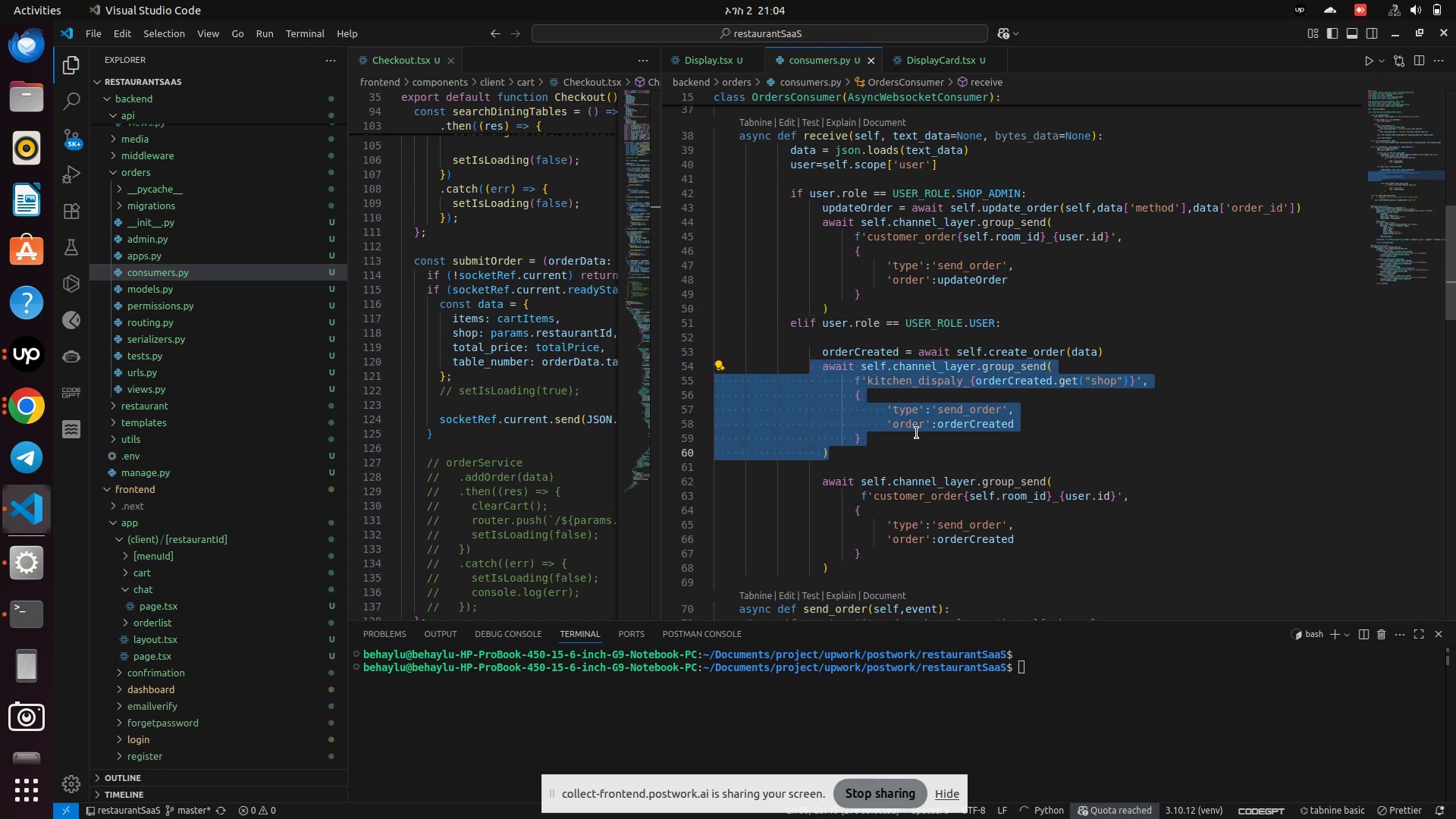 
wait(5.22)
 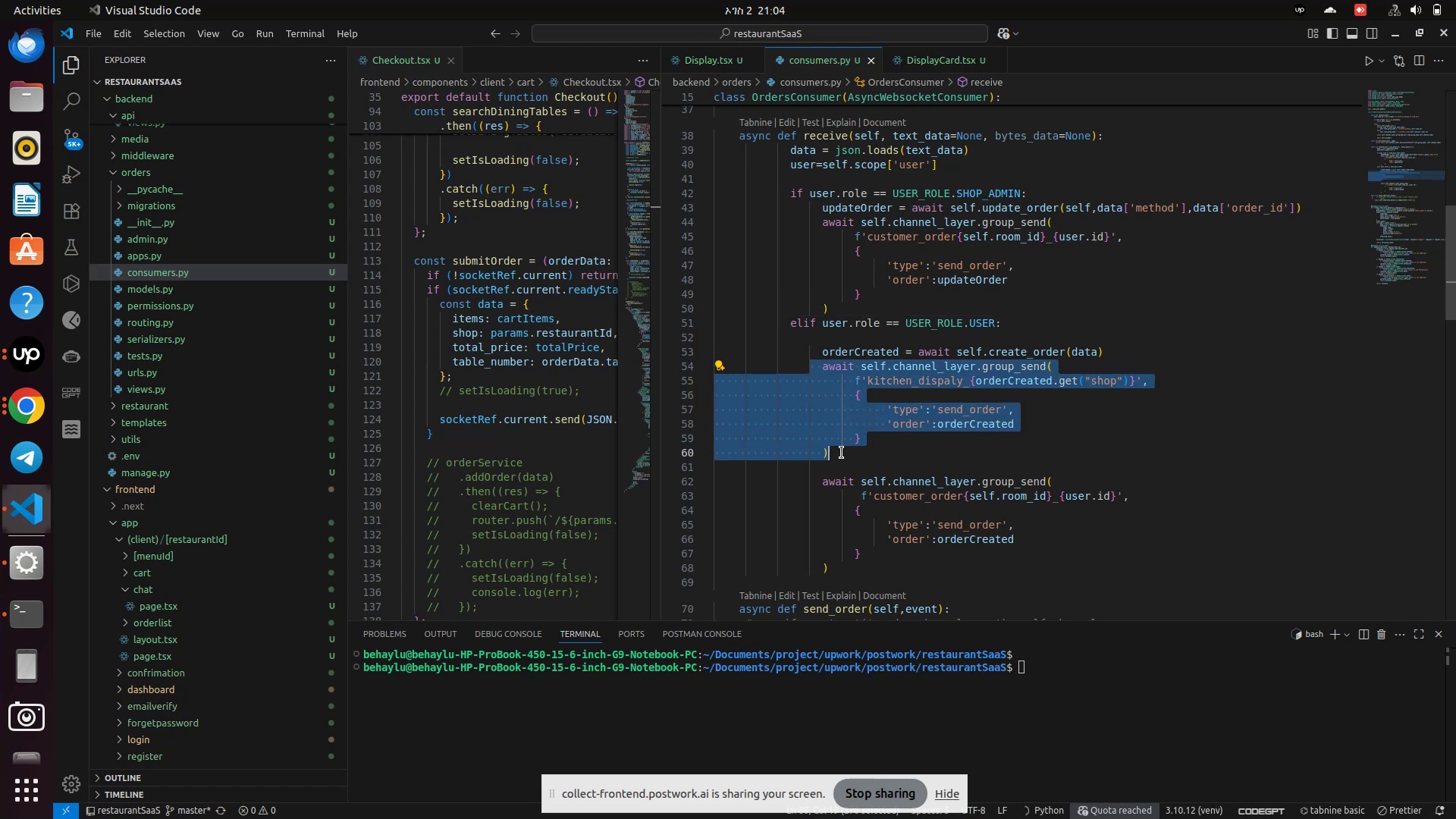 
left_click([873, 311])
 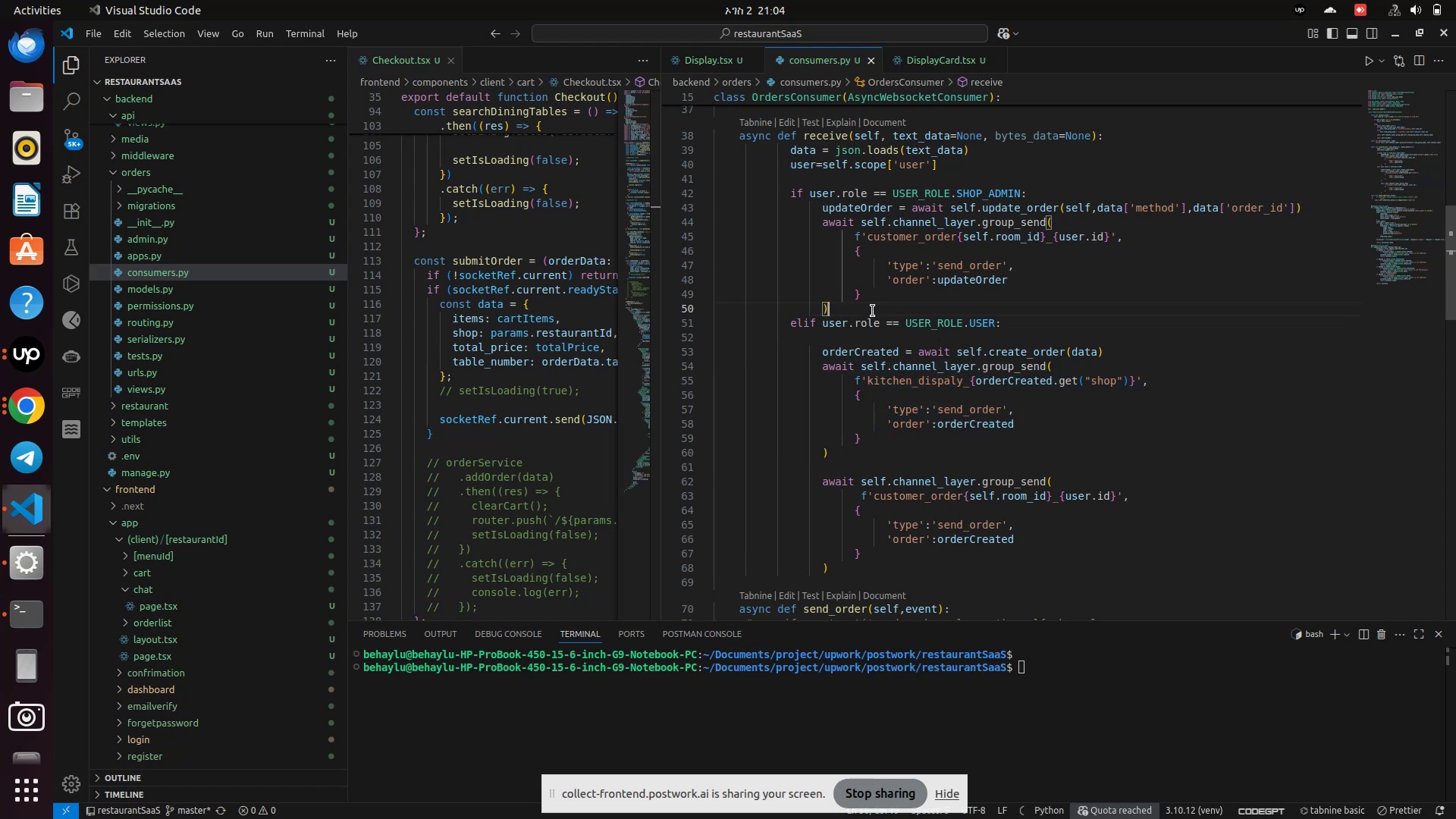 
key(Enter)
 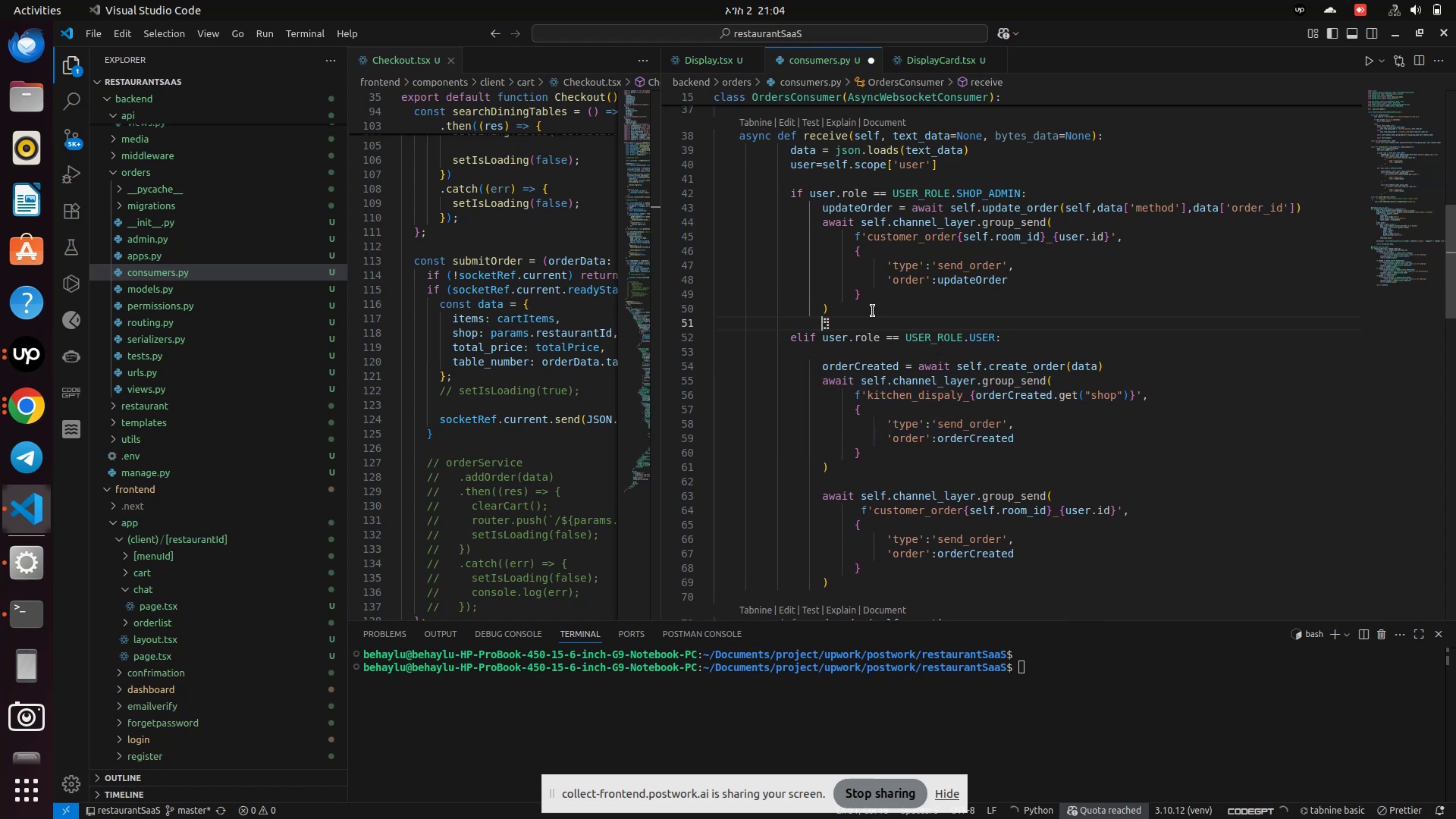 
key(Enter)
 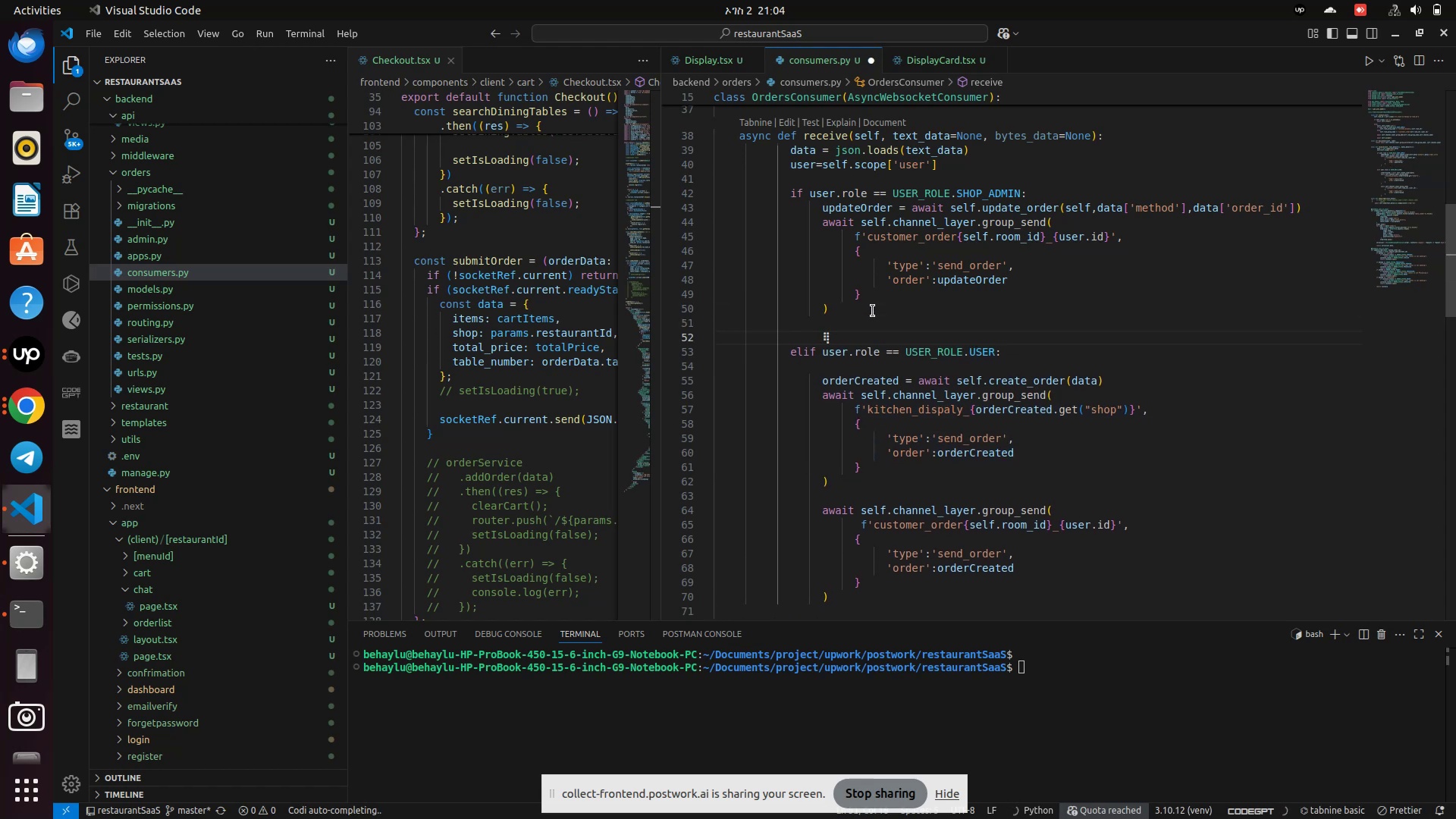 
key(Control+V)
 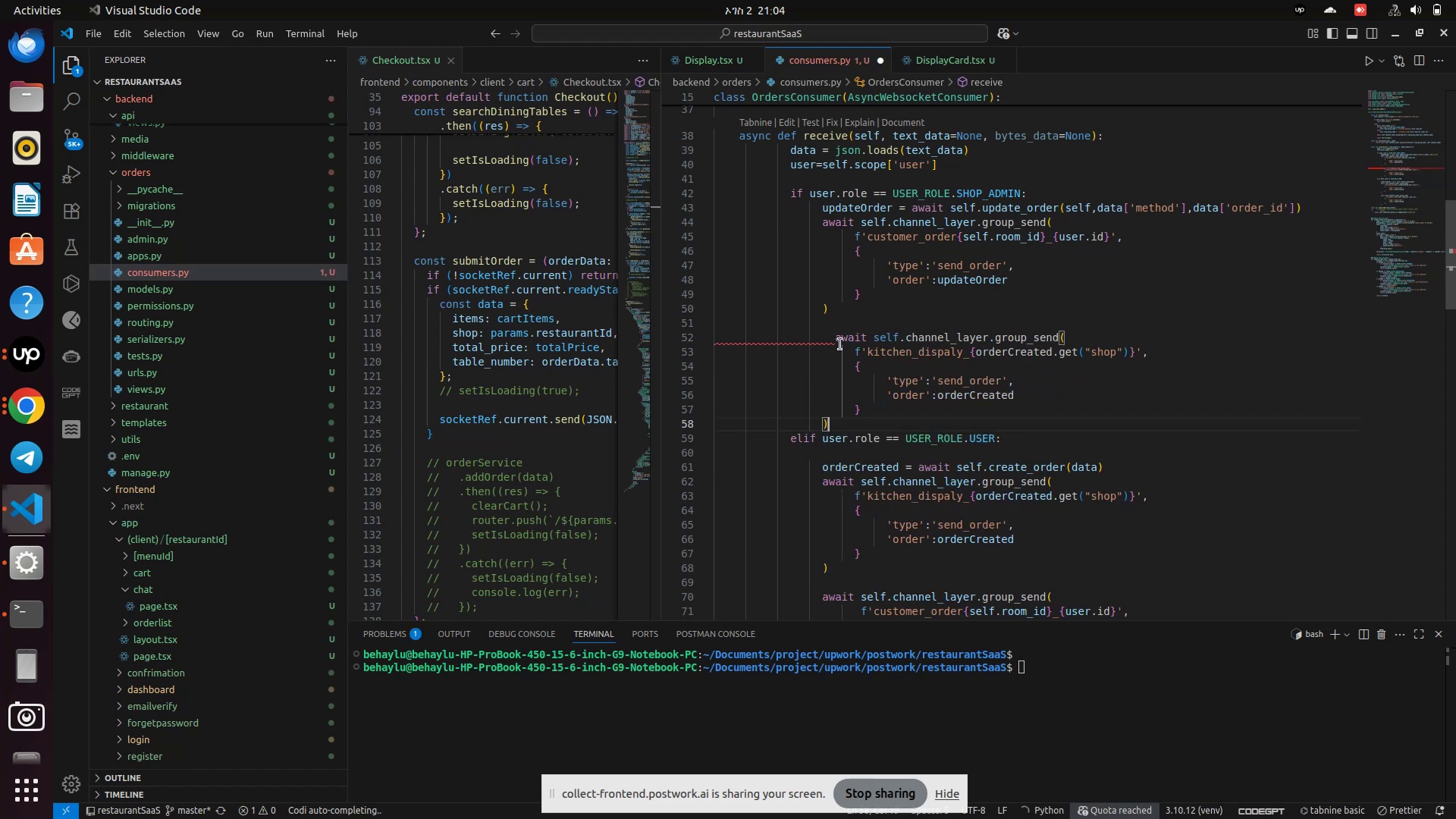 
left_click([836, 344])
 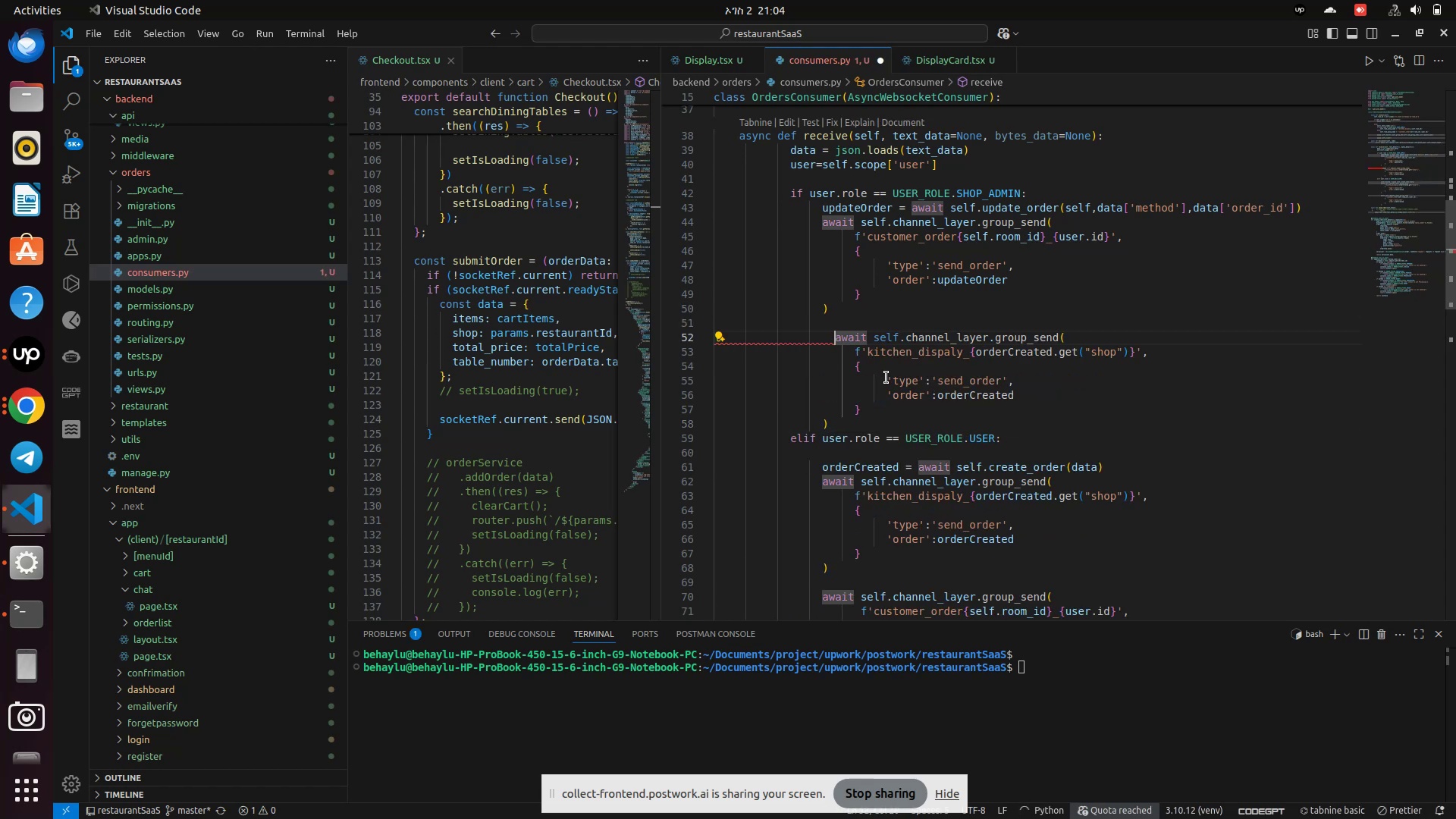 
key(Backspace)
 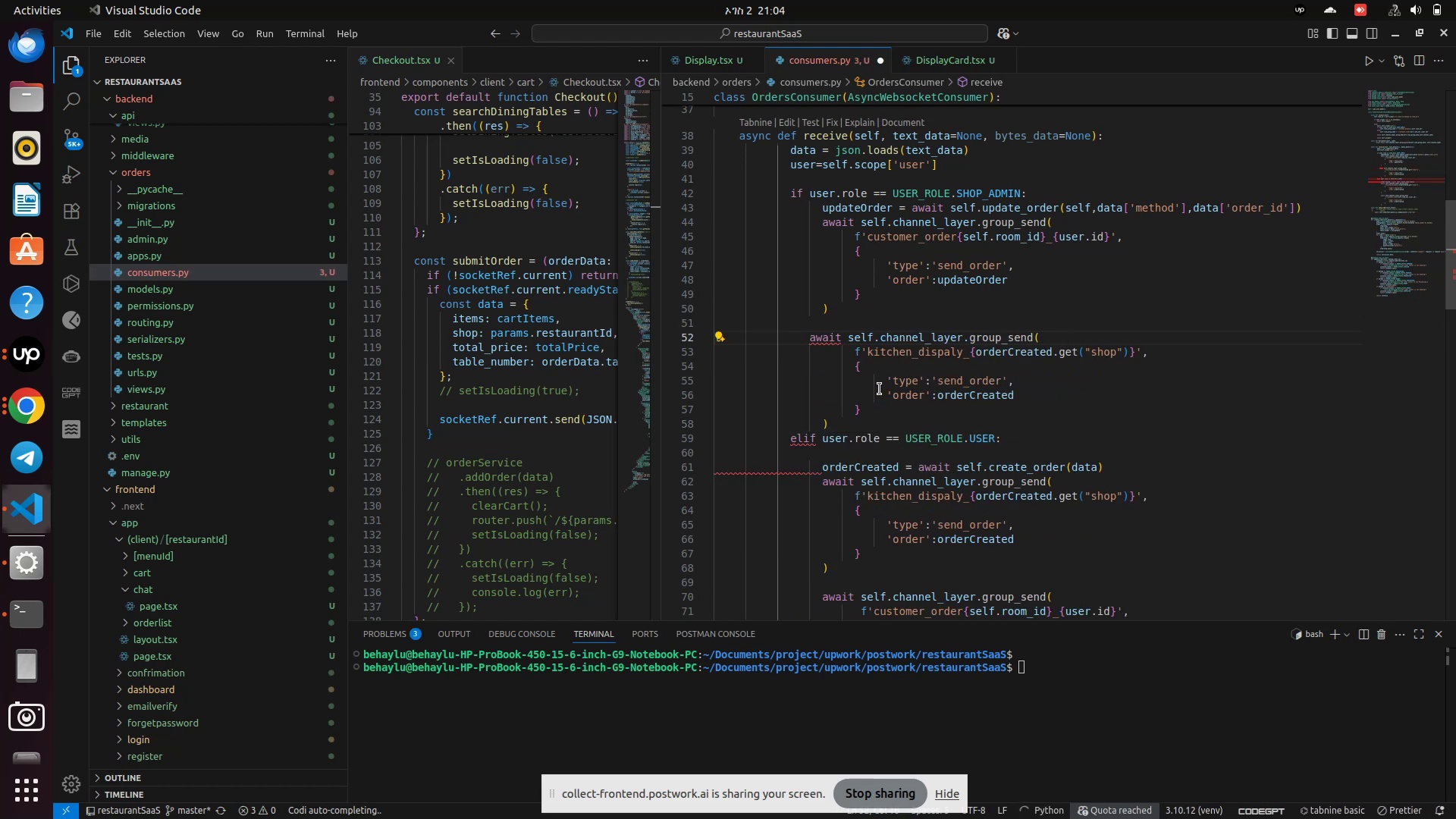 
key(Space)
 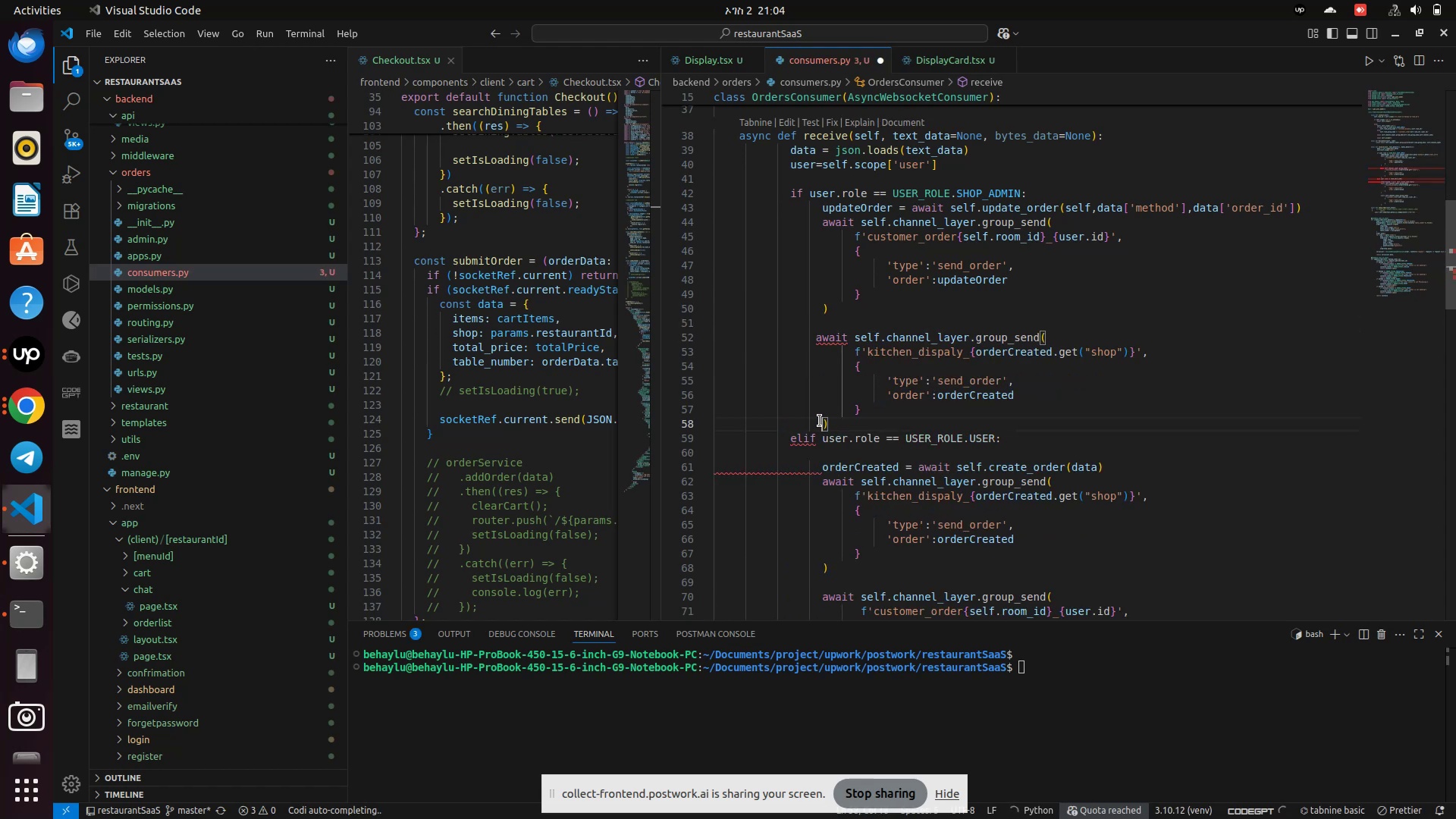 
key(Space)
 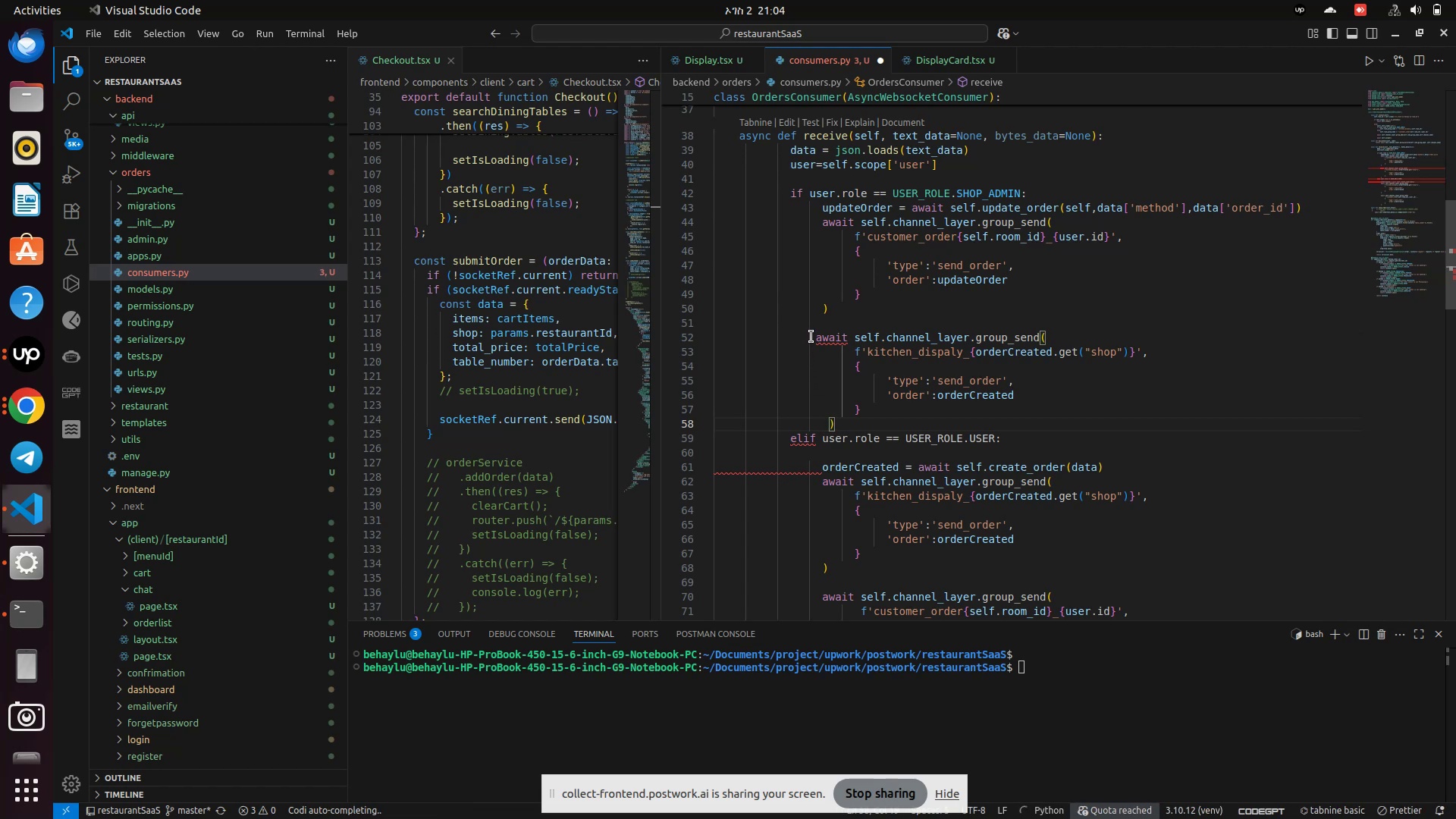 
left_click([812, 336])
 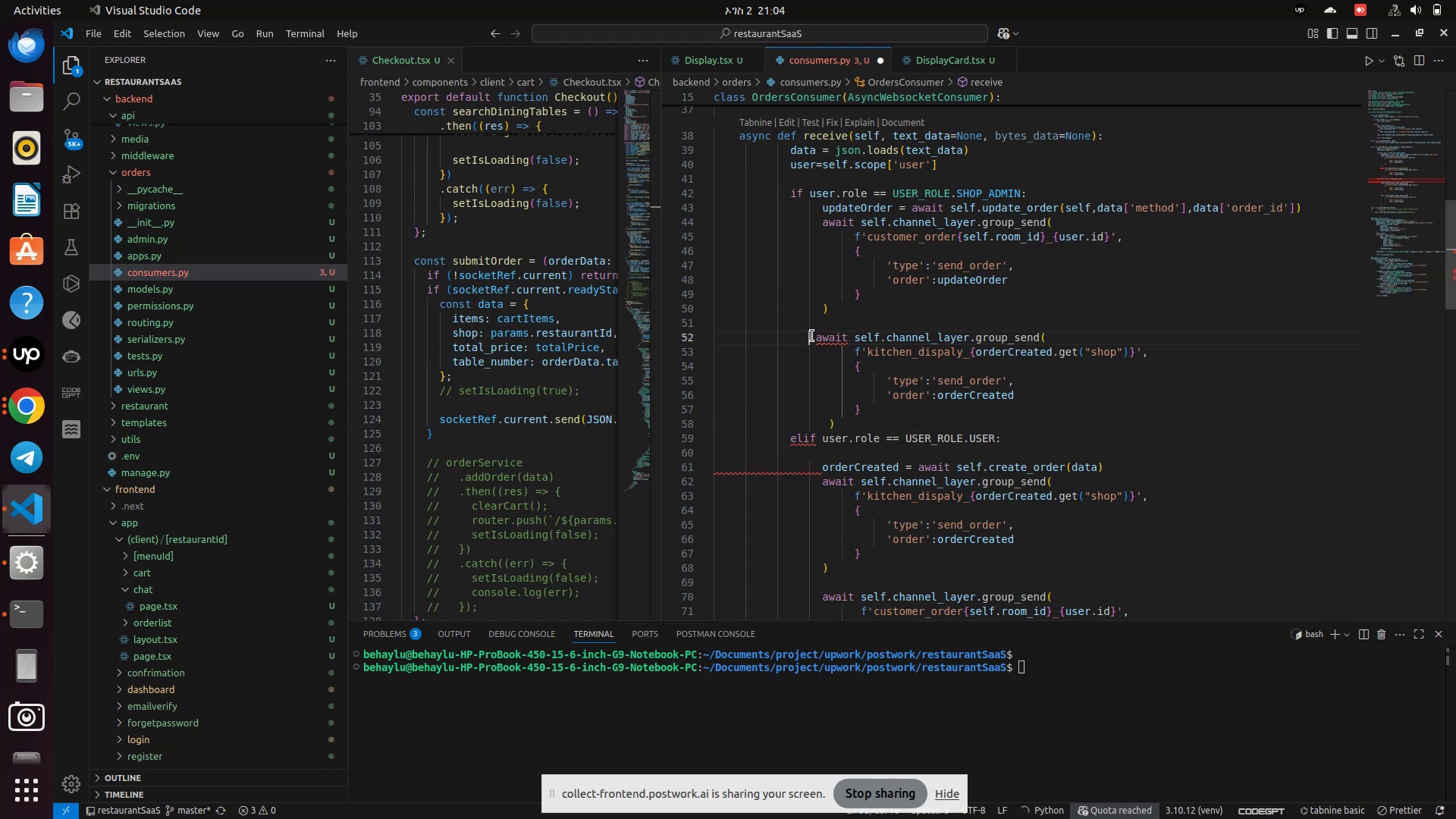 
key(Space)
 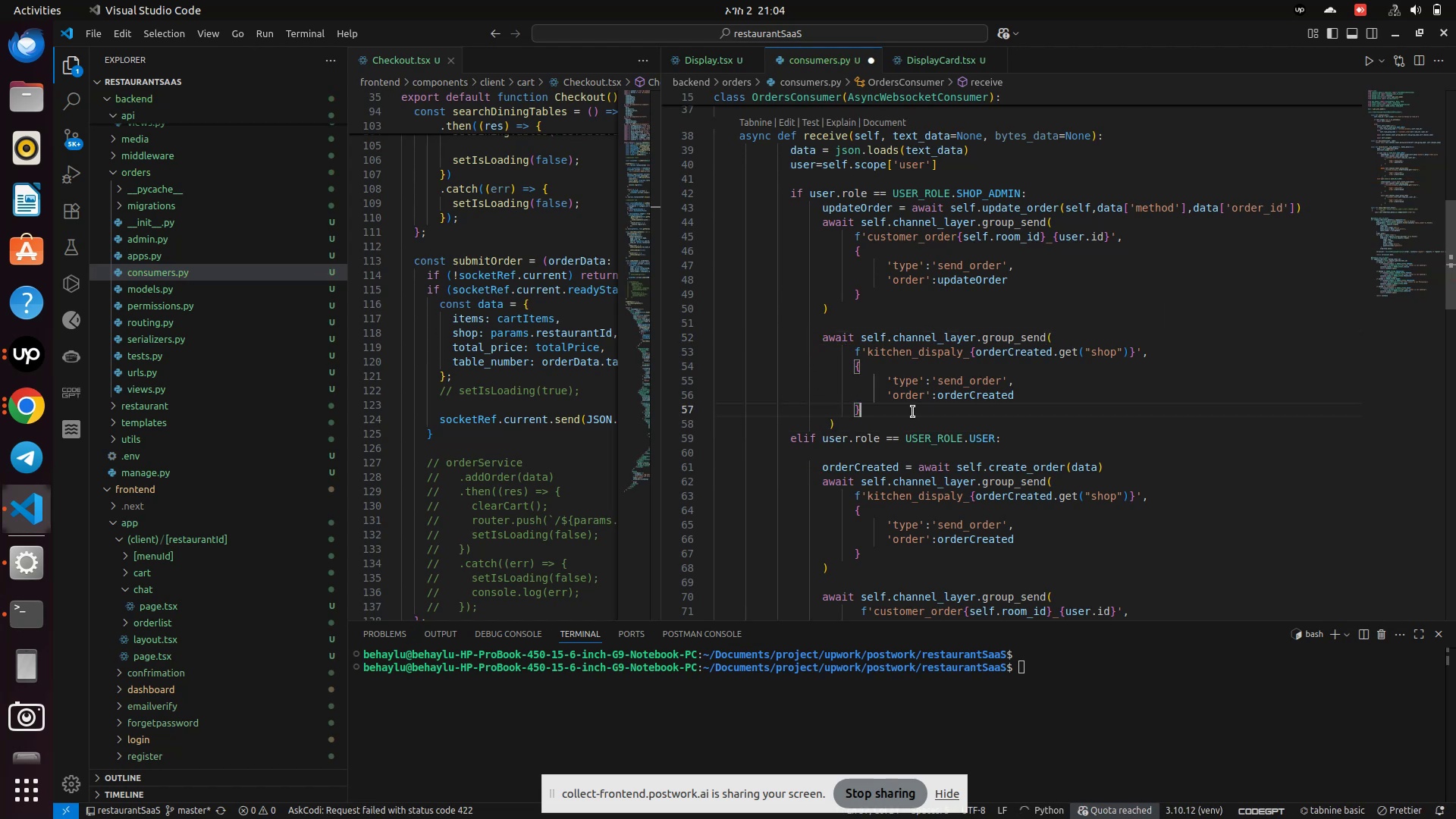 
key(Control+S)
 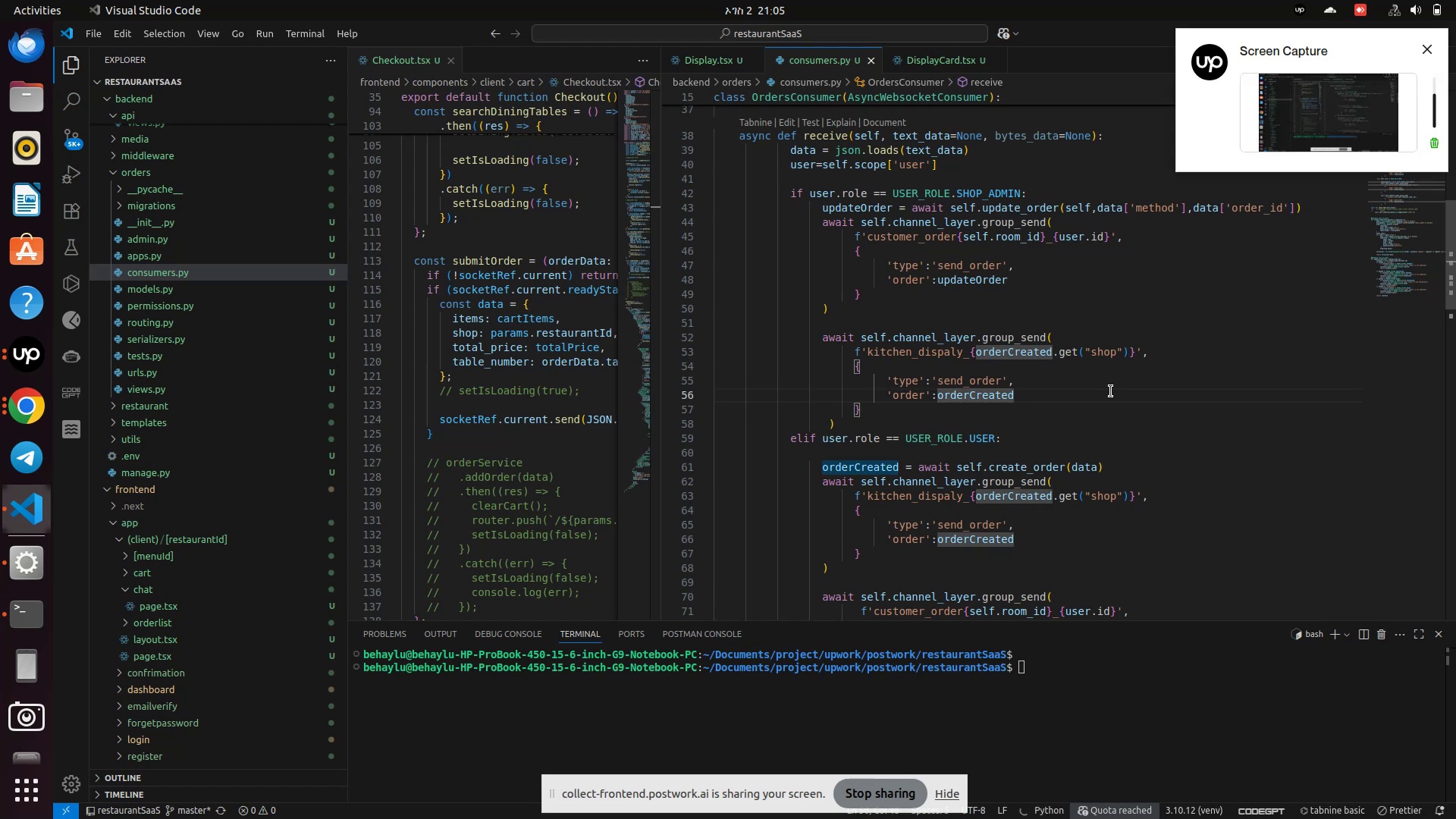 
wait(28.37)
 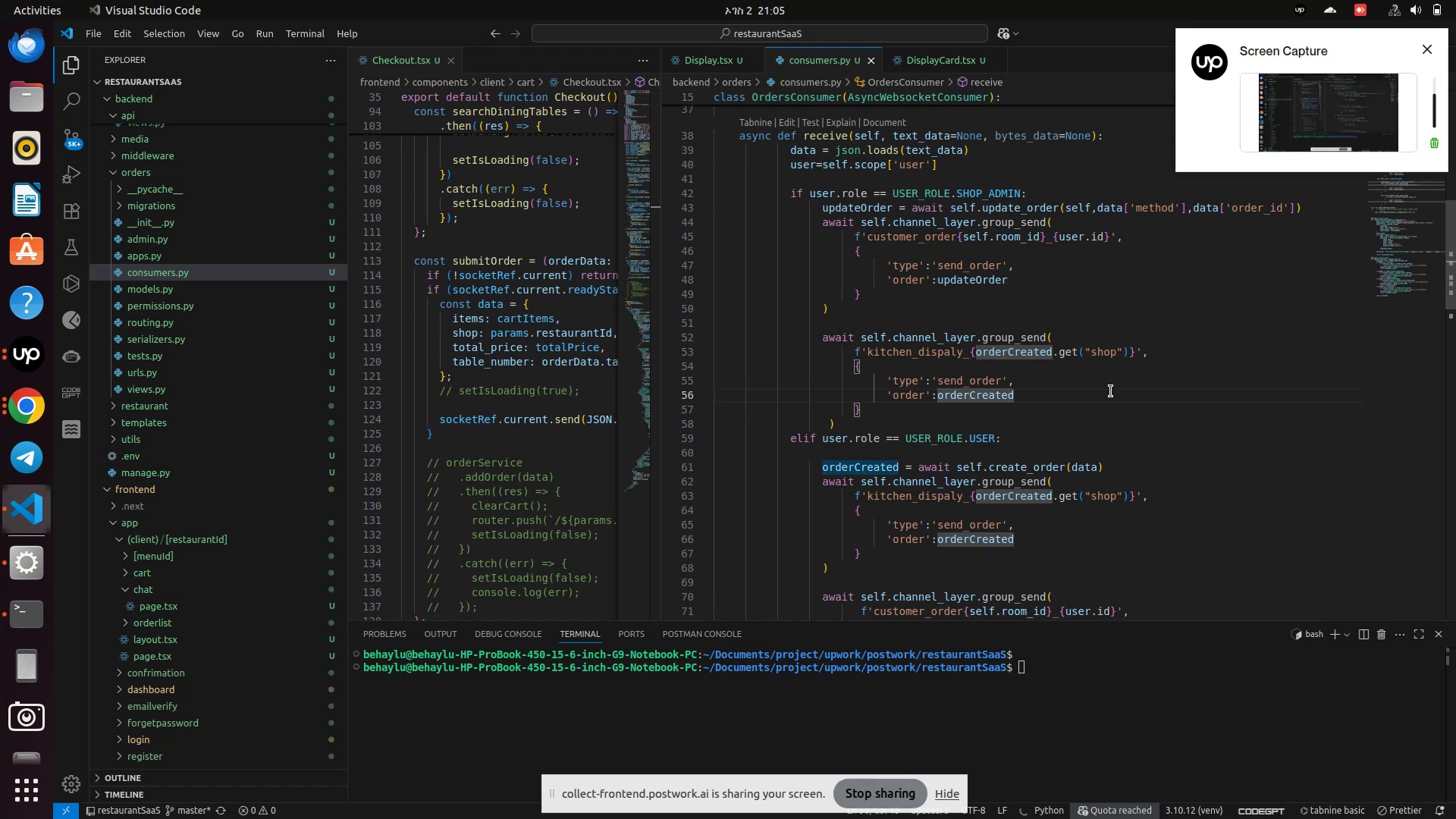 
left_click([984, 400])
 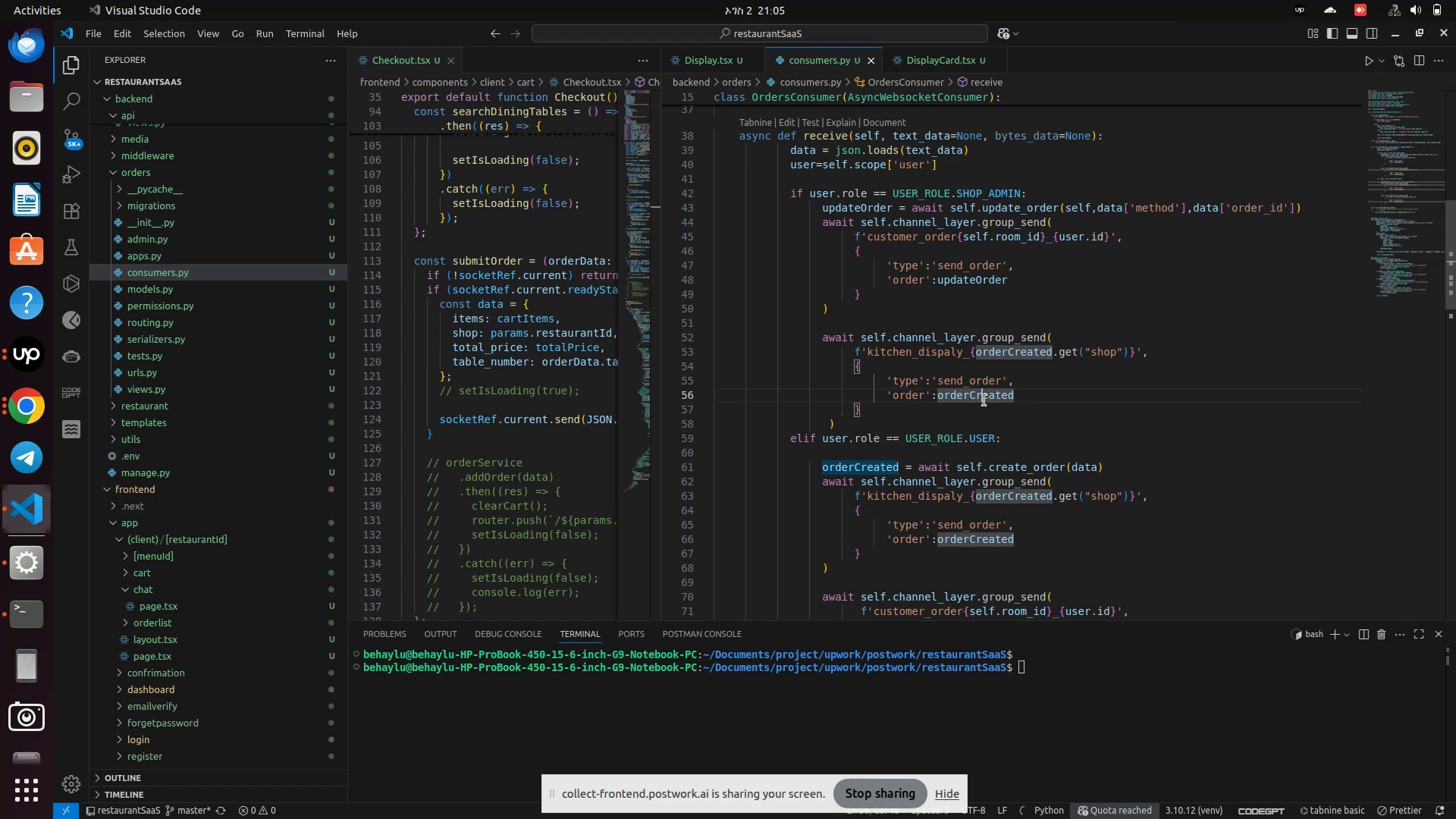 
left_click([984, 400])
 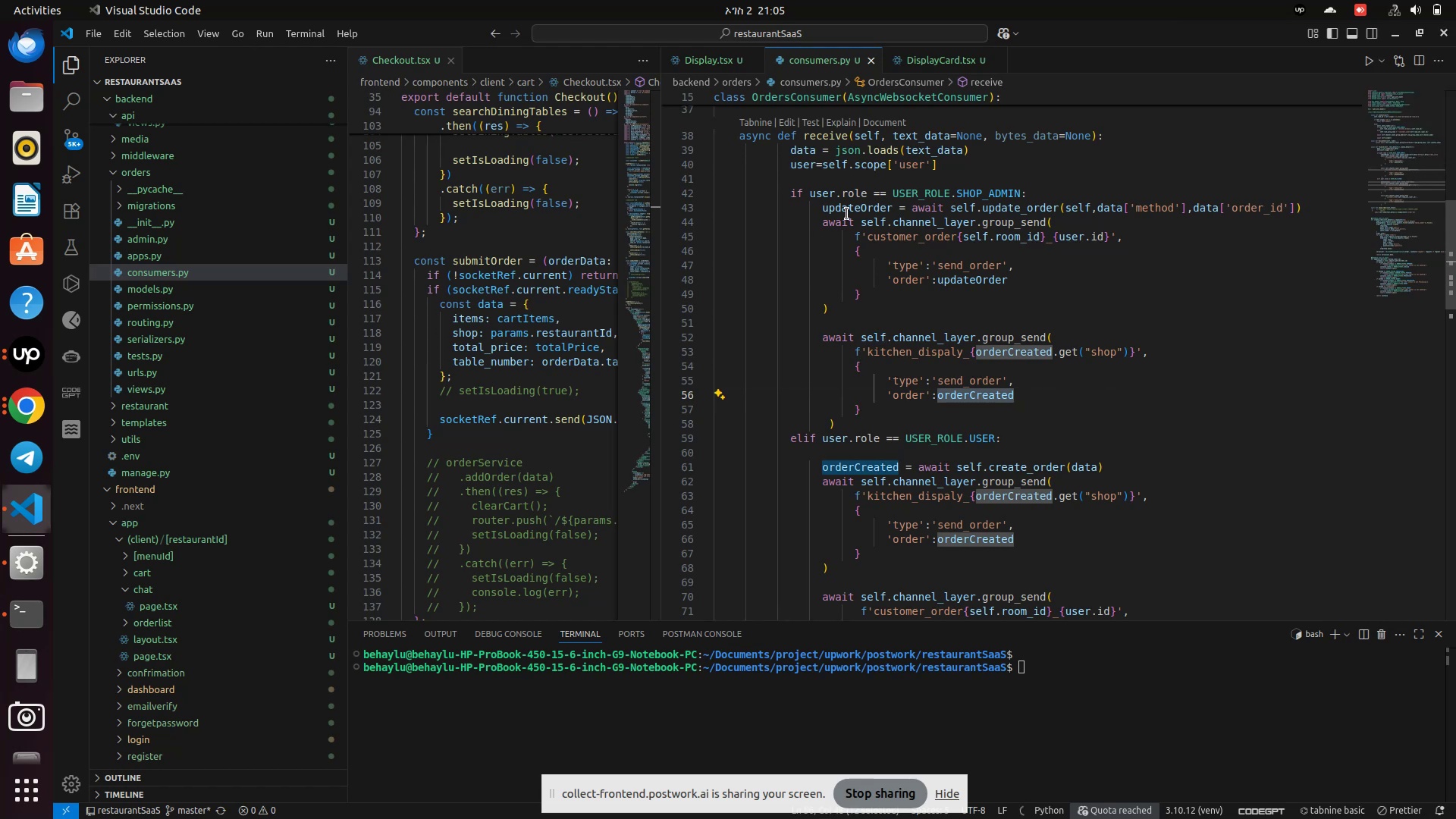 
left_click([852, 207])
 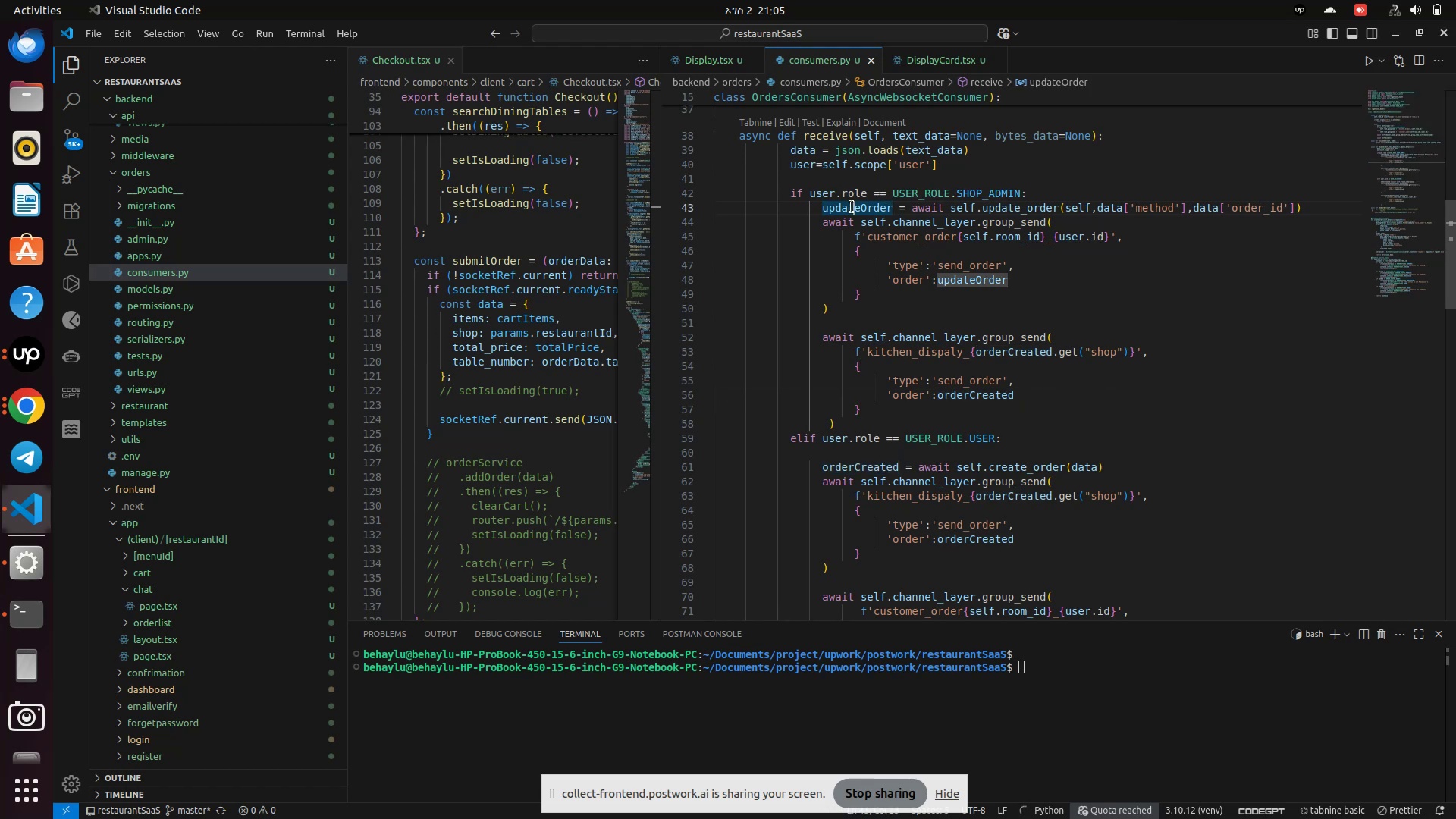 
left_click([852, 207])
 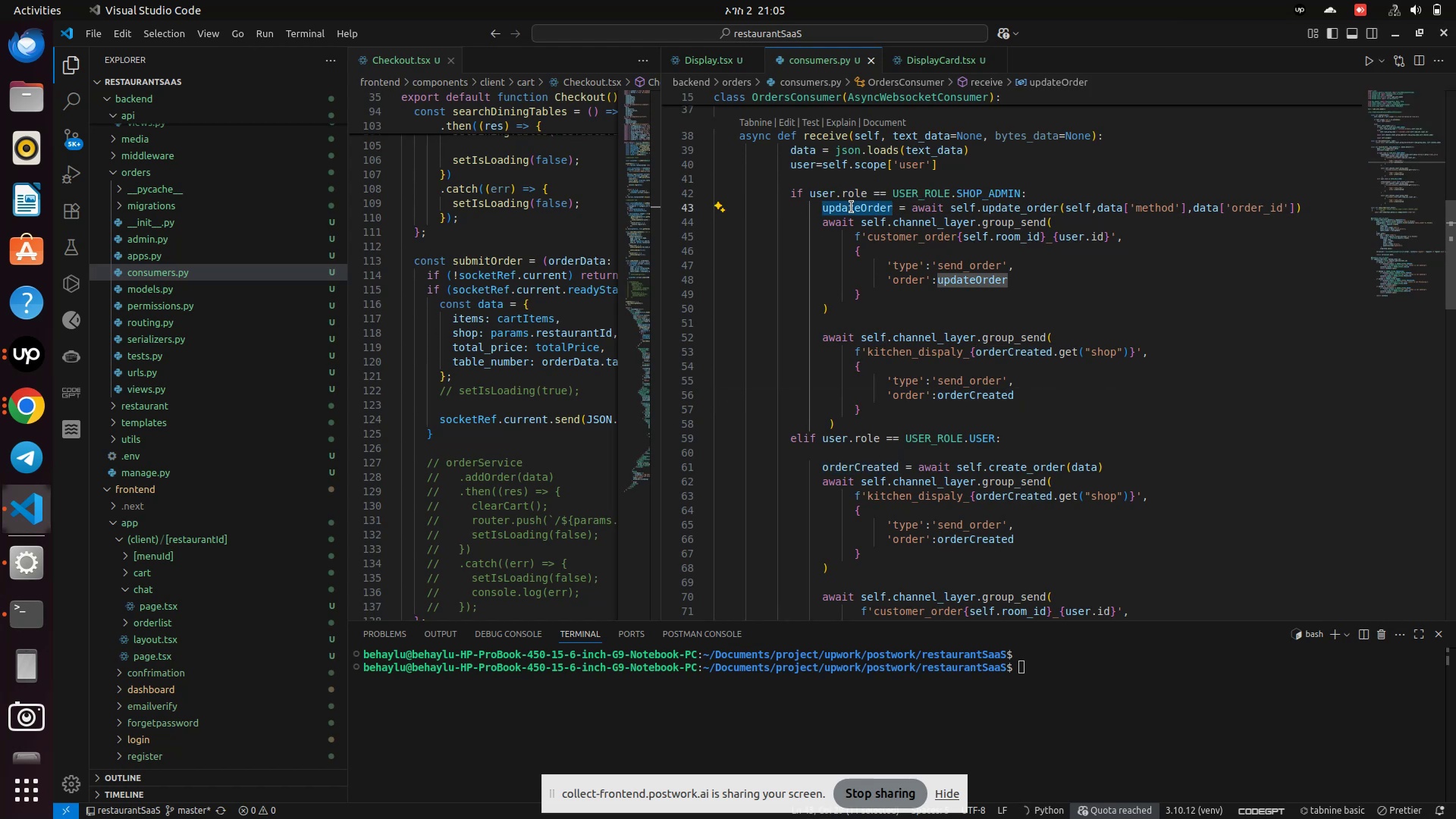 
key(Control+C)
 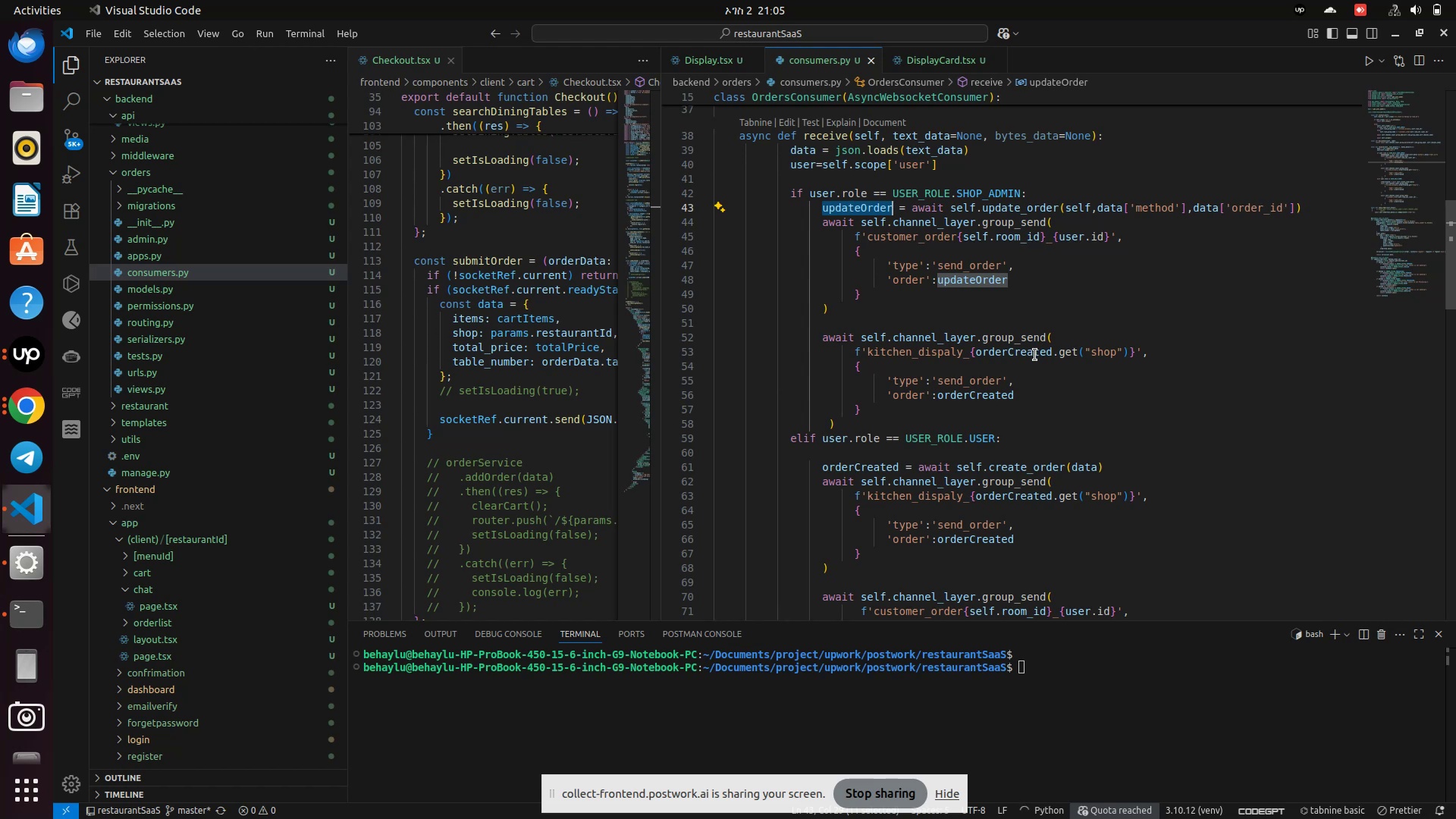 
left_click([1026, 359])
 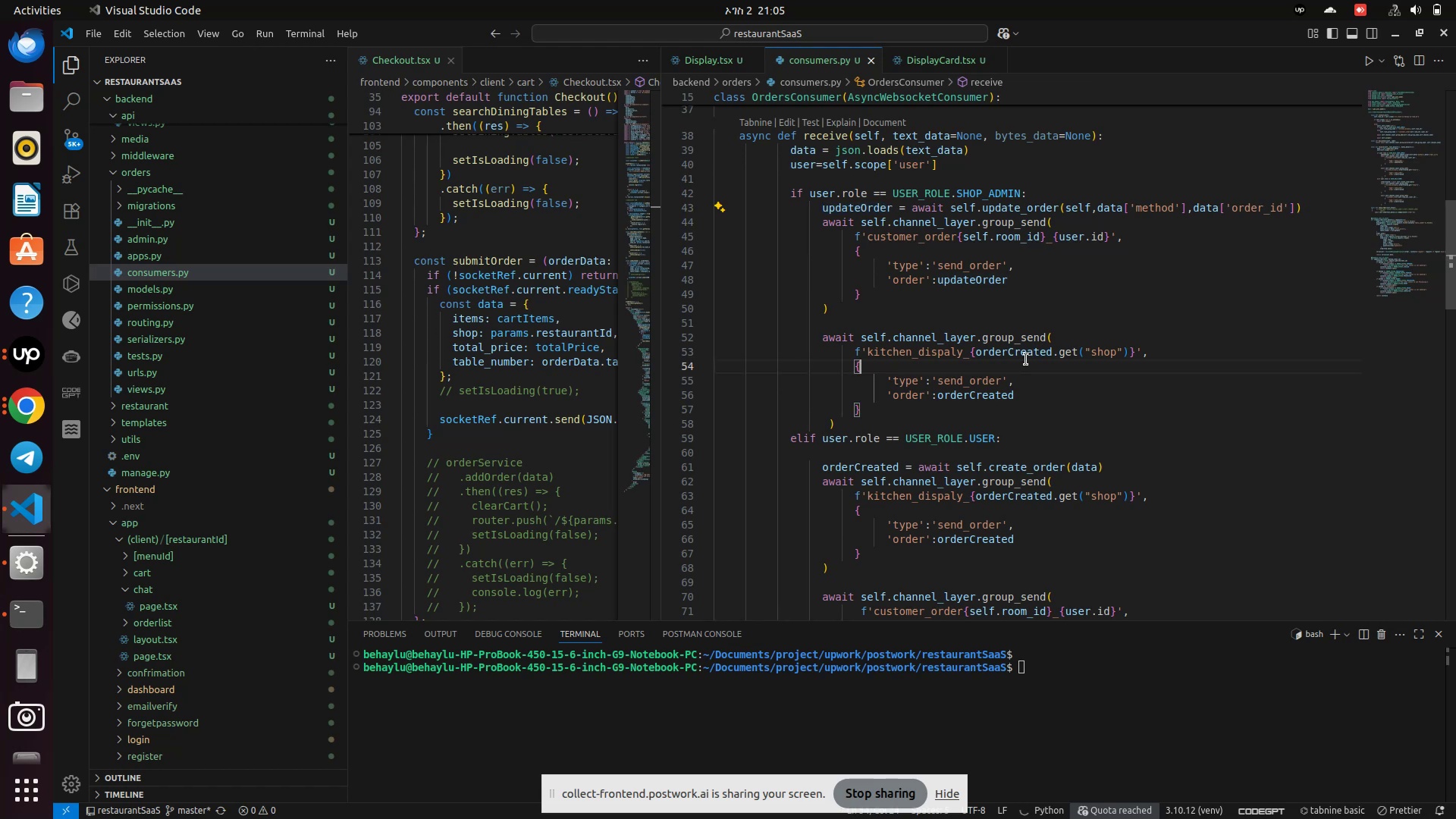 
left_click([1026, 359])
 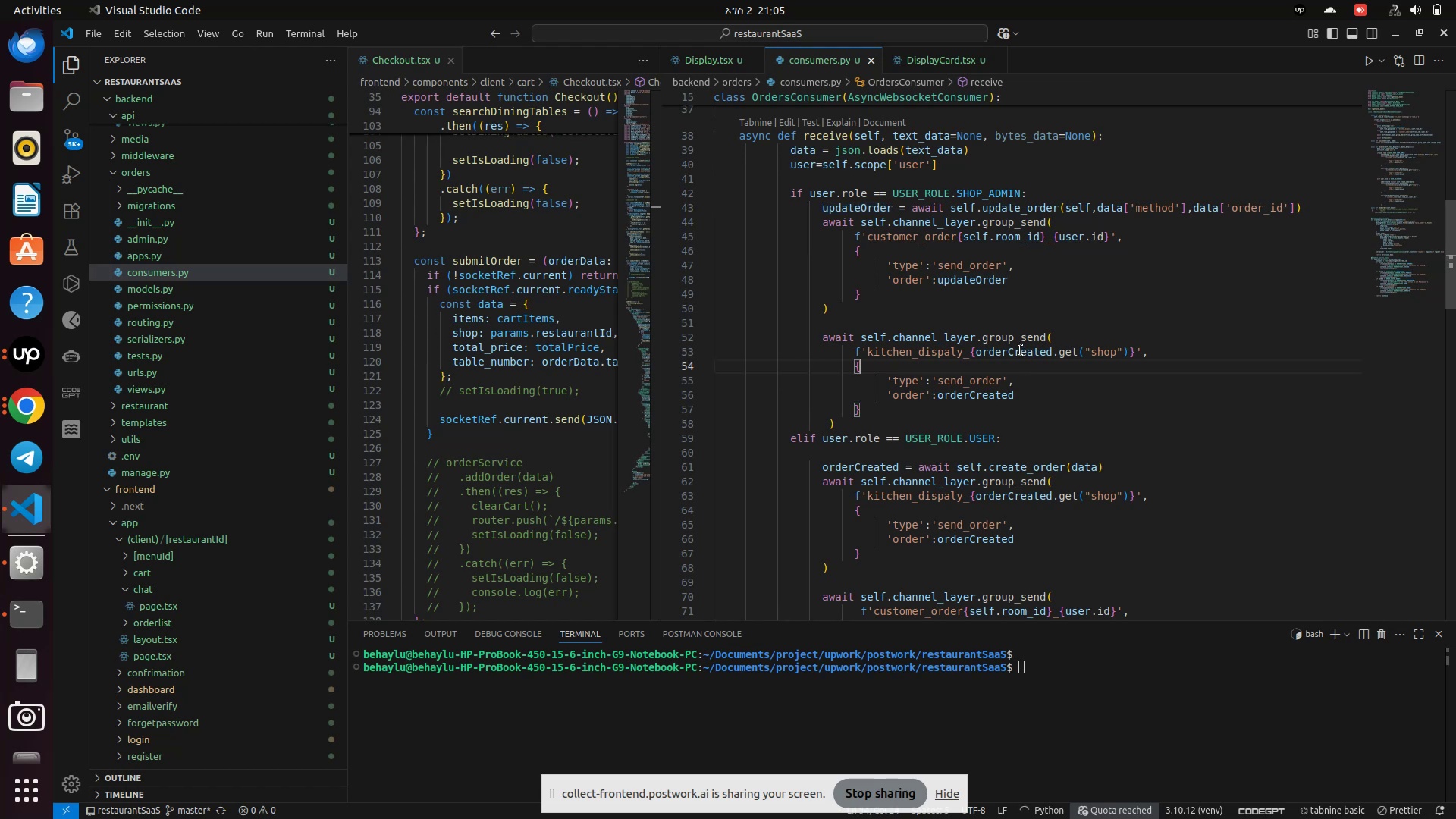 
left_click([1021, 350])
 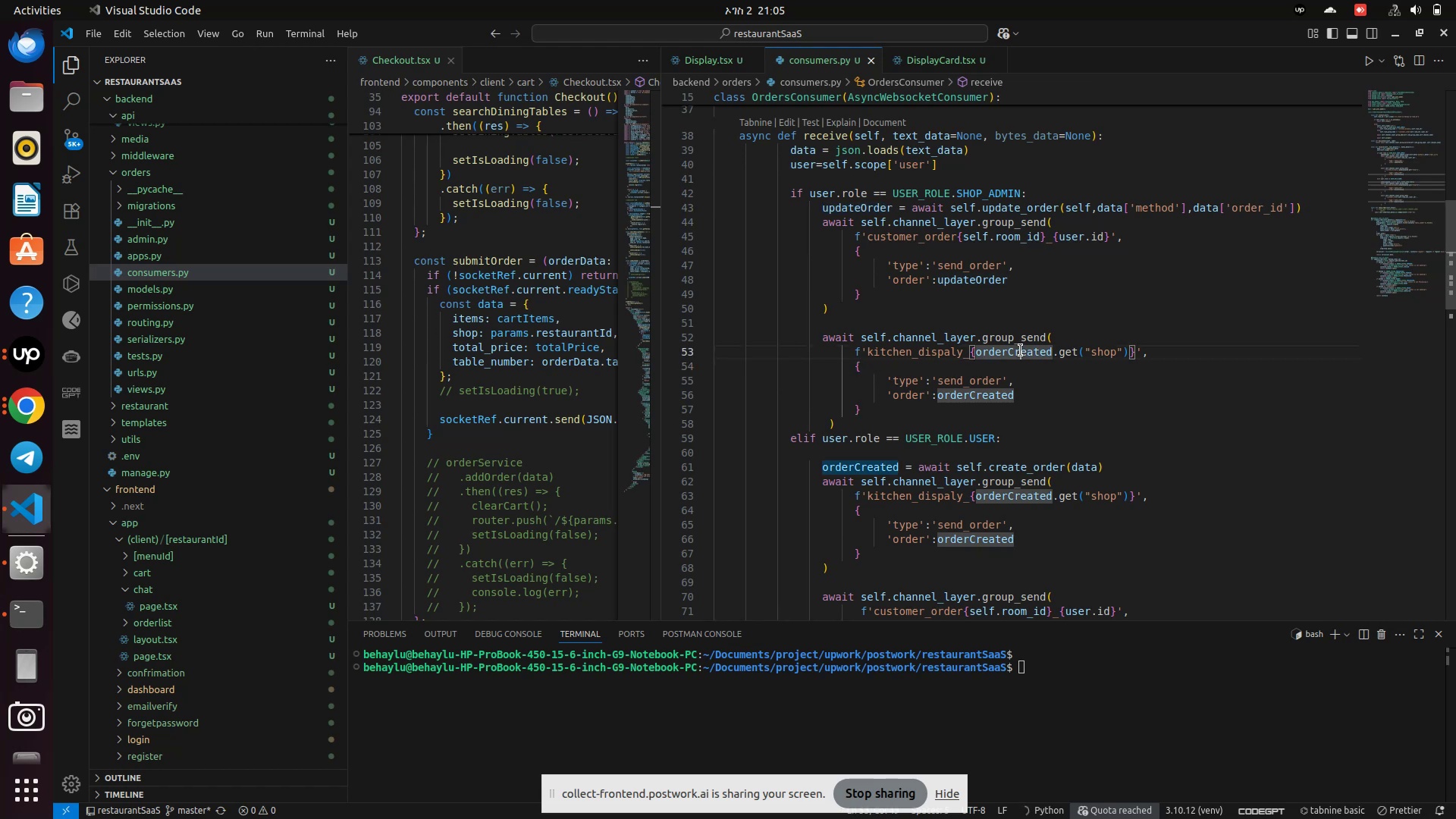 
left_click([1021, 350])
 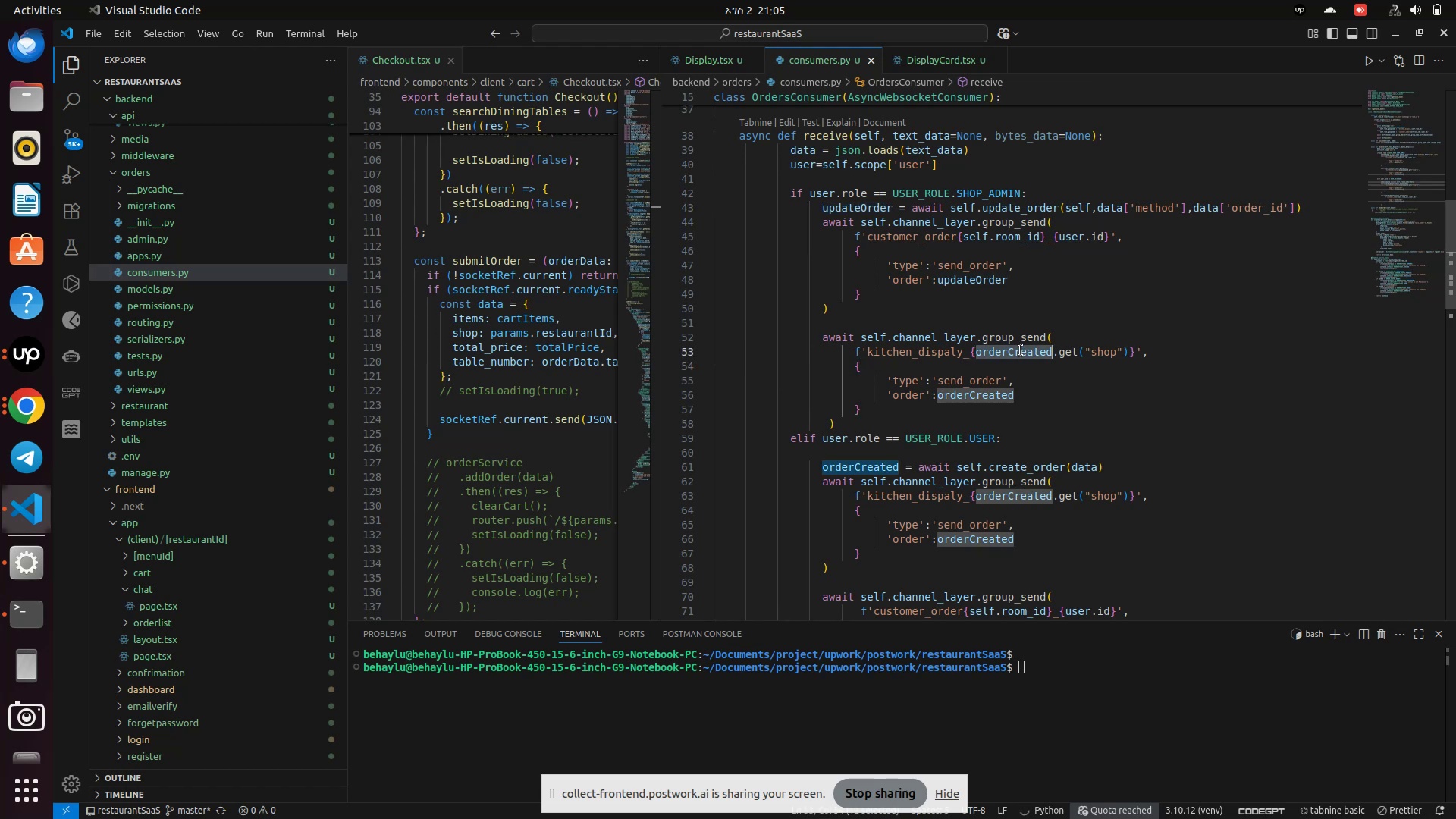 
key(Control+V)
 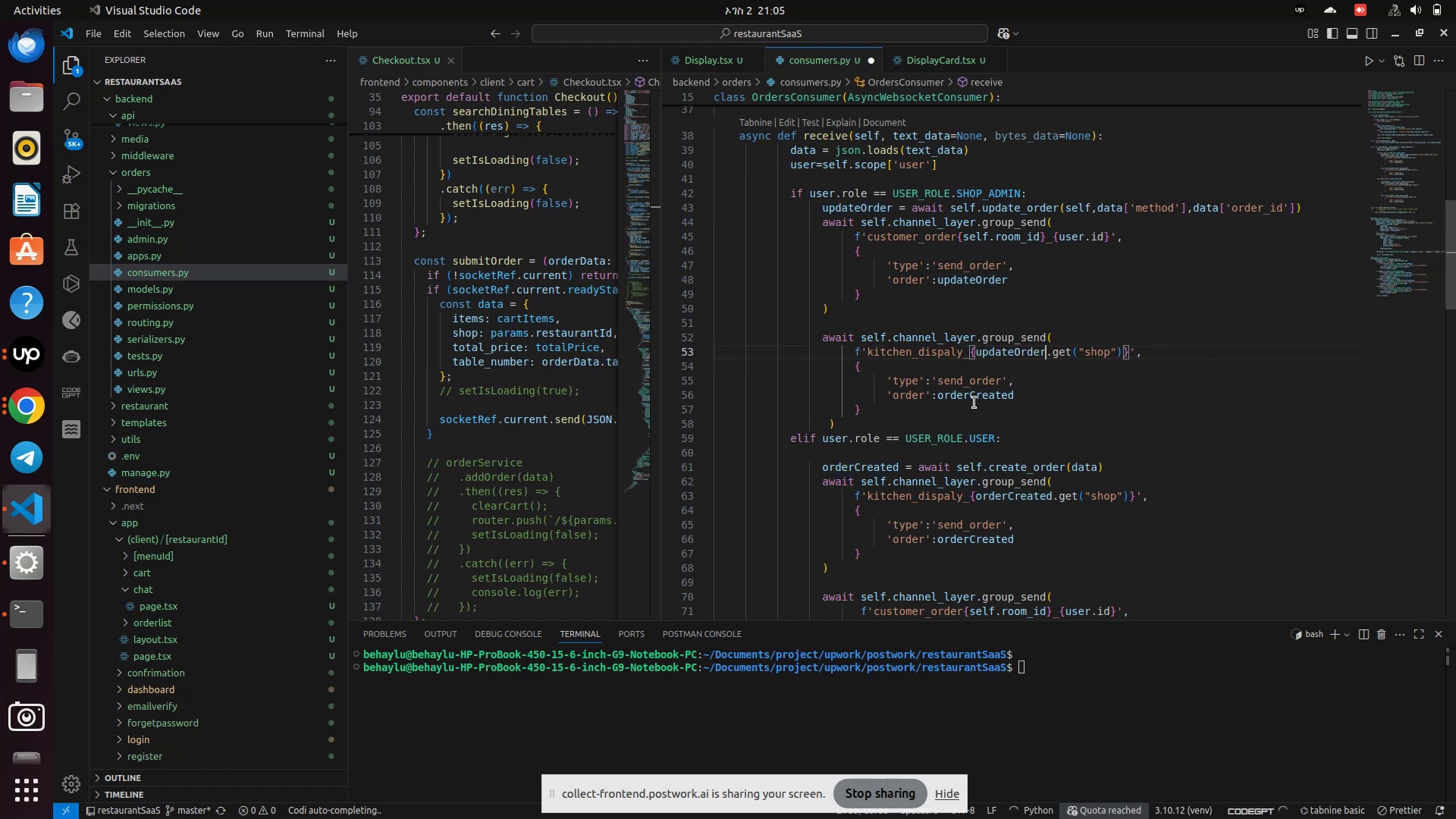 
double_click([974, 403])
 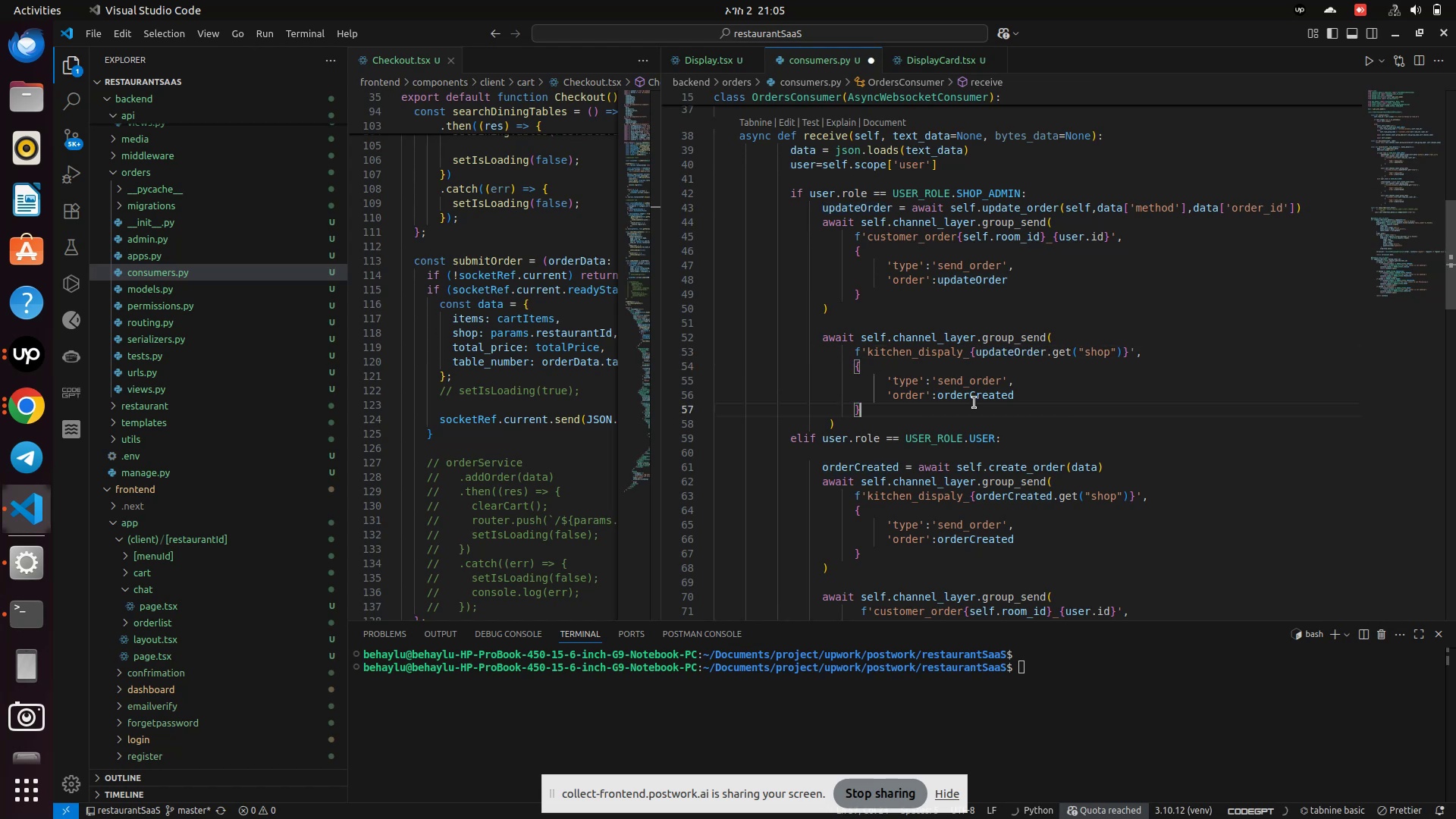 
hold_key(key=ControlLeft, duration=0.34)
 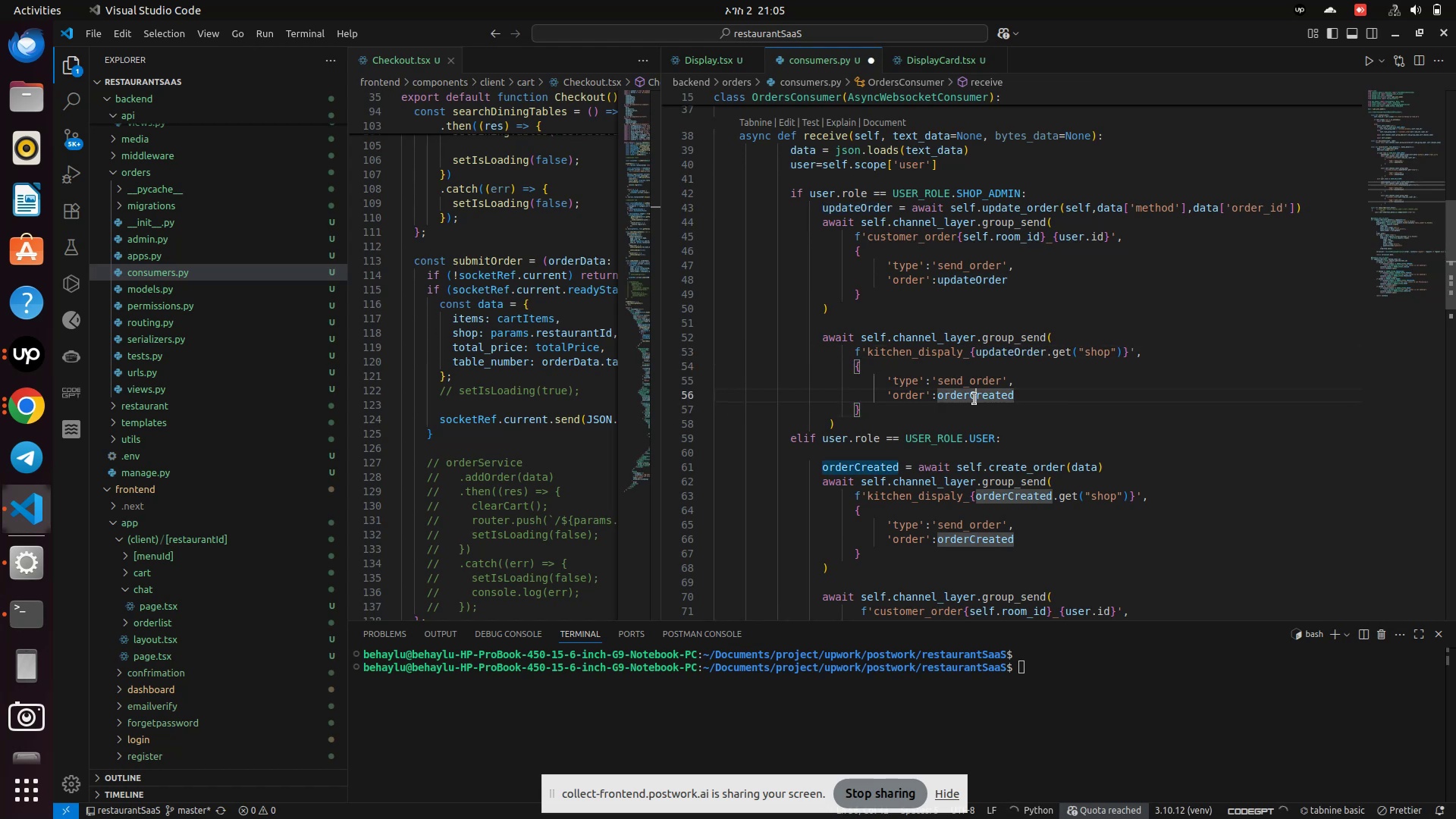 
double_click([974, 399])
 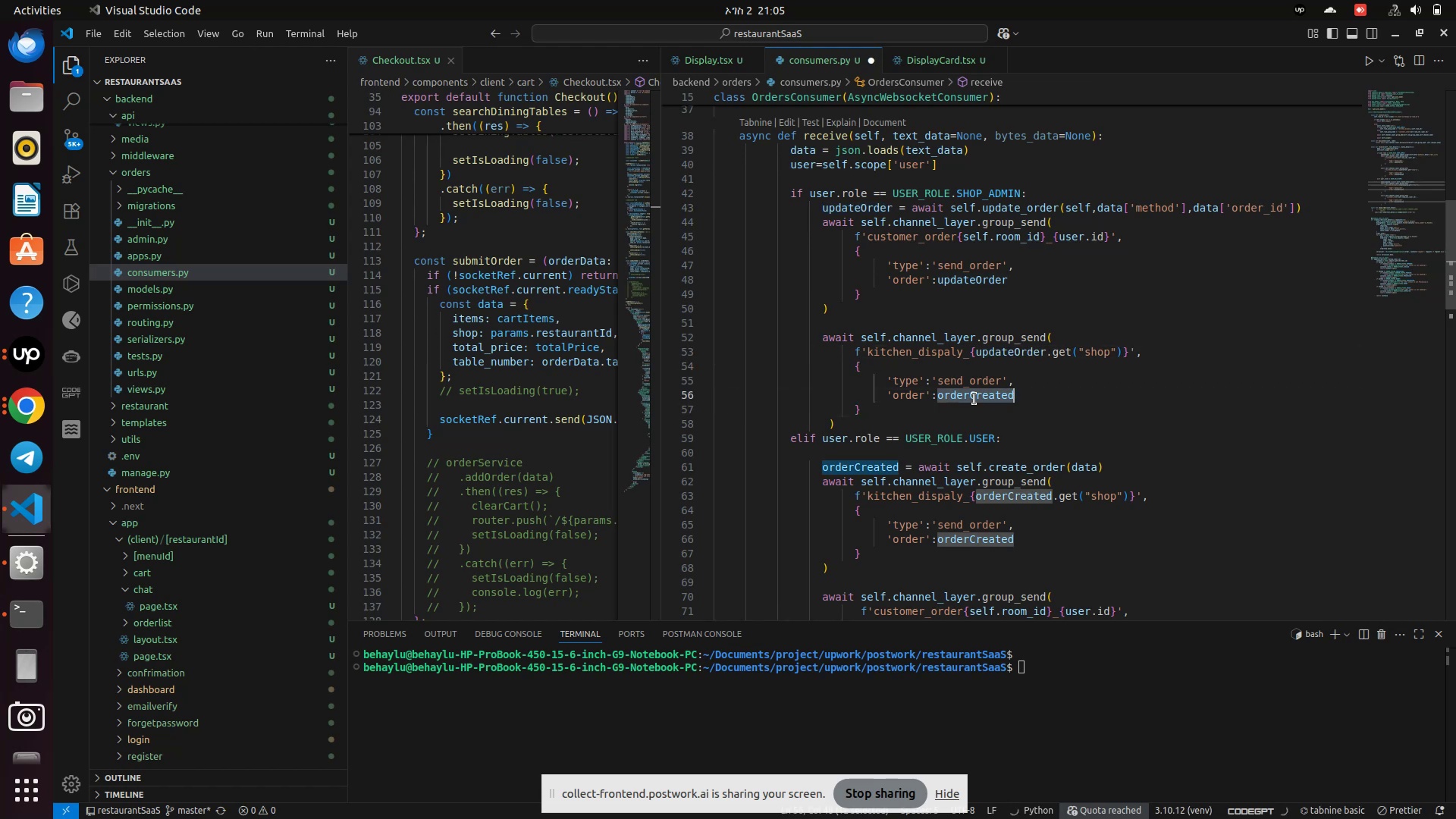 
key(Control+V)
 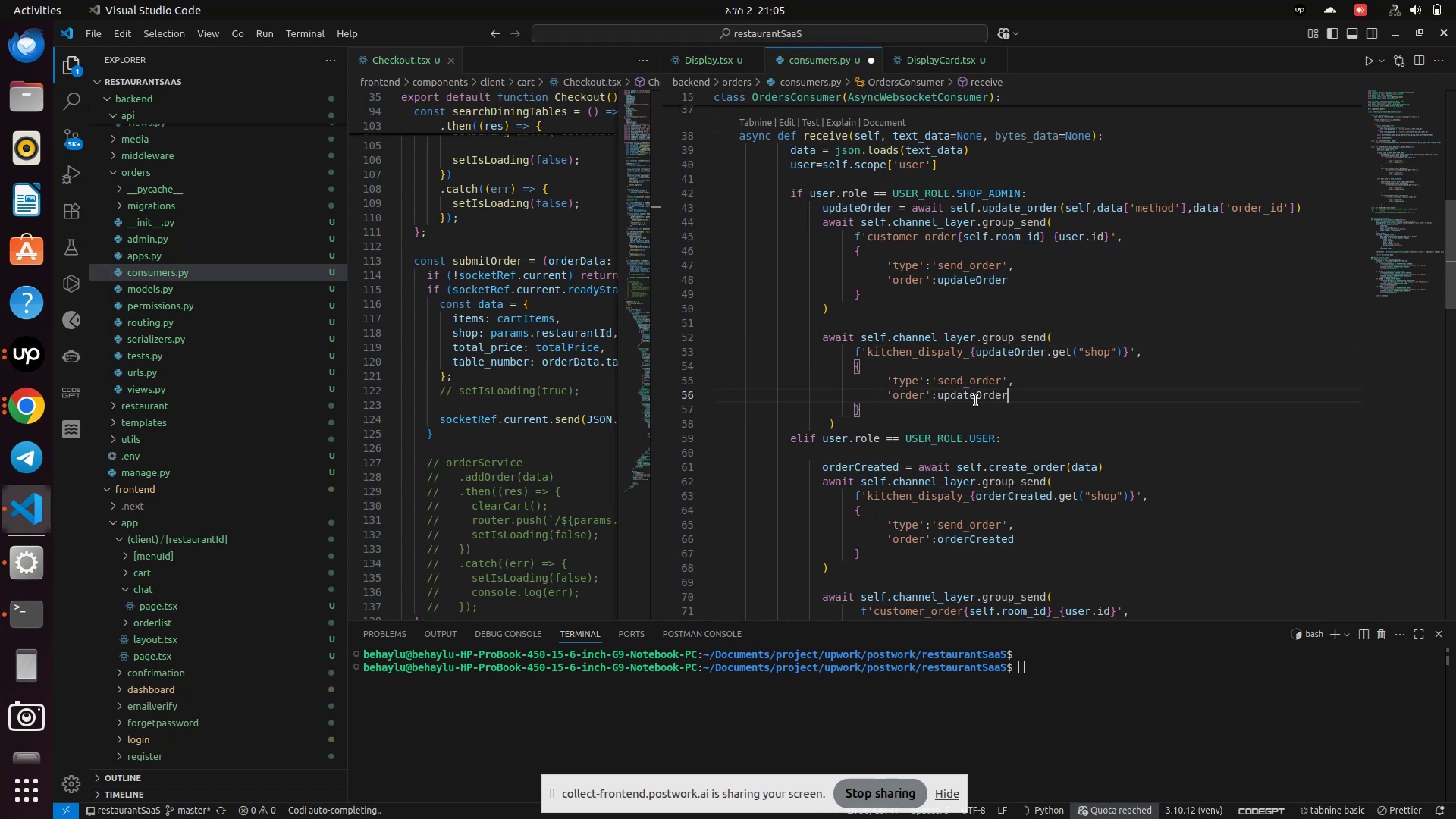 
key(Control+S)
 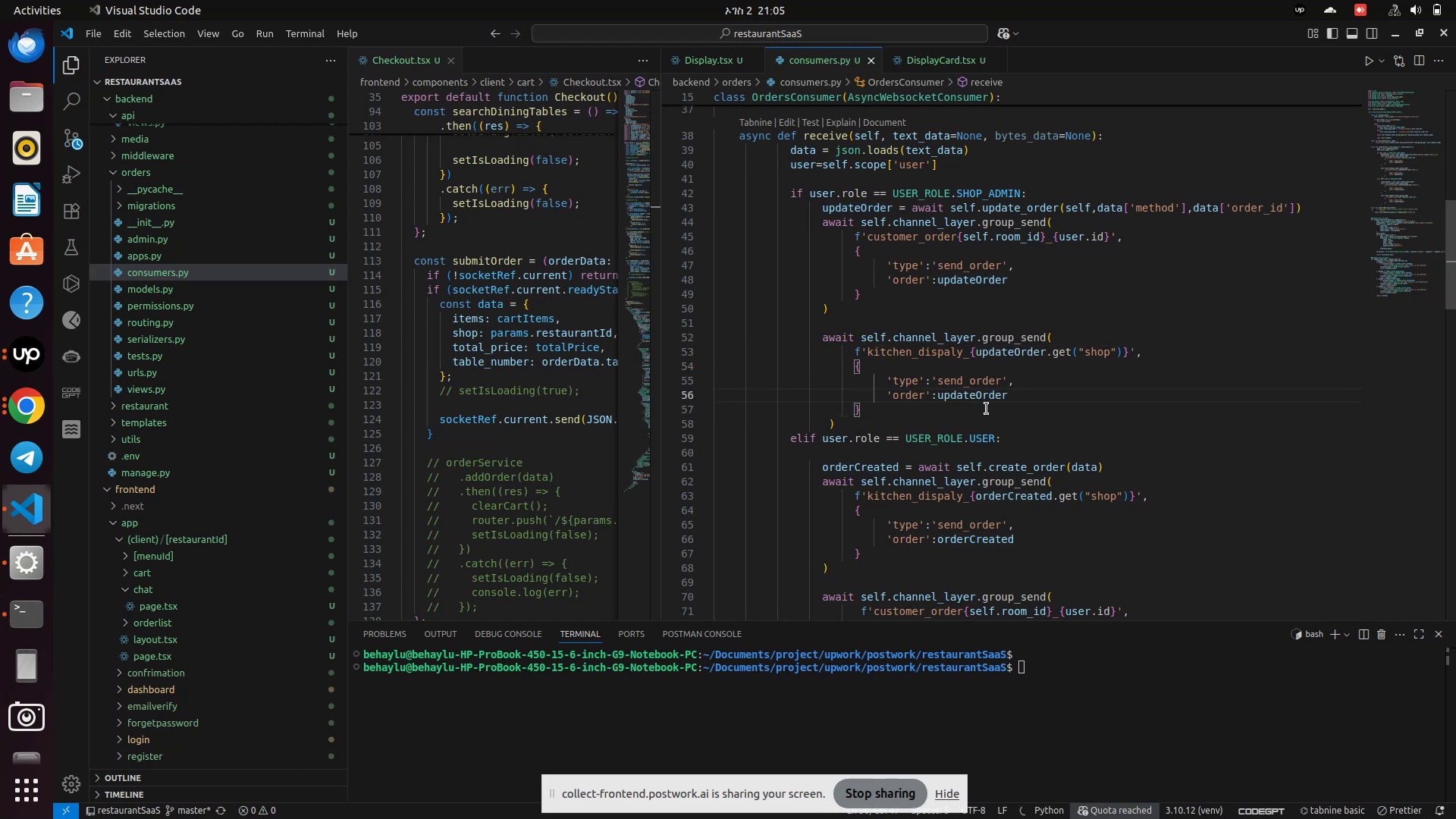 
scroll: coordinate [814, 468], scroll_direction: down, amount: 12.0
 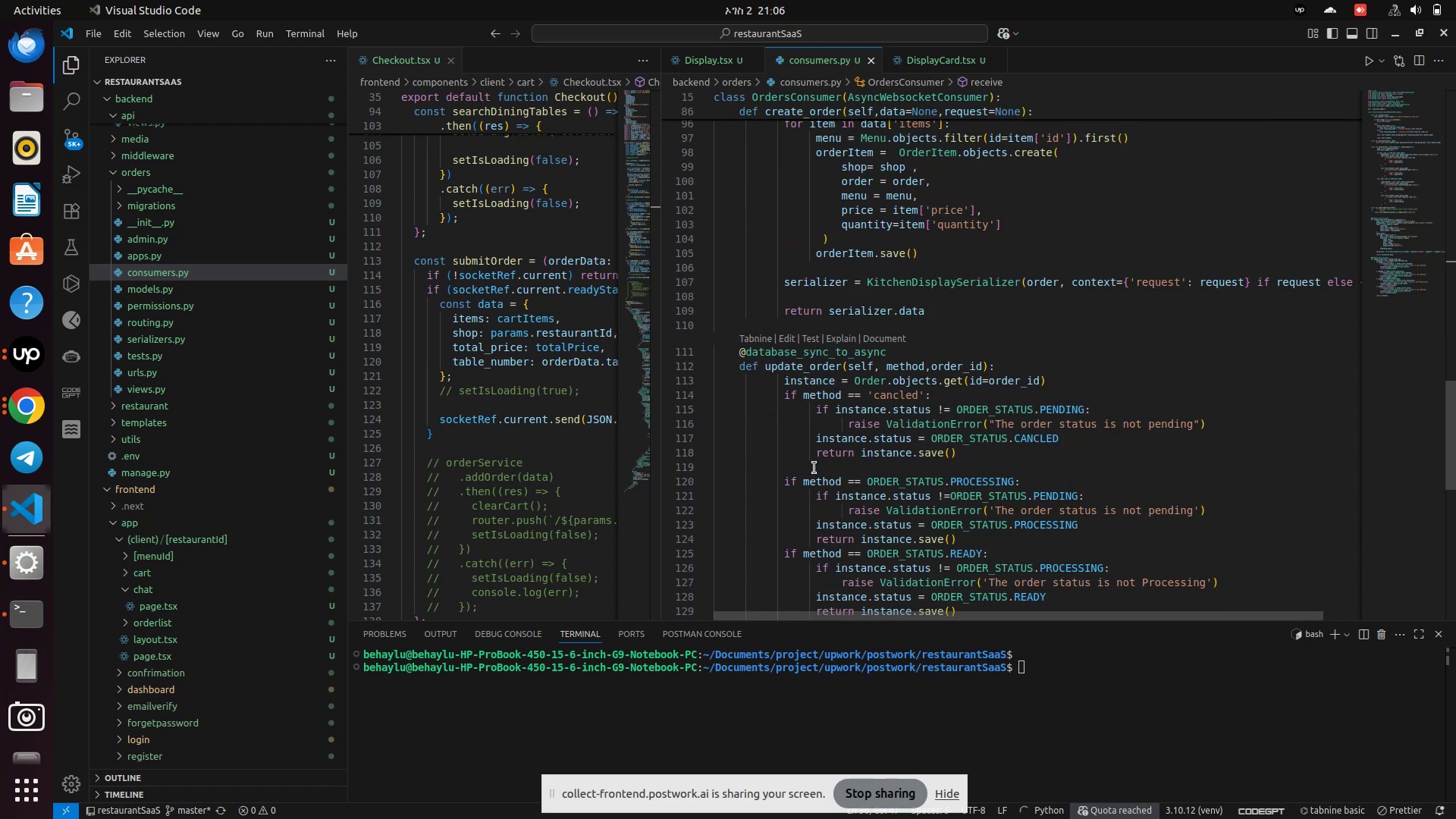 
wait(9.68)
 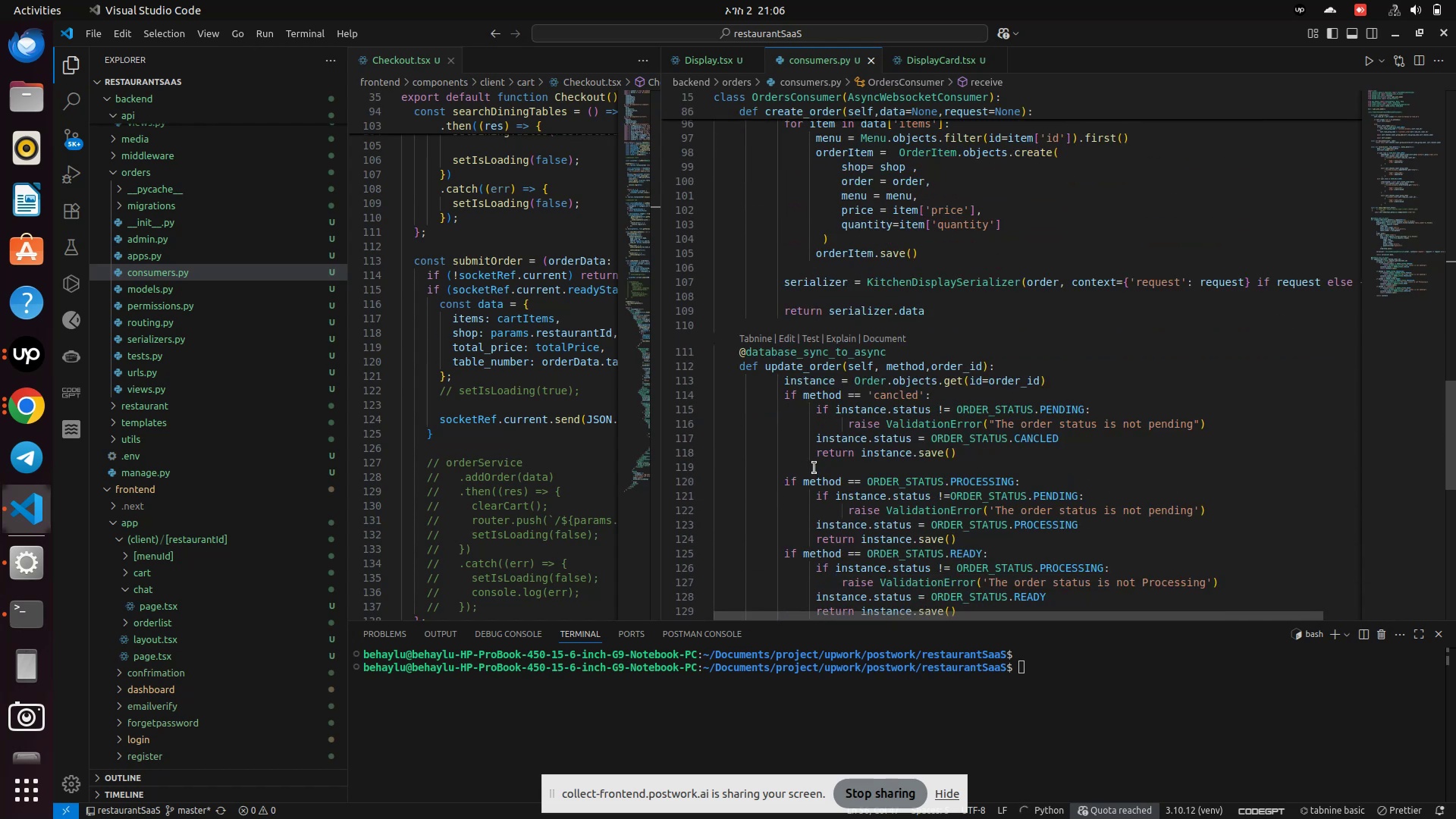 
scroll: coordinate [814, 468], scroll_direction: down, amount: 2.0
 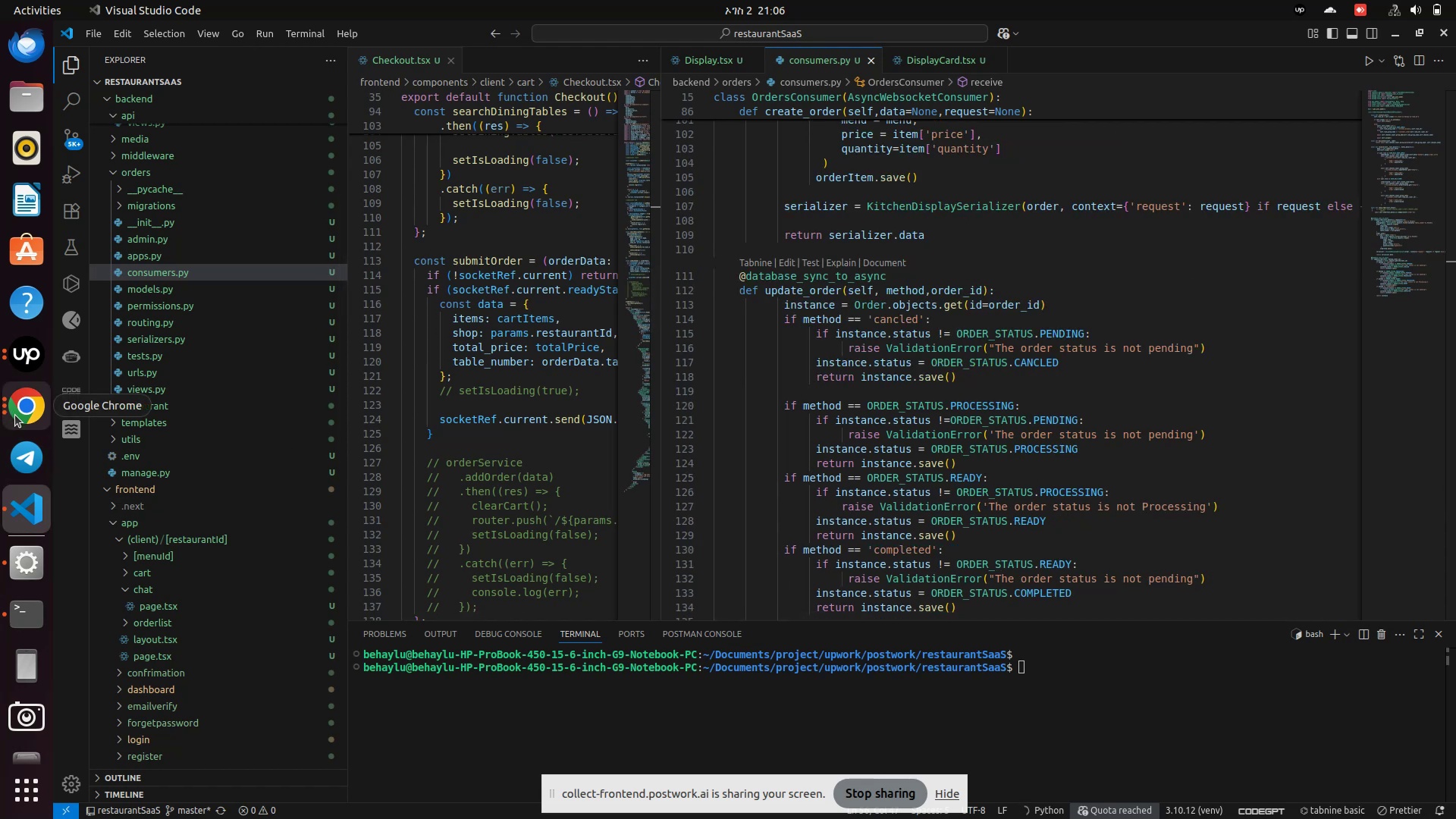 
wait(11.46)
 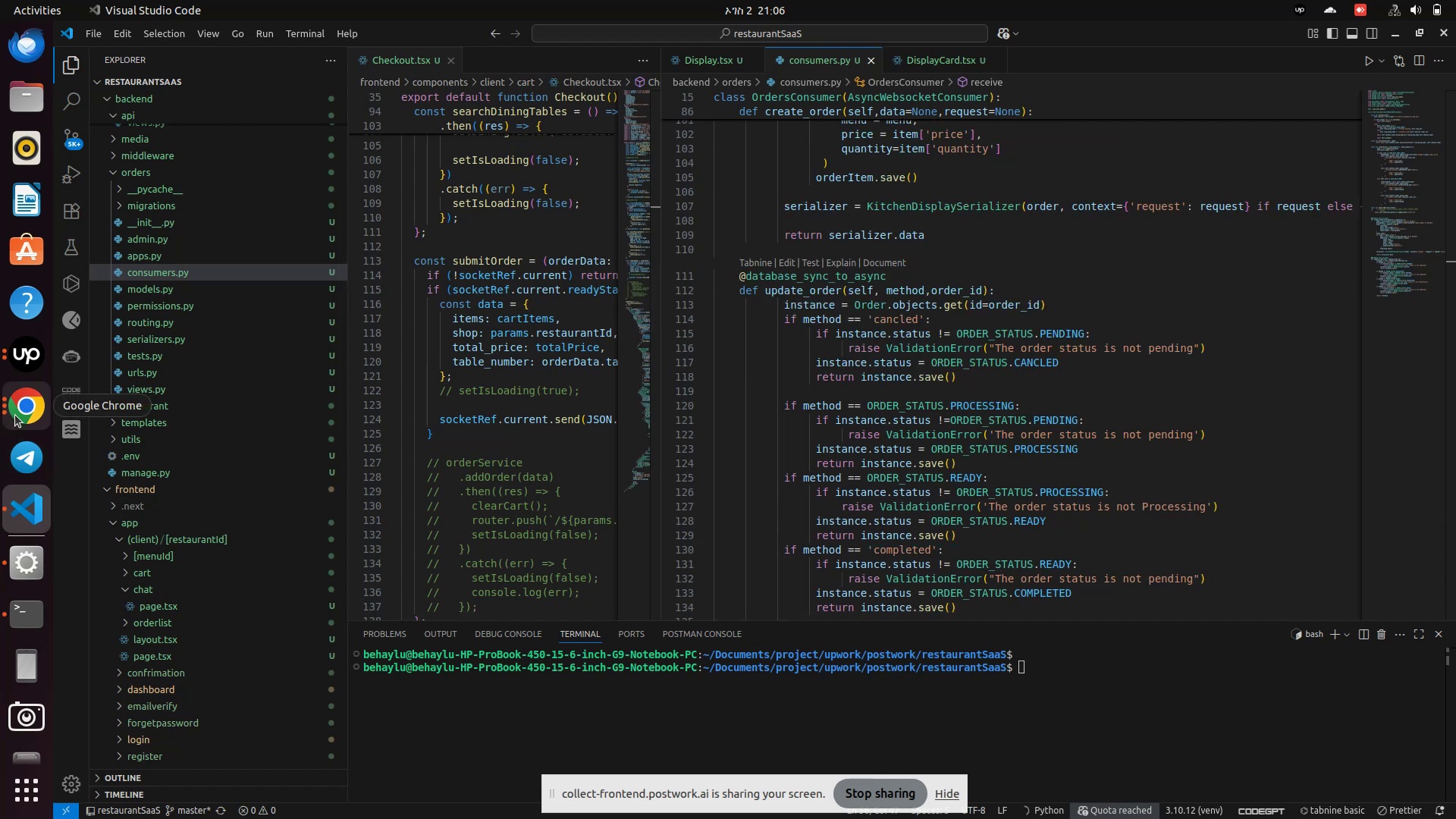 
double_click([826, 296])
 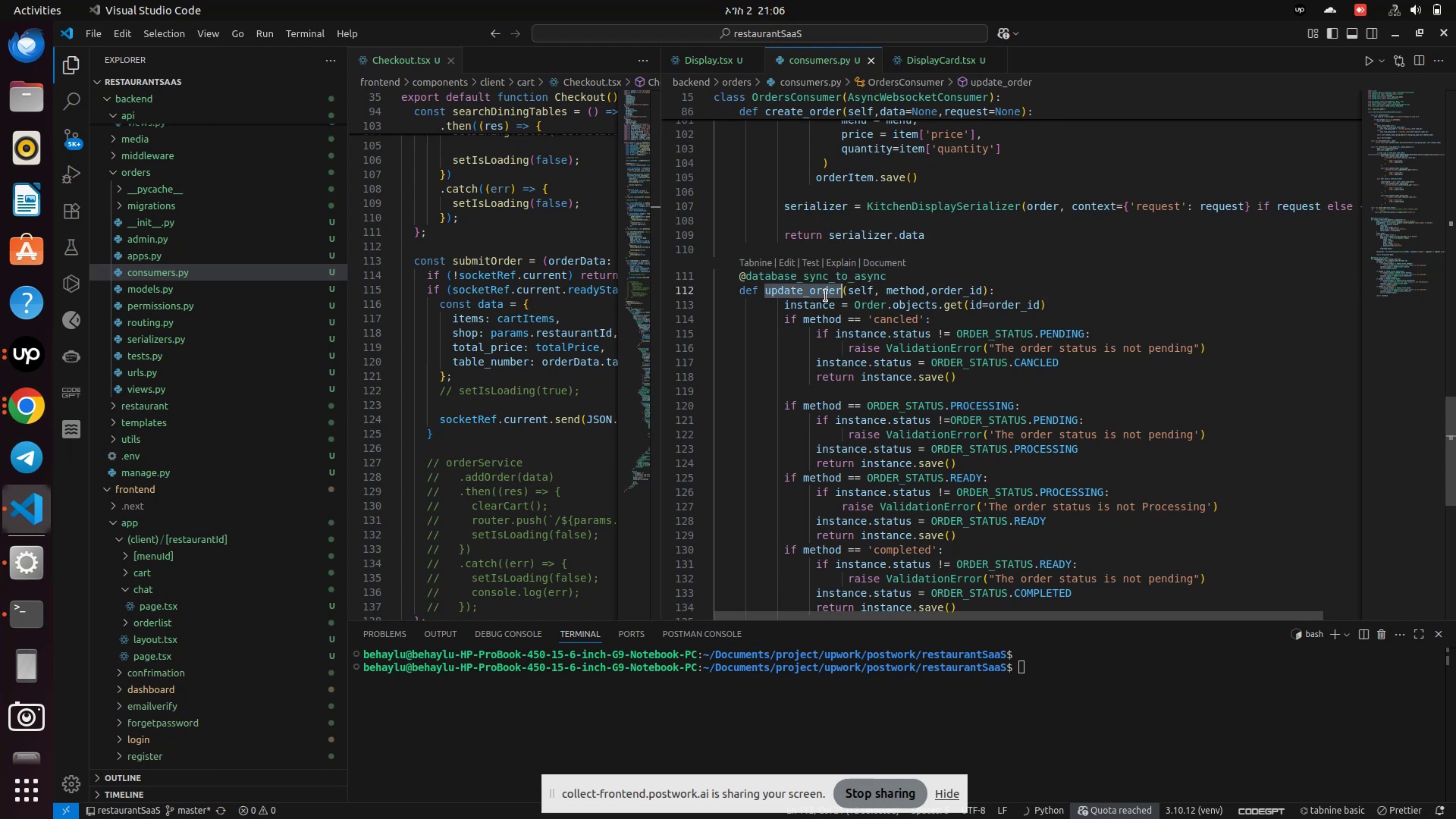 
key(Control+F)
 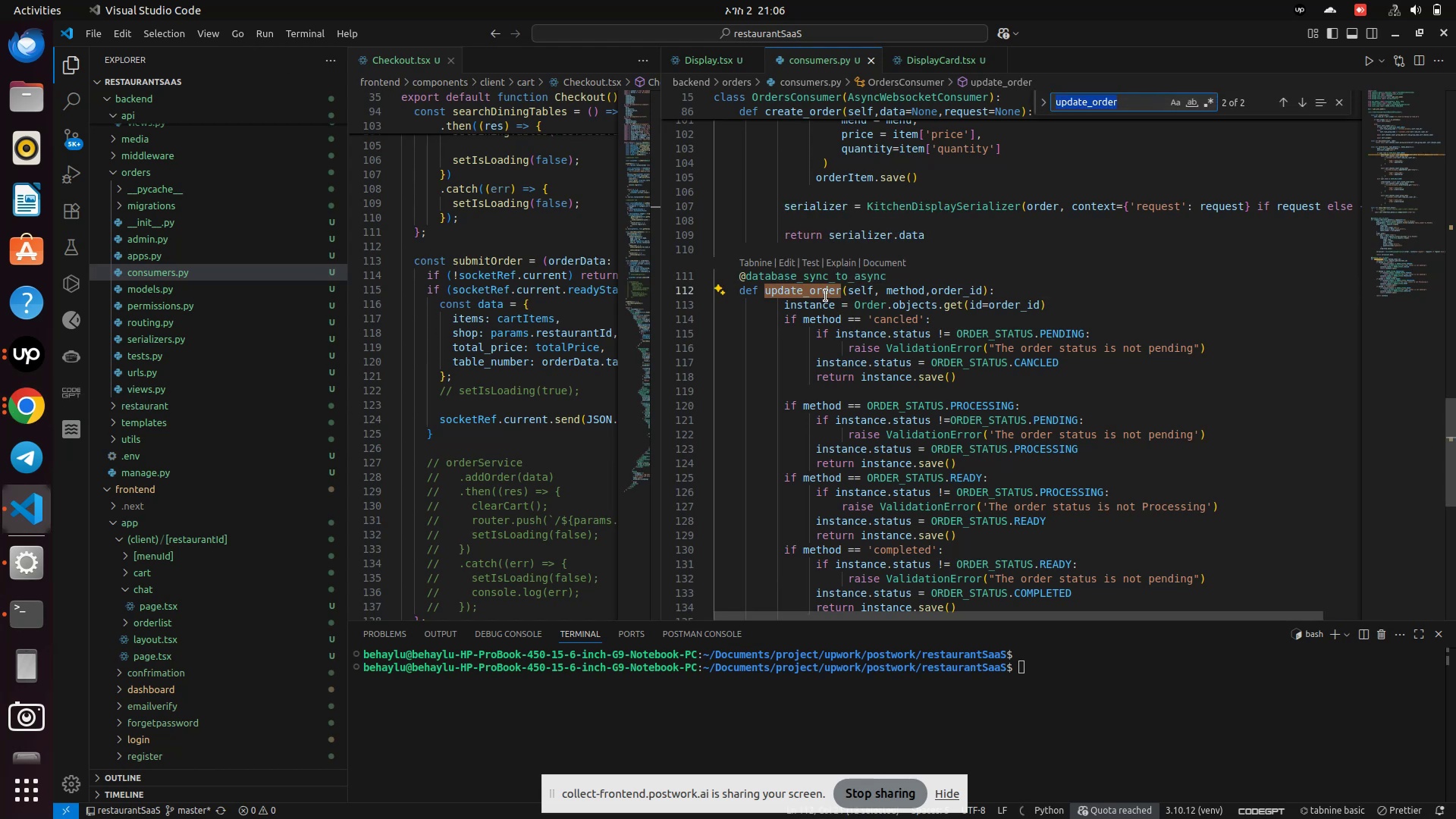 
key(Enter)
 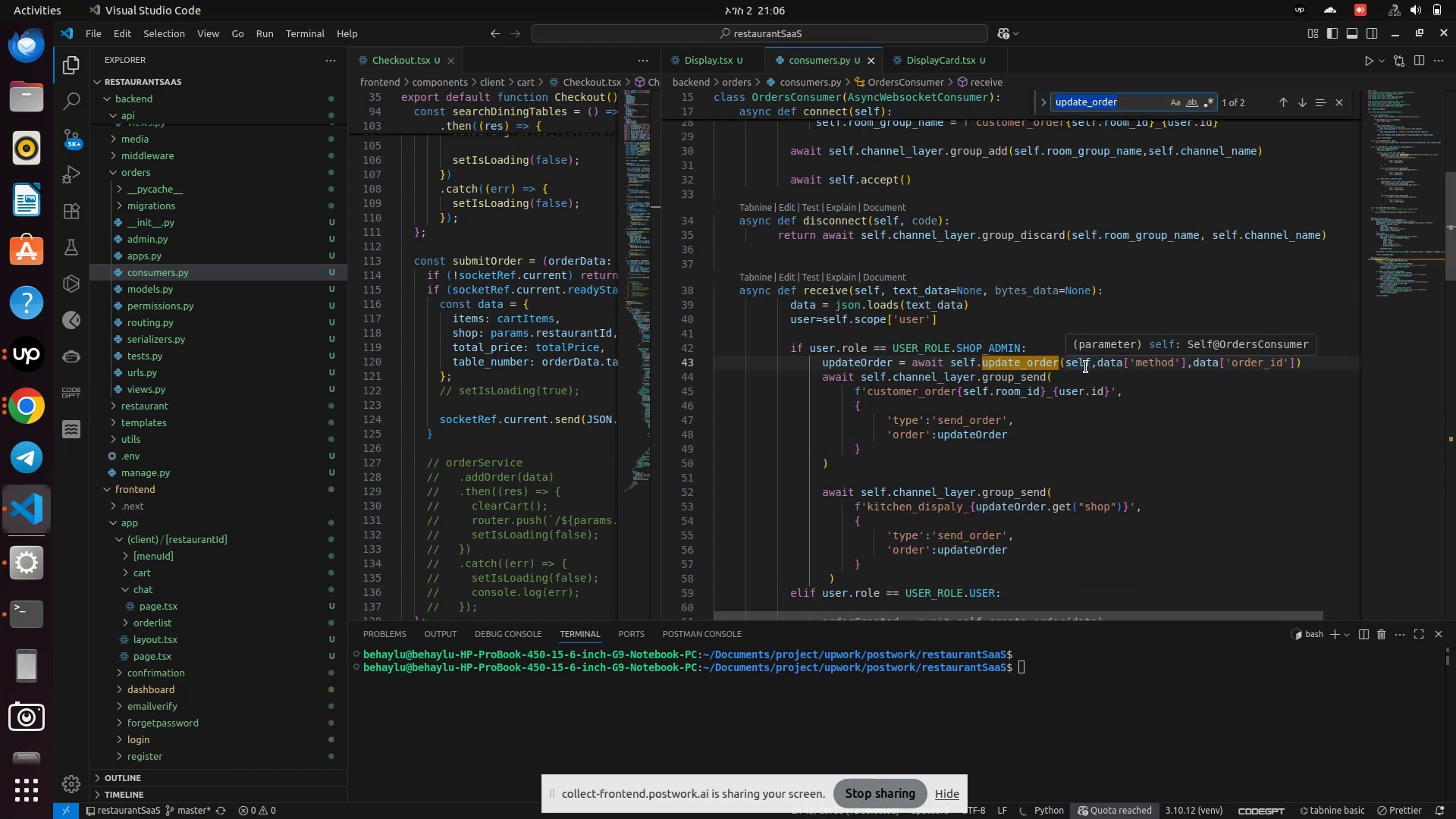 
left_click([1087, 366])
 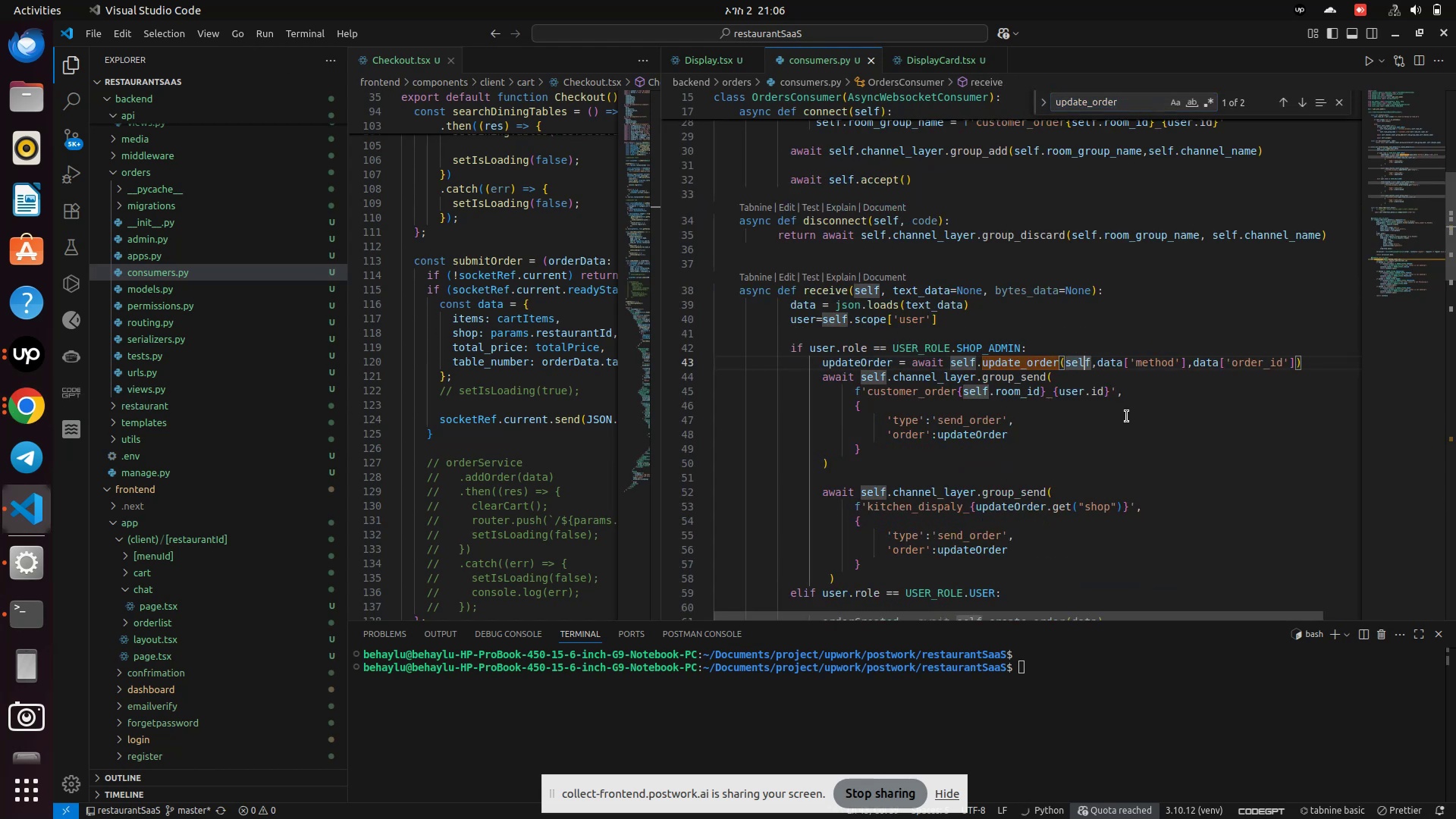 
key(ArrowRight)
 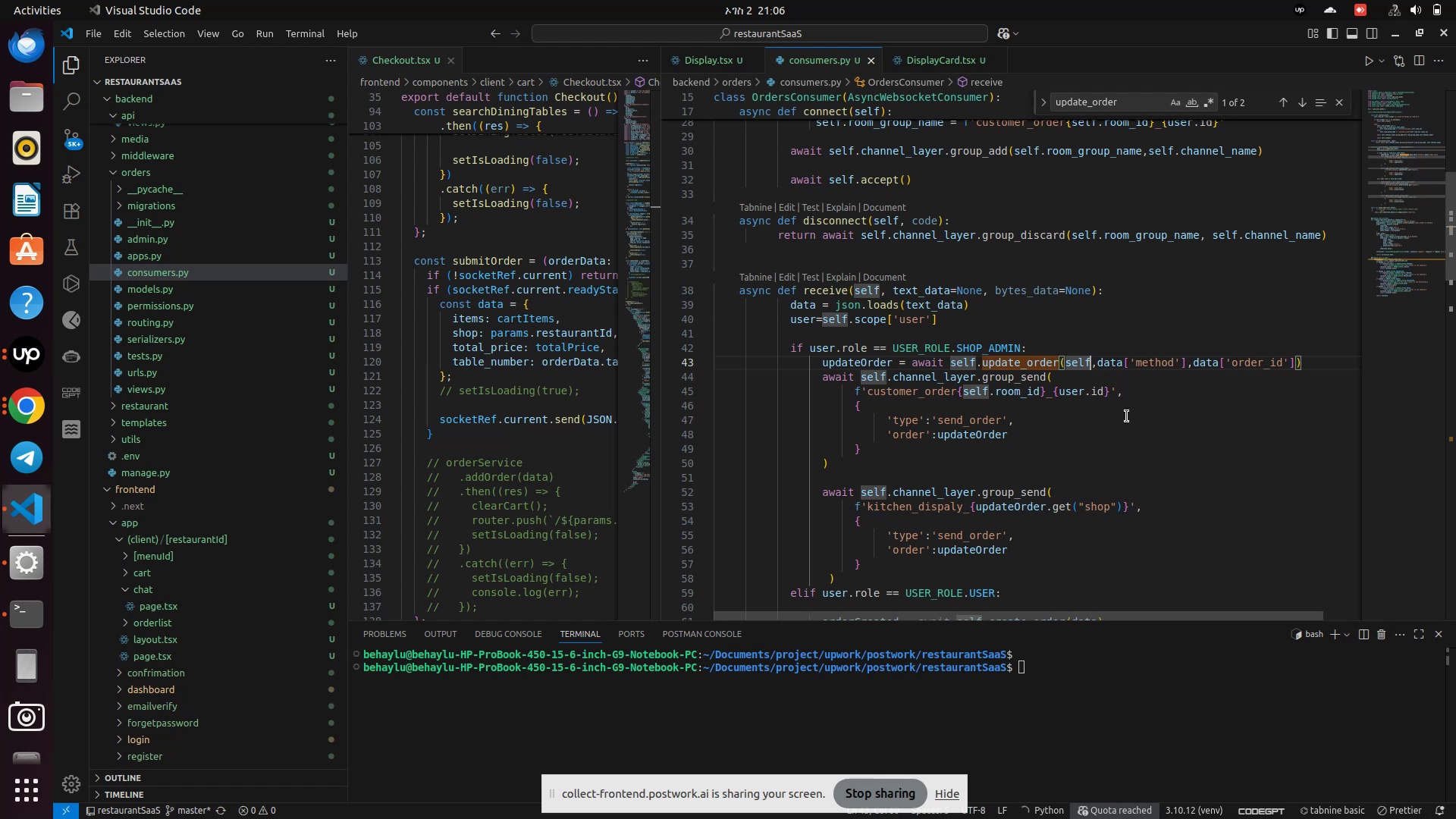 
key(Backspace)
 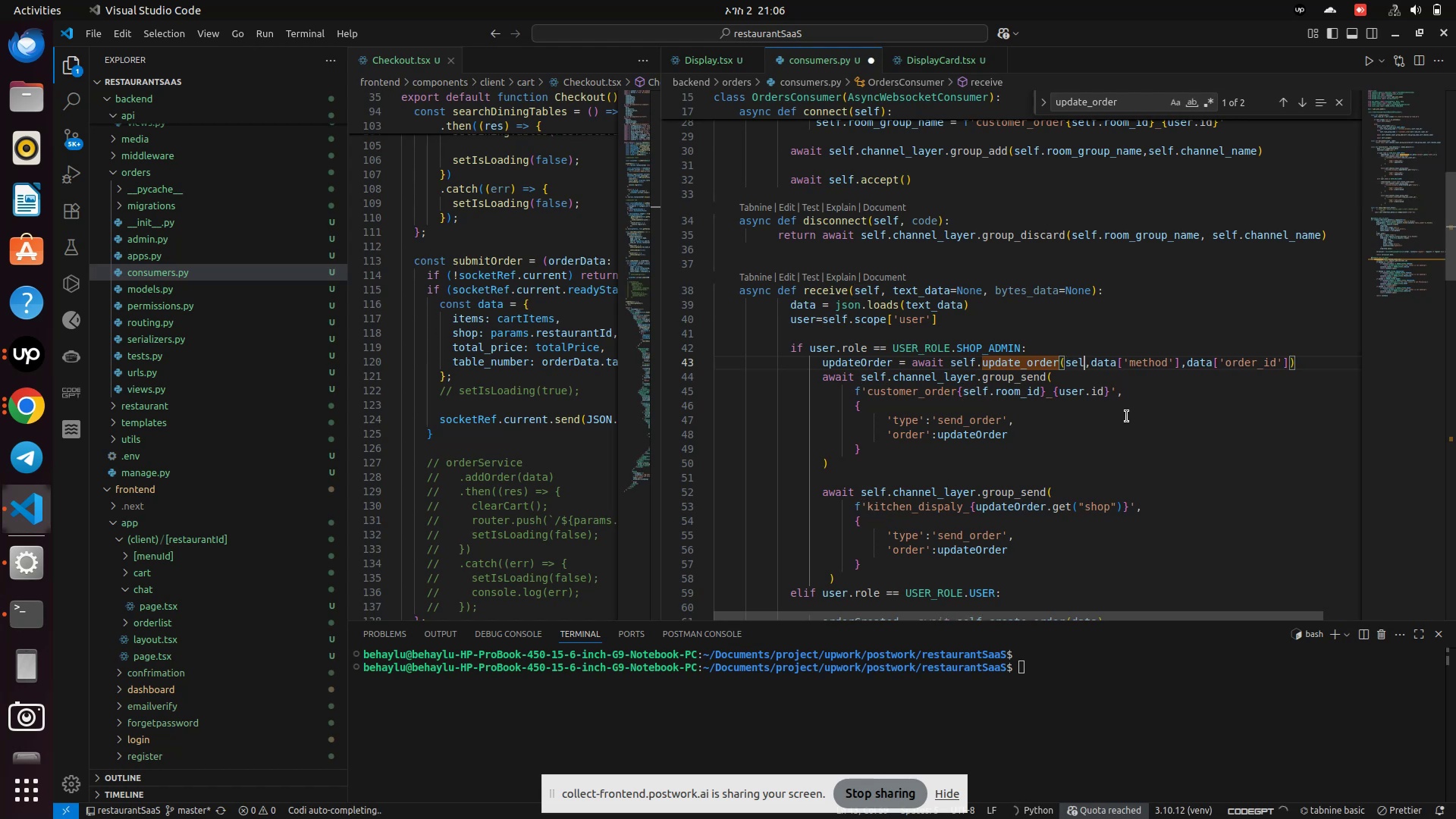 
key(Backspace)
 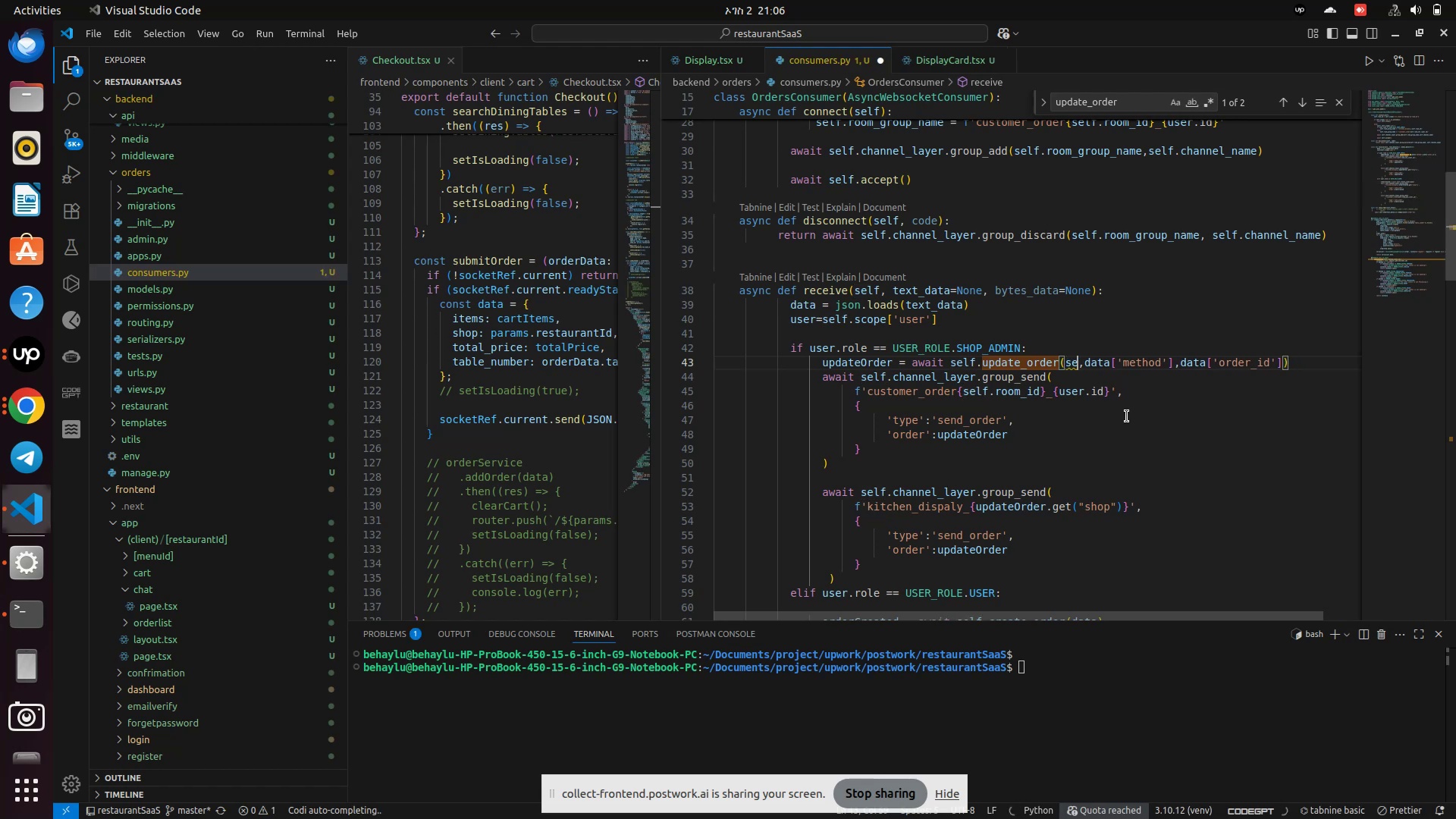 
key(Backspace)
 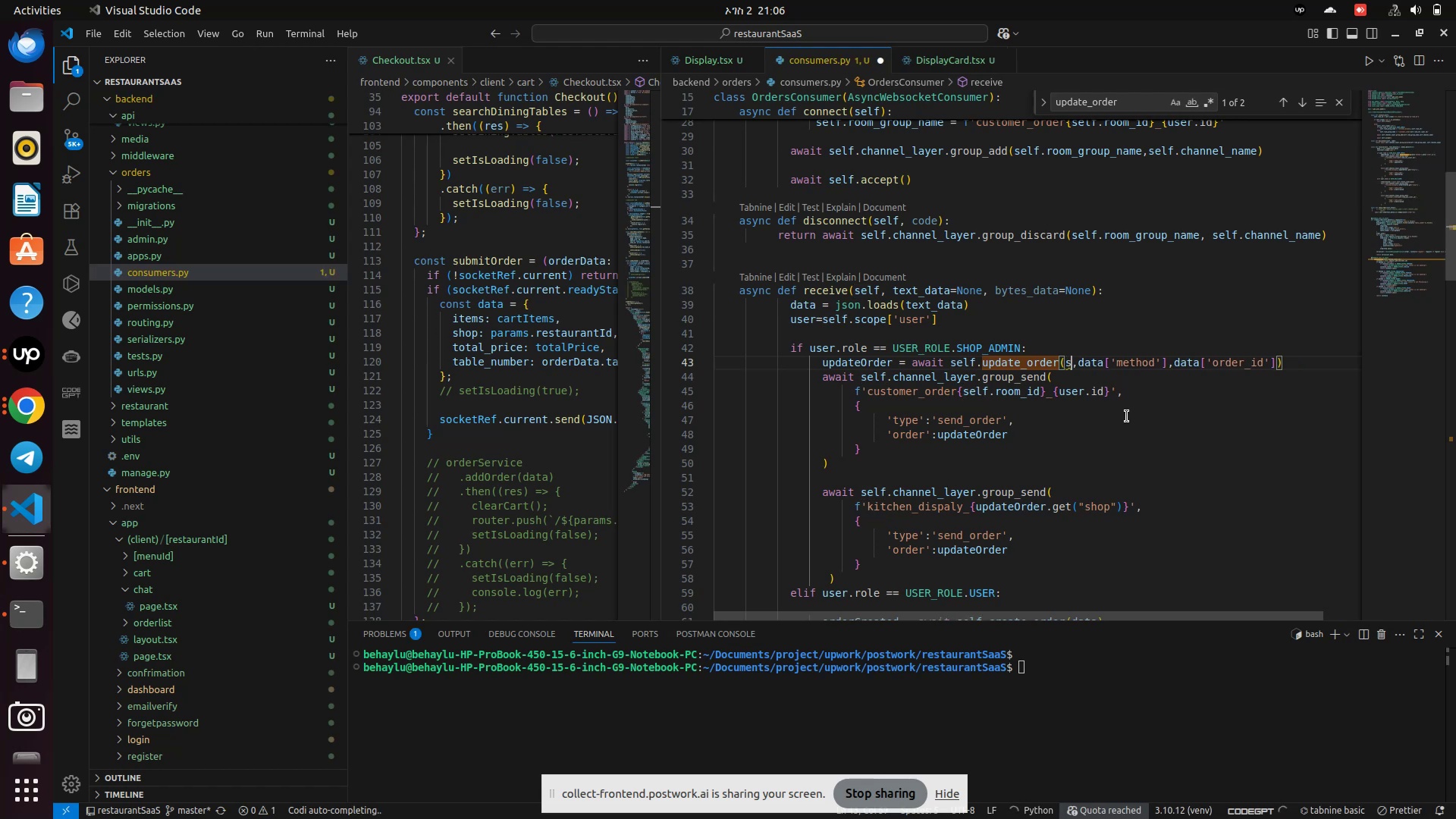 
key(Backspace)
 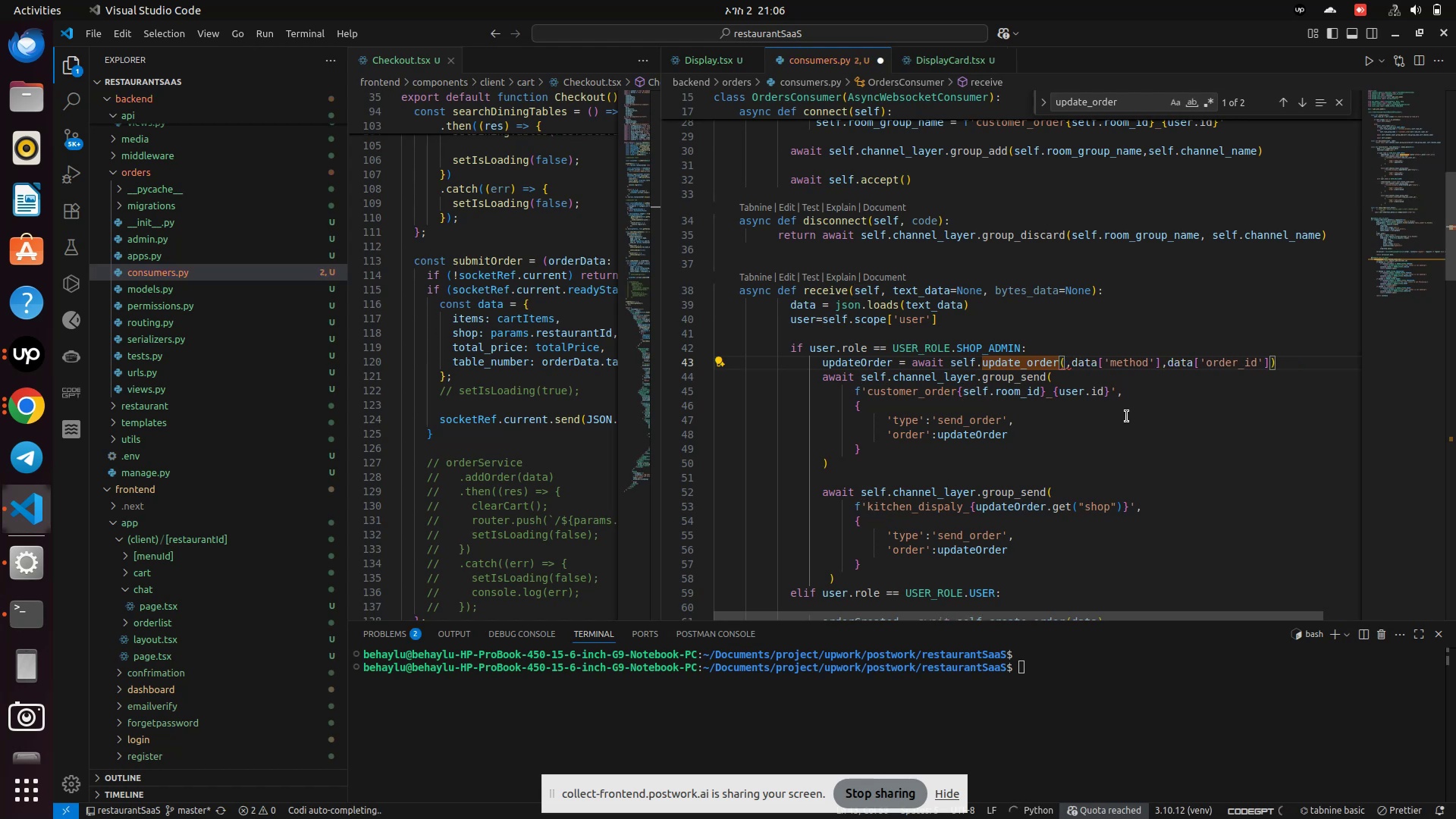 
key(ArrowRight)
 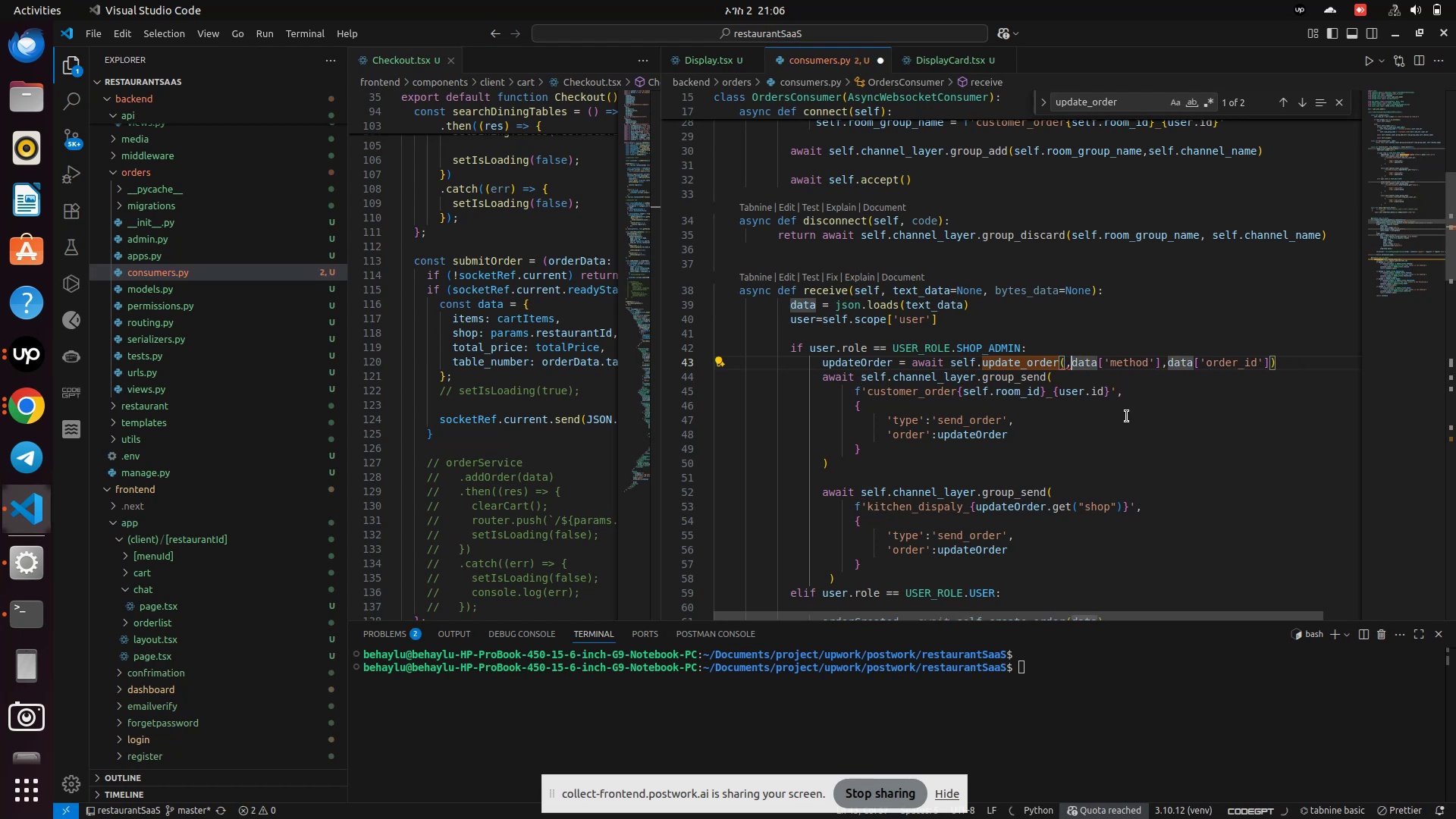 
key(Backspace)
 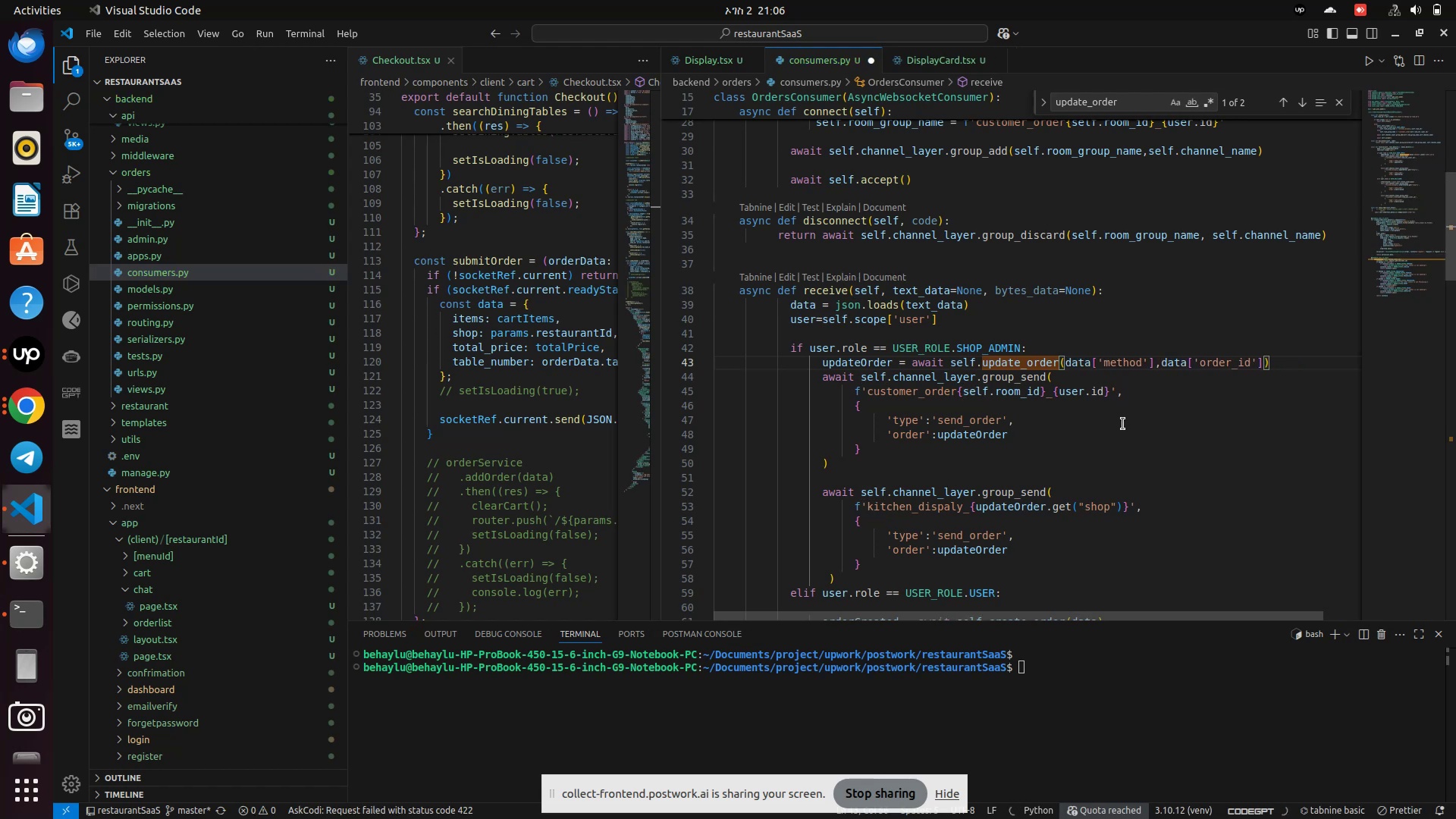 
left_click([1121, 426])
 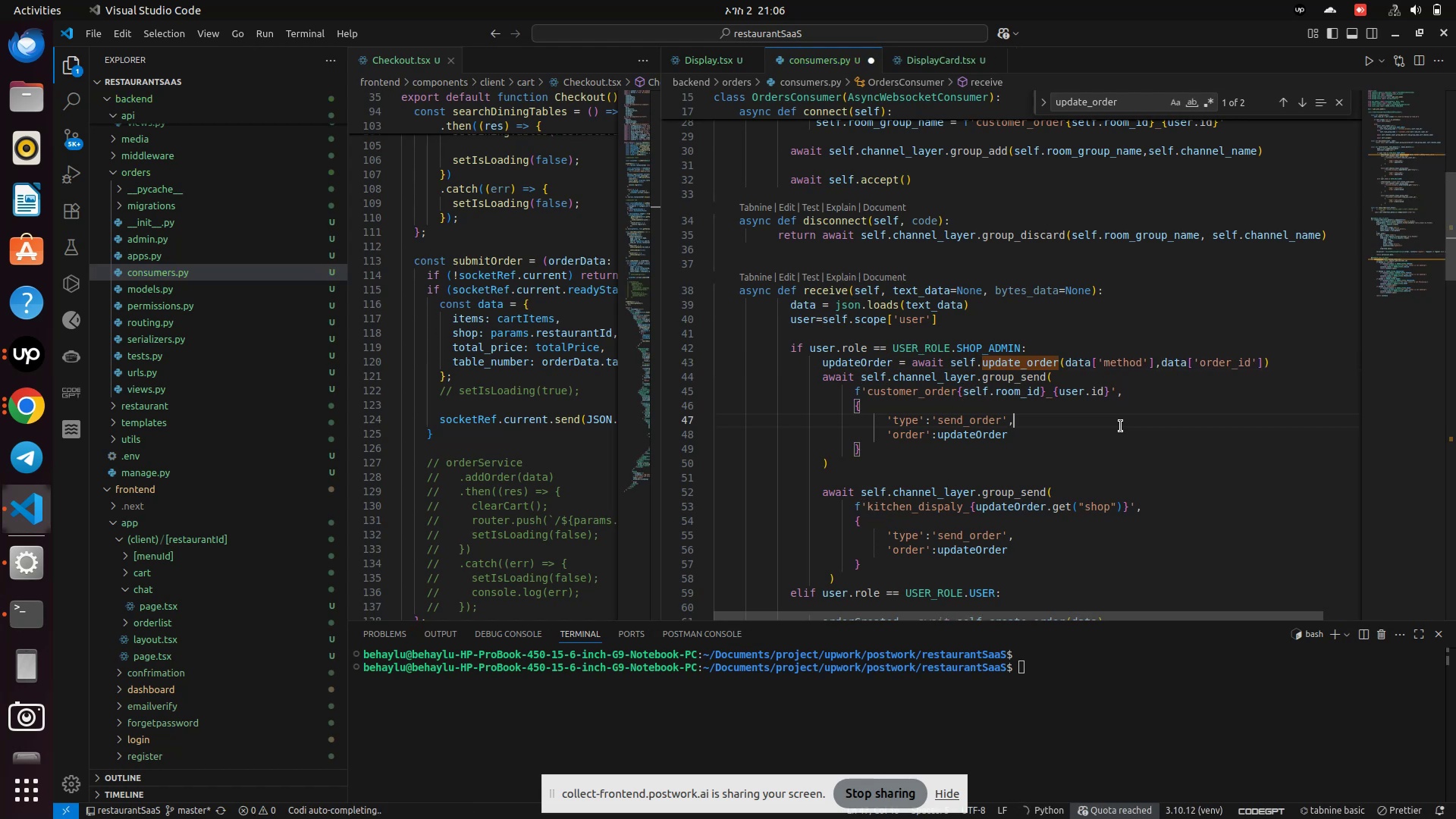 
key(Control+S)
 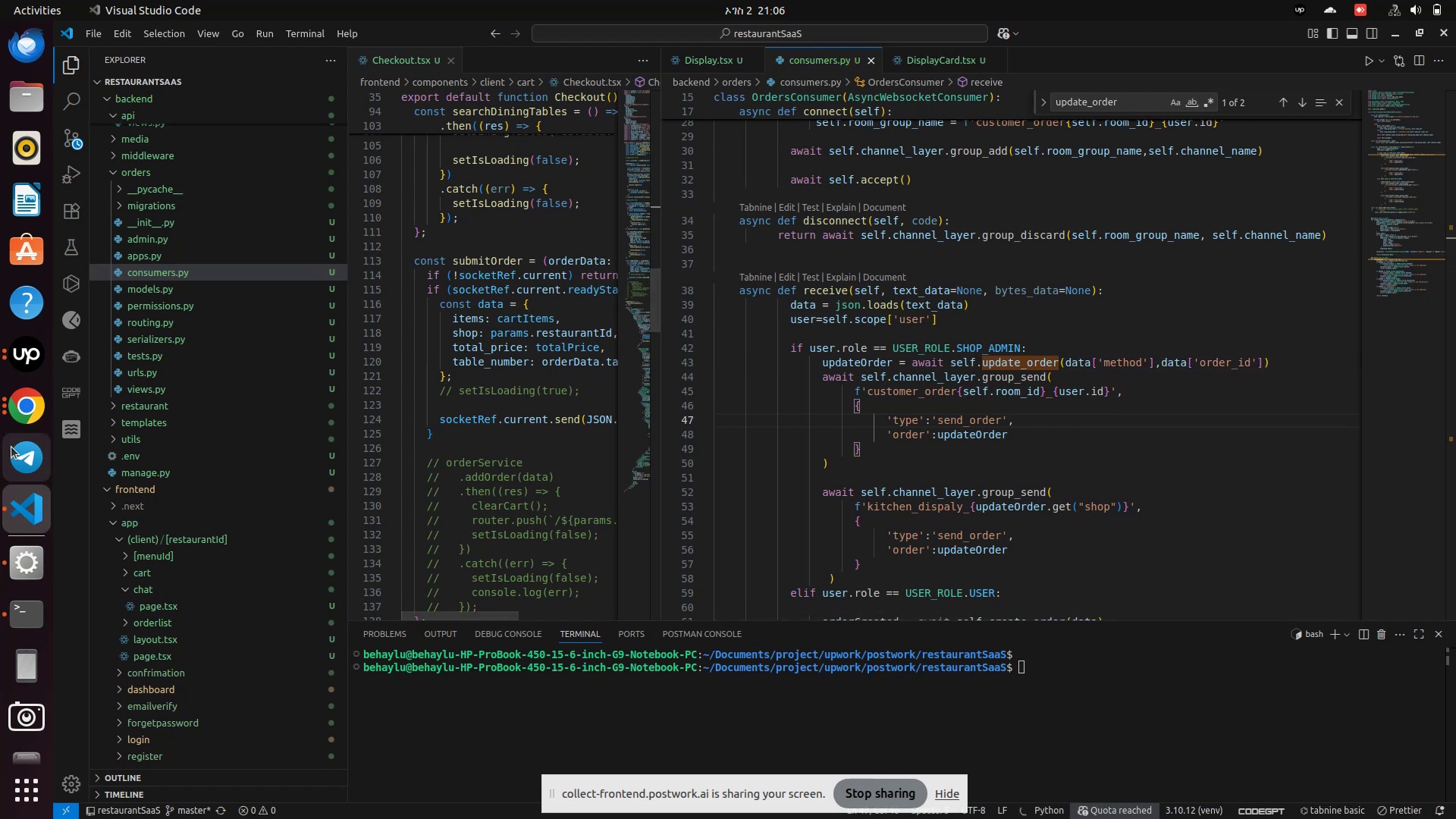 
left_click([24, 416])
 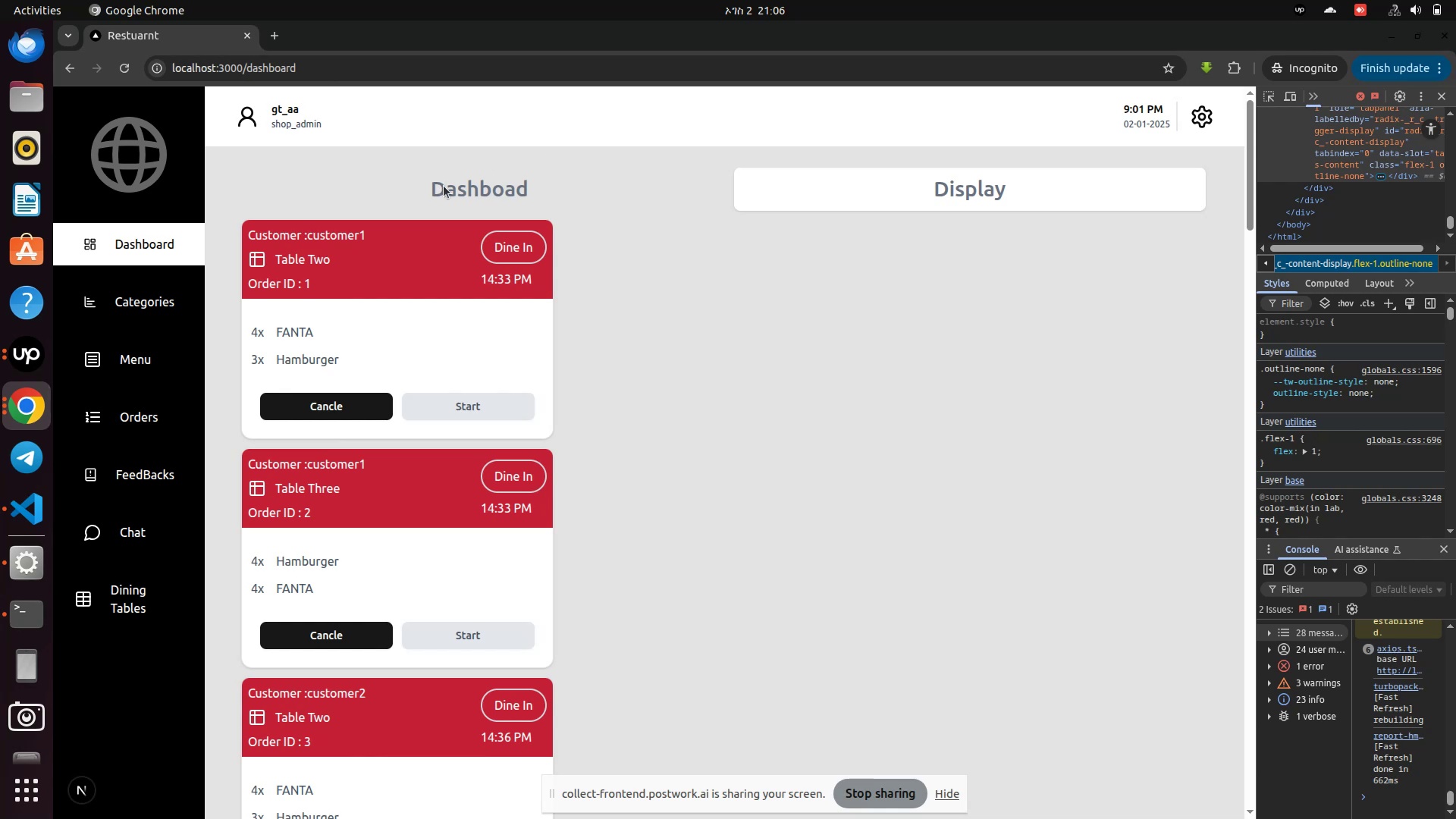 
left_click([438, 190])
 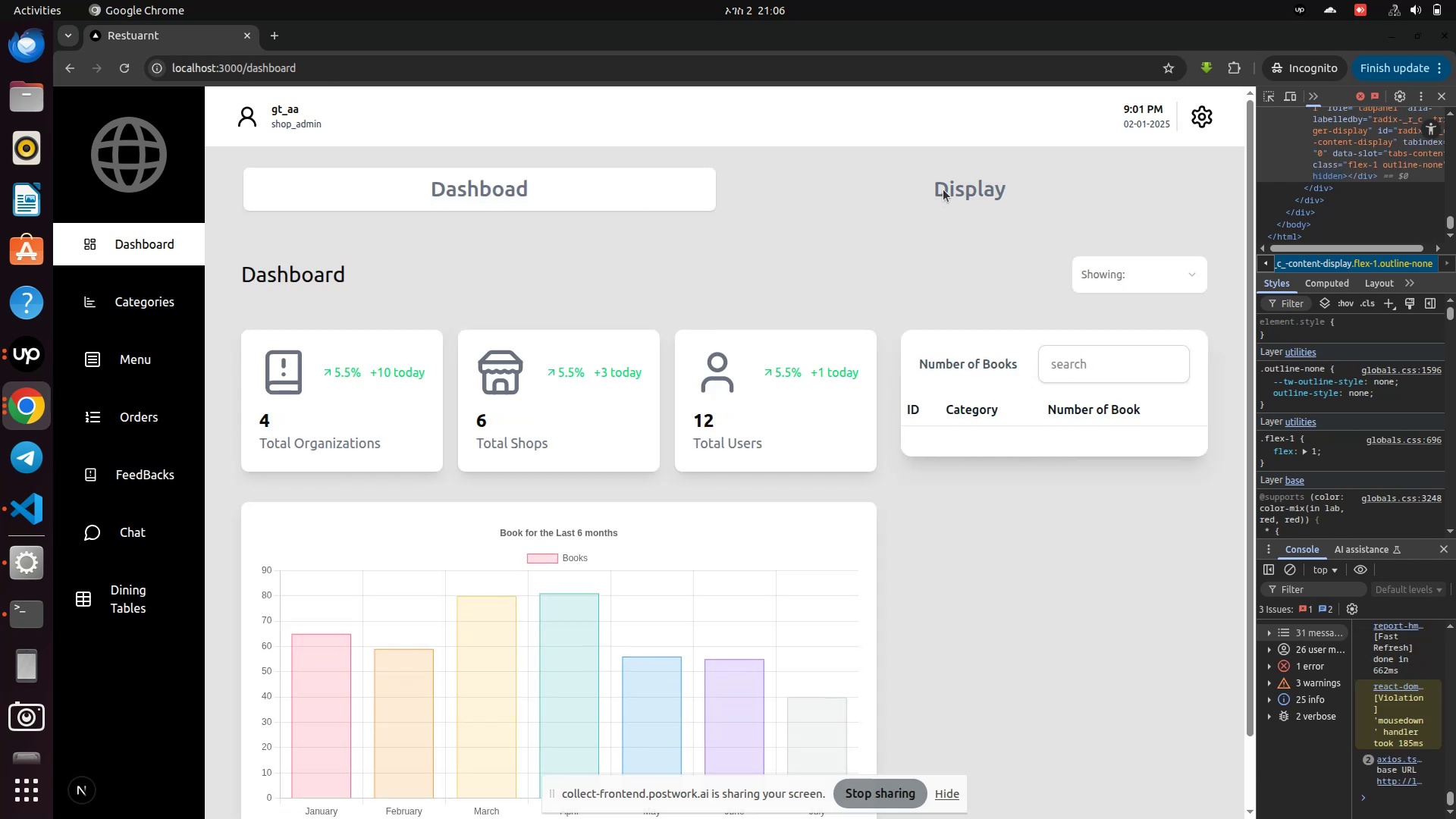 
left_click([956, 181])
 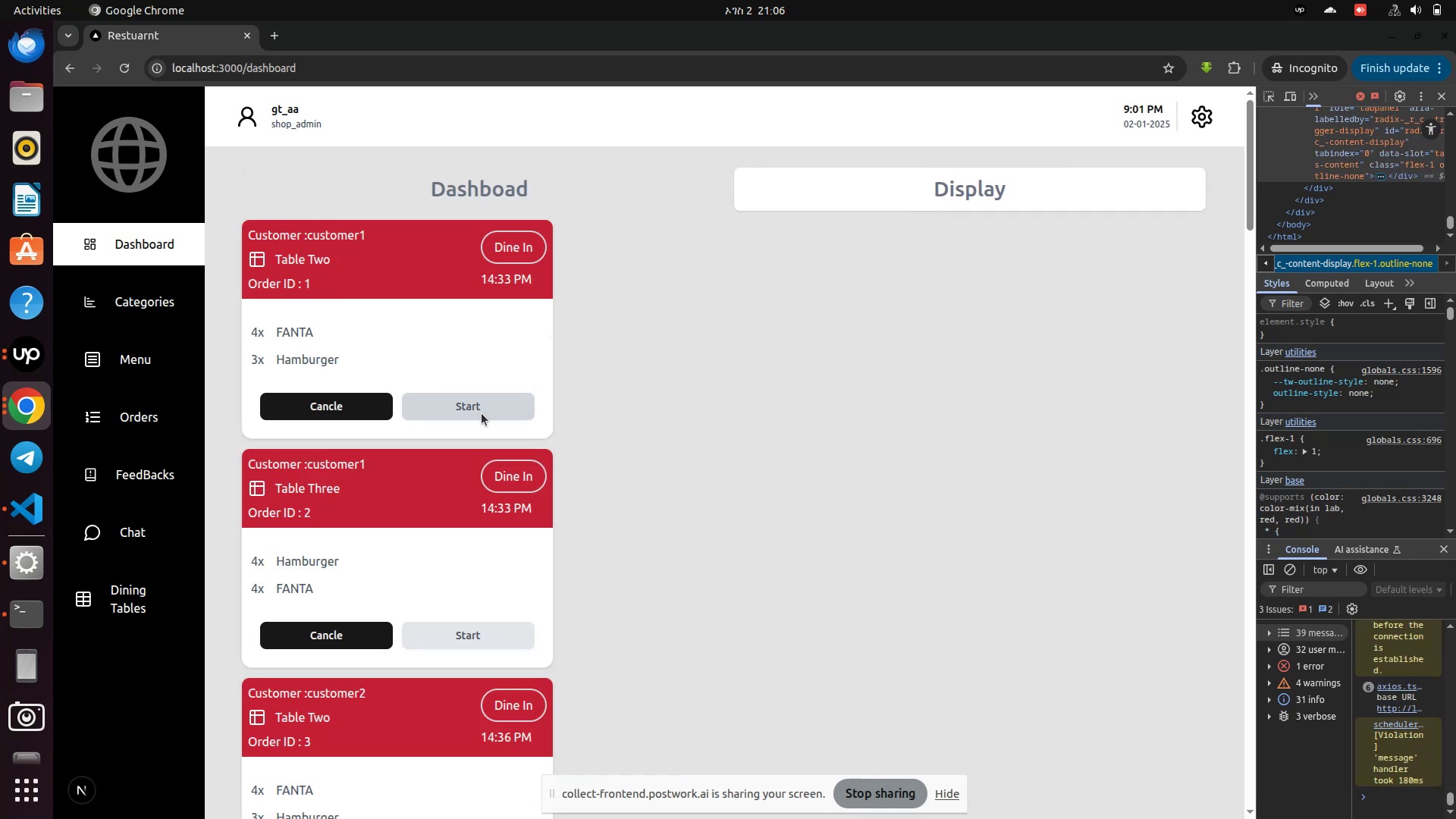 
left_click([454, 403])
 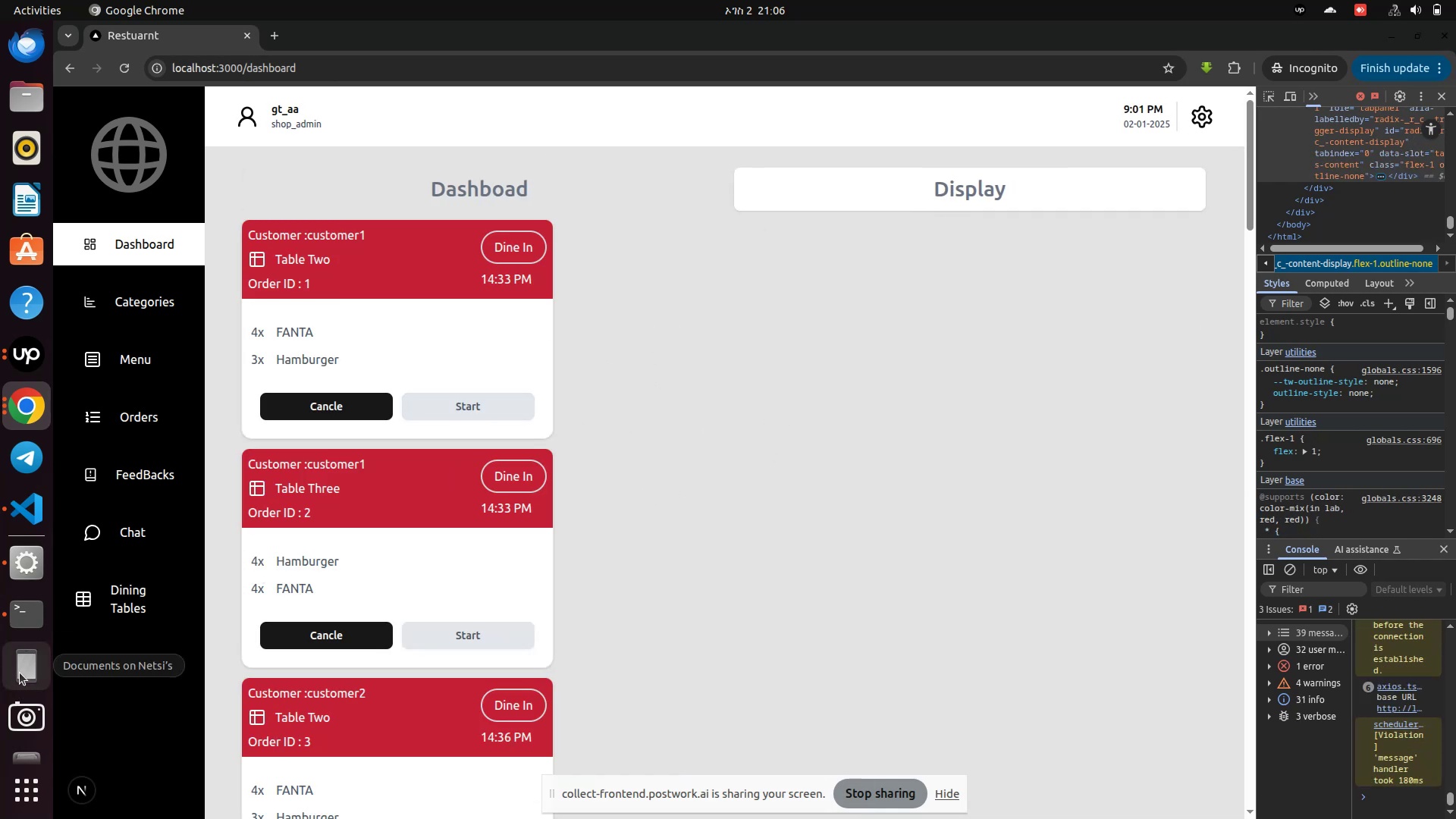 
left_click([33, 615])
 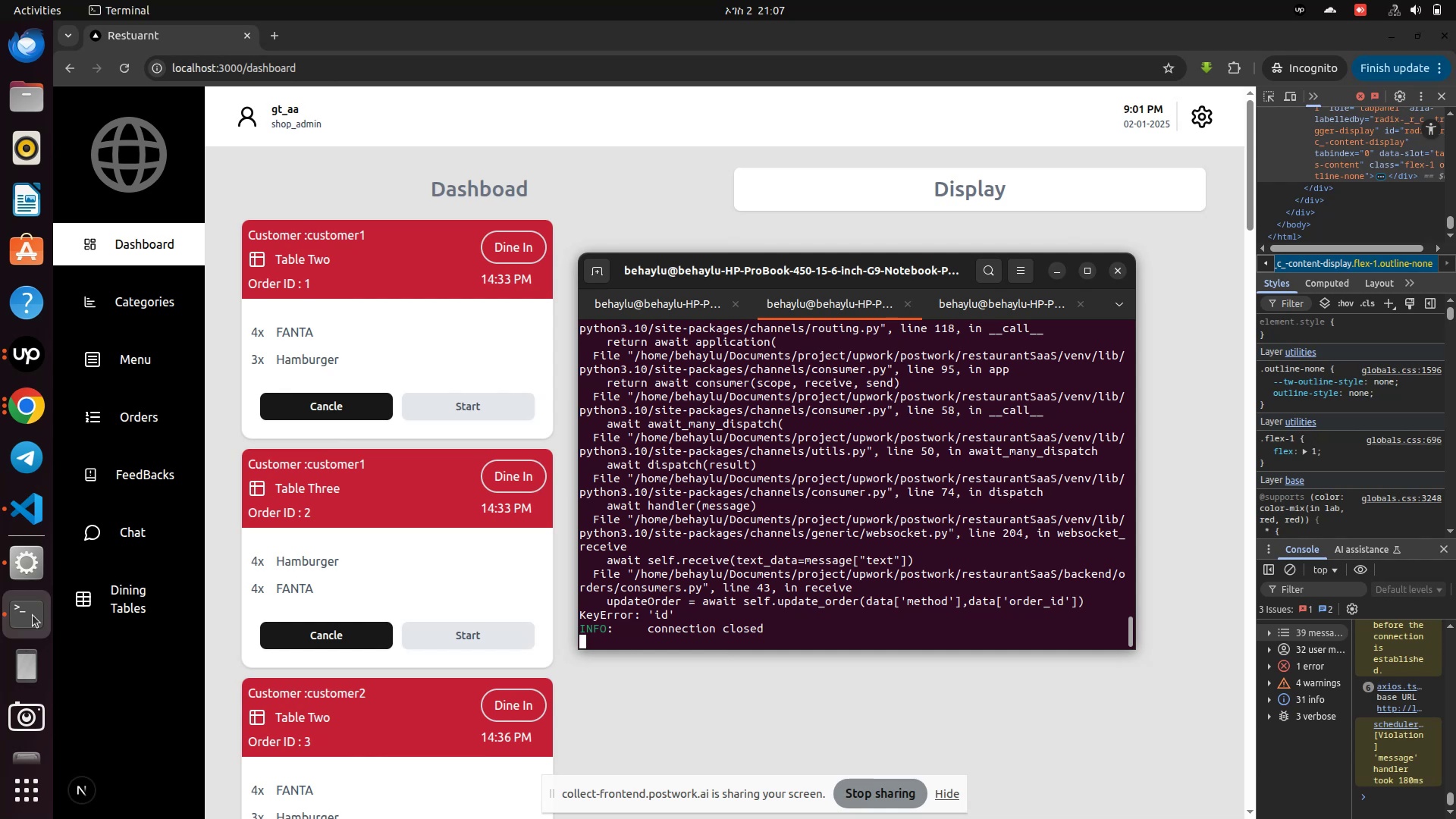 
wait(28.41)
 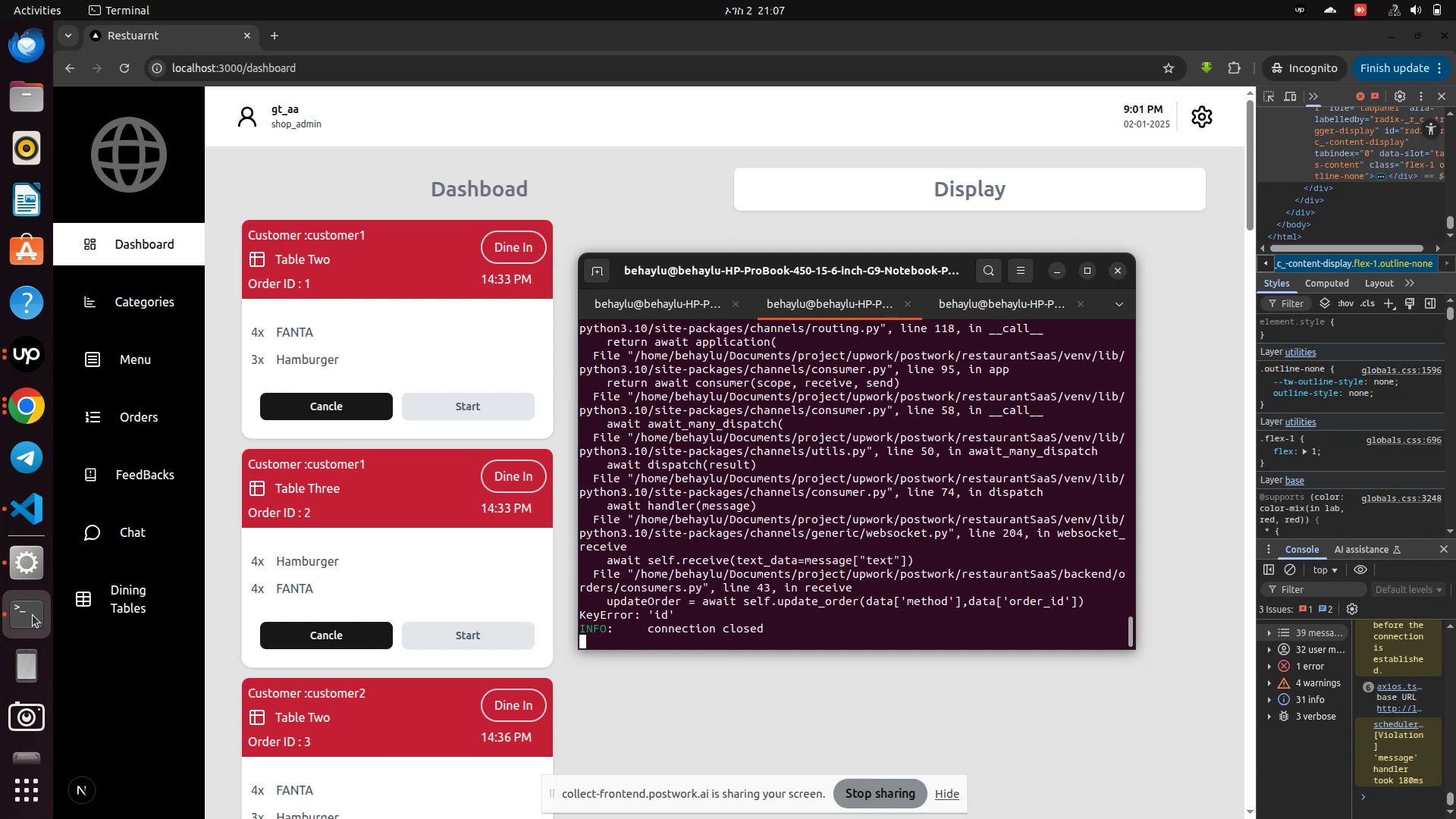 
left_click([19, 525])
 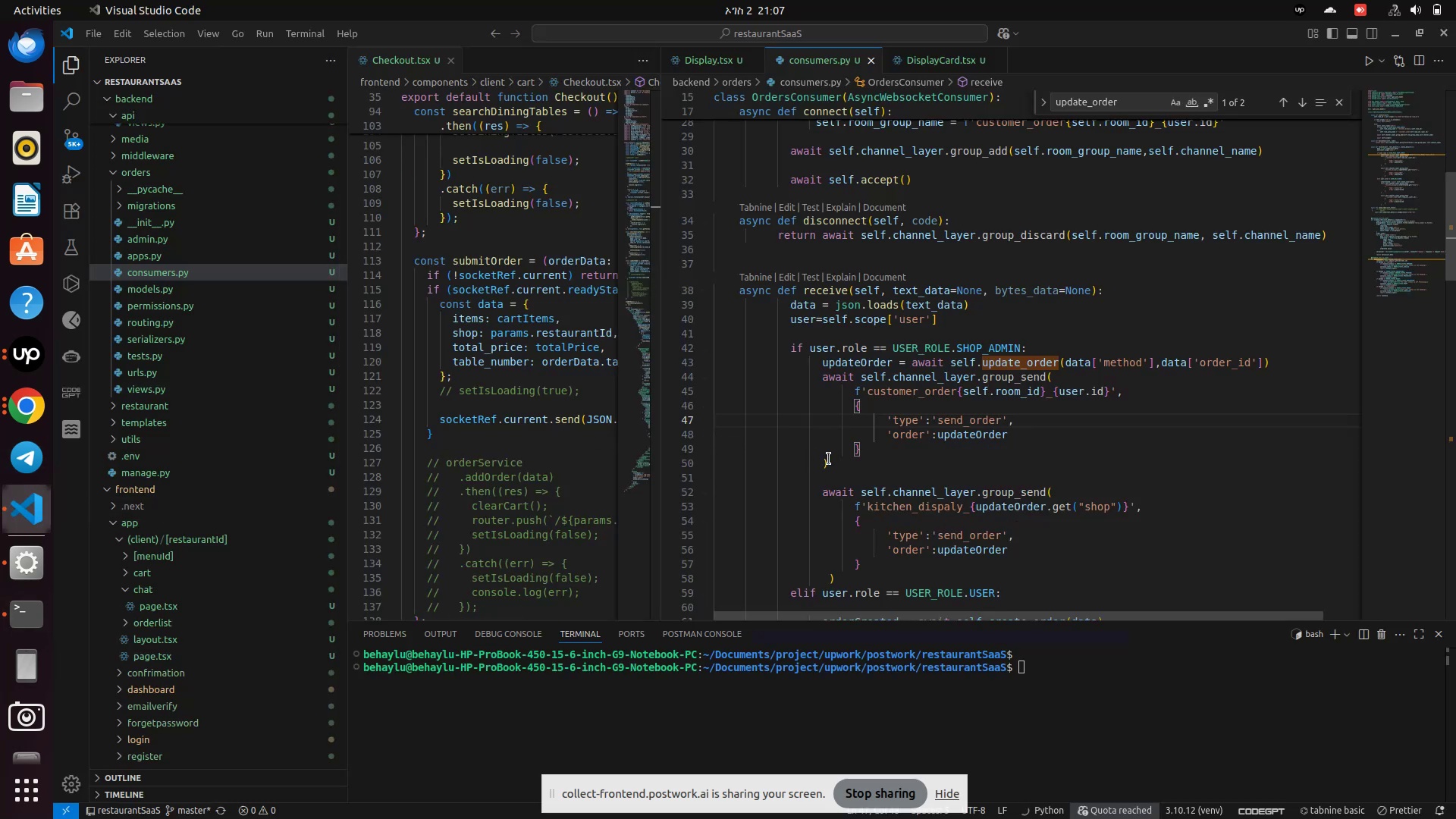 
left_click([529, 444])
 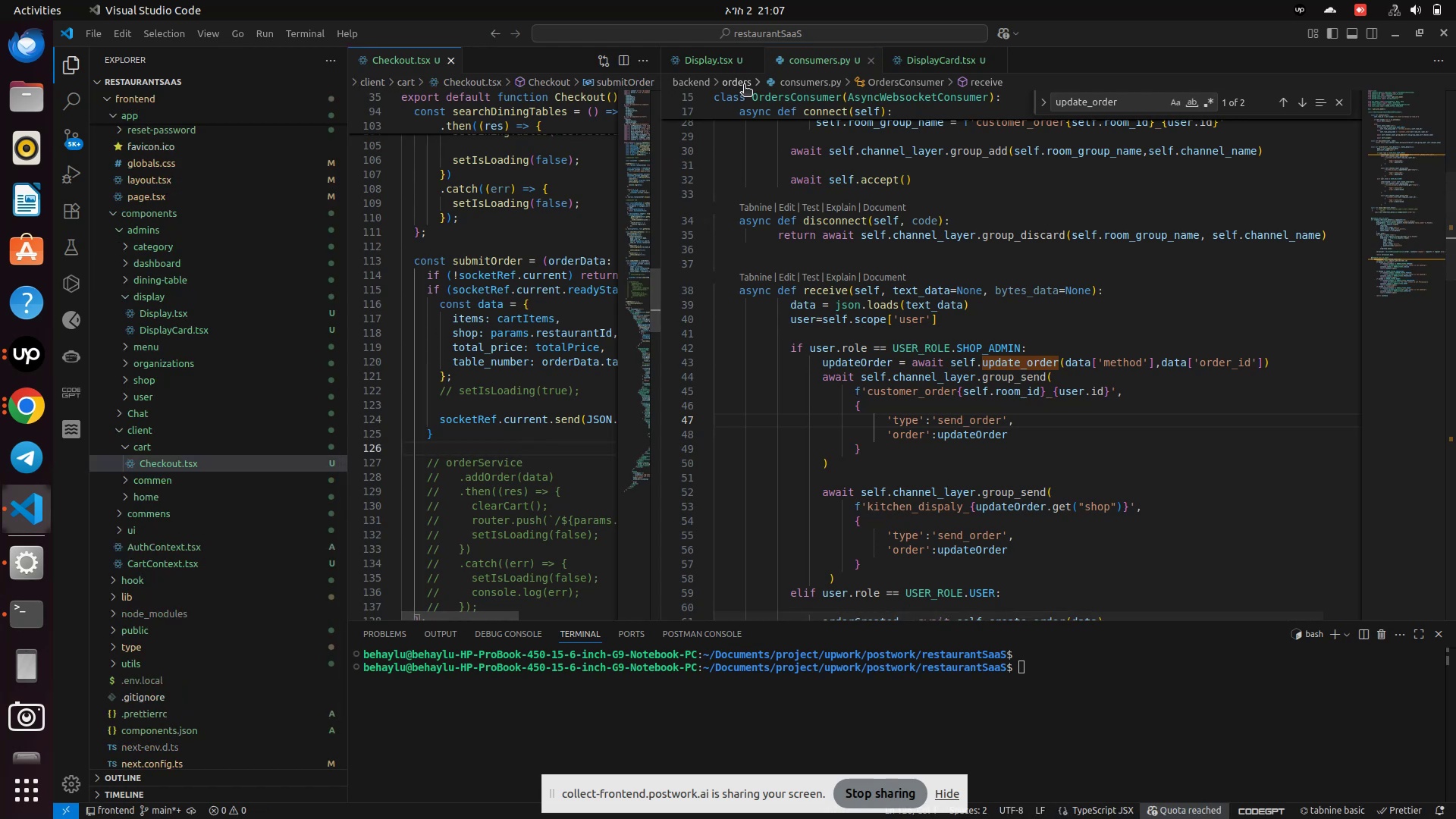 
left_click([710, 65])
 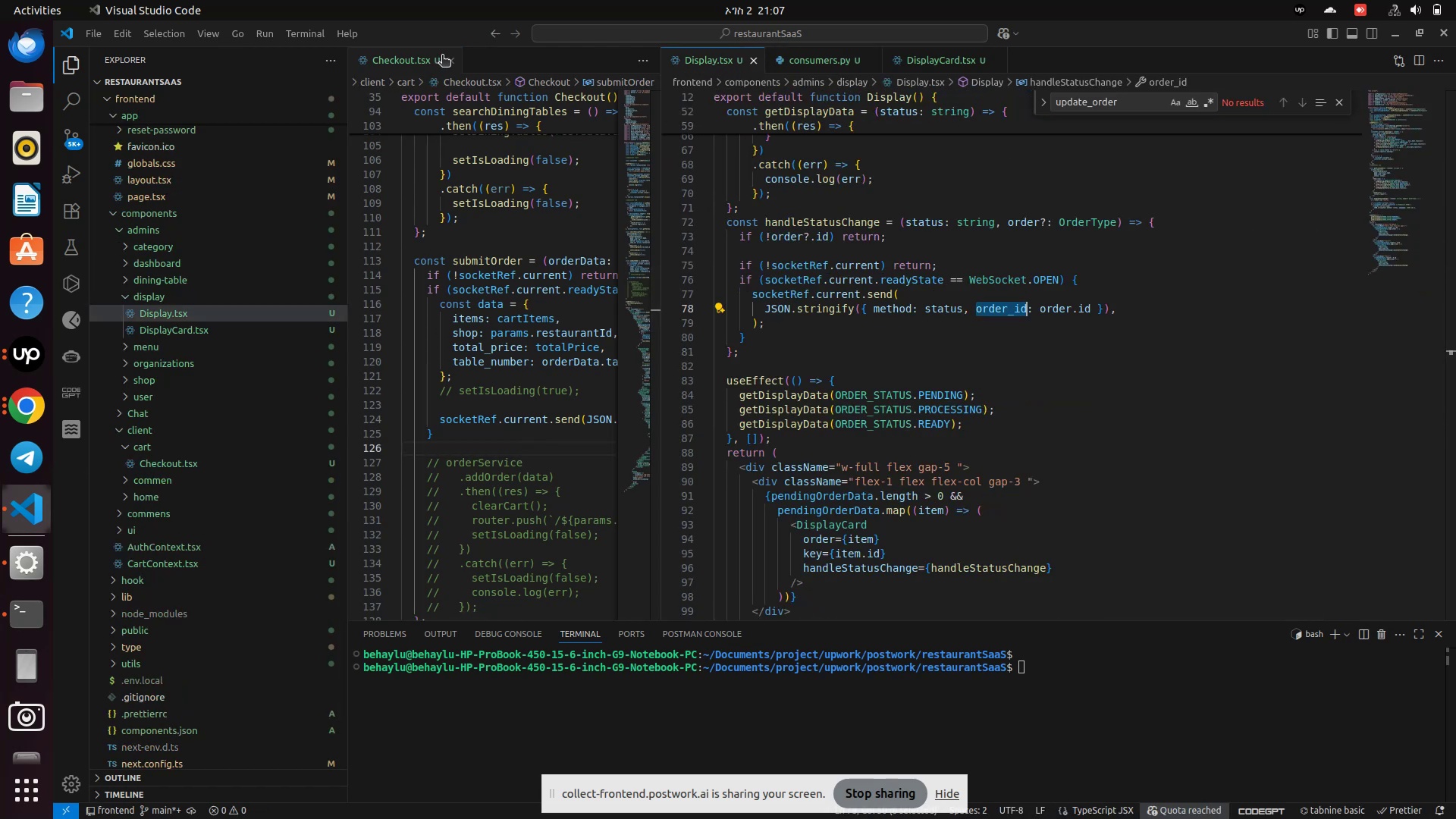 
left_click([447, 52])
 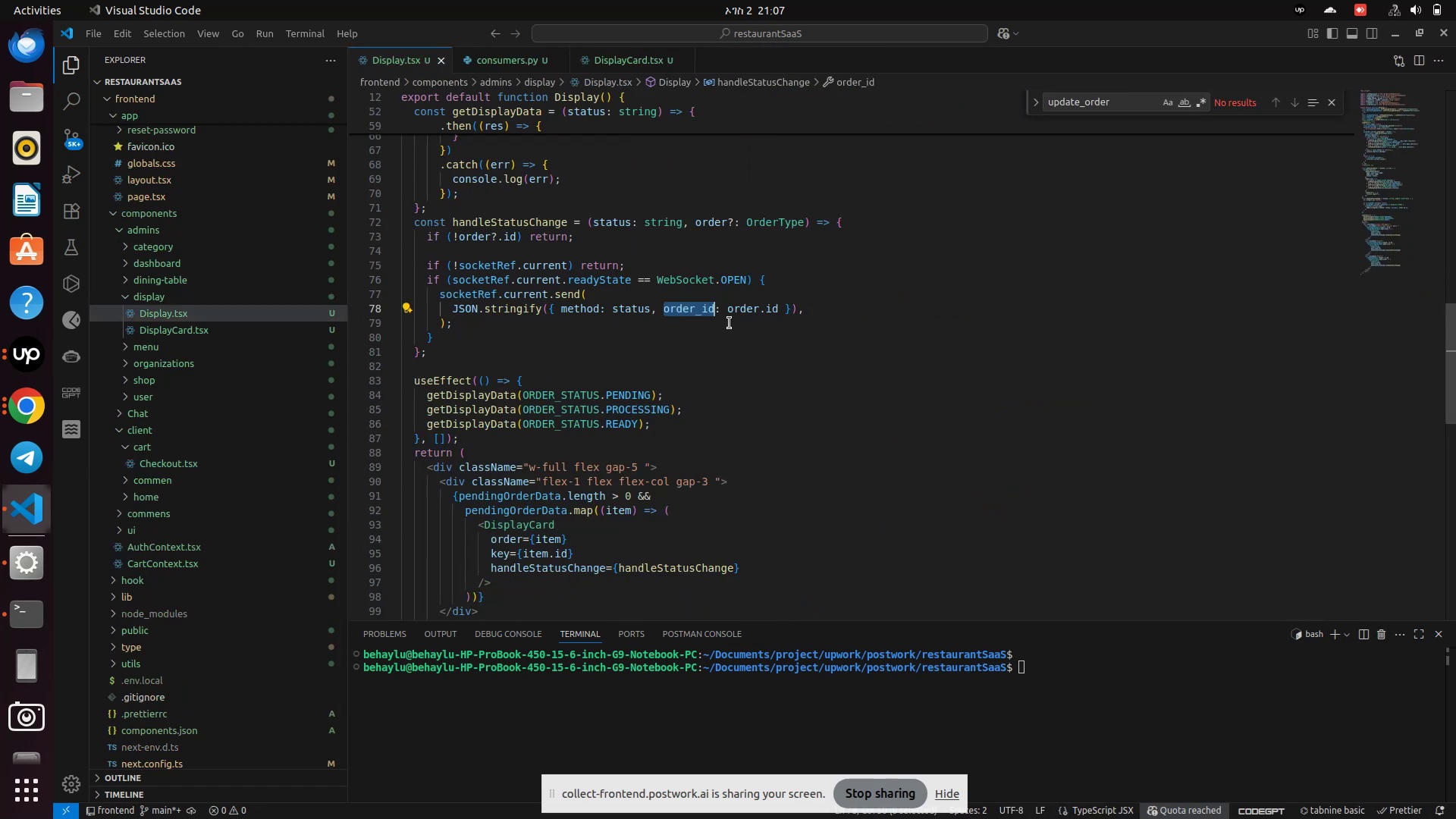 
left_click([699, 304])
 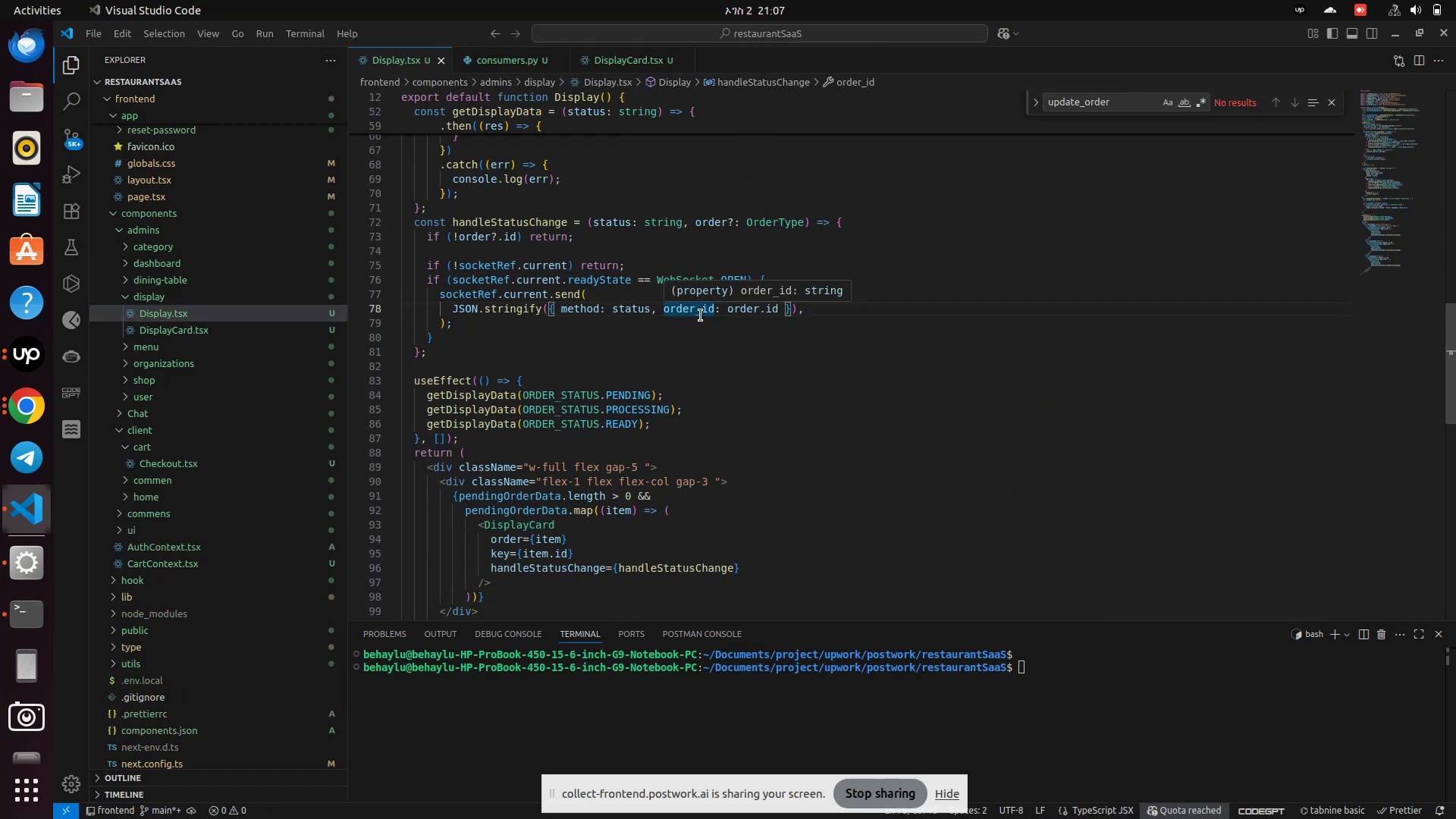 
left_click([700, 315])
 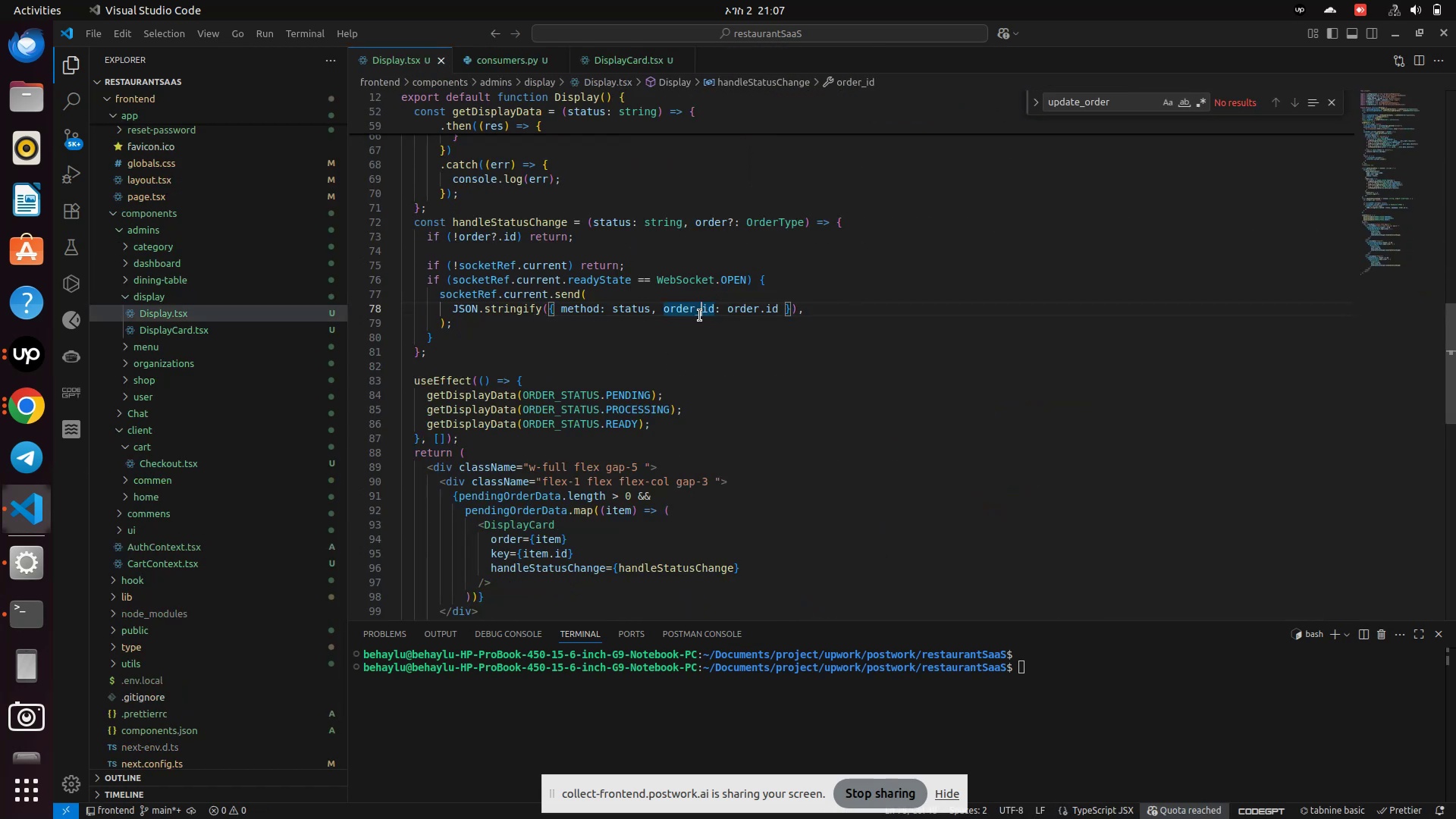 
left_click([700, 315])
 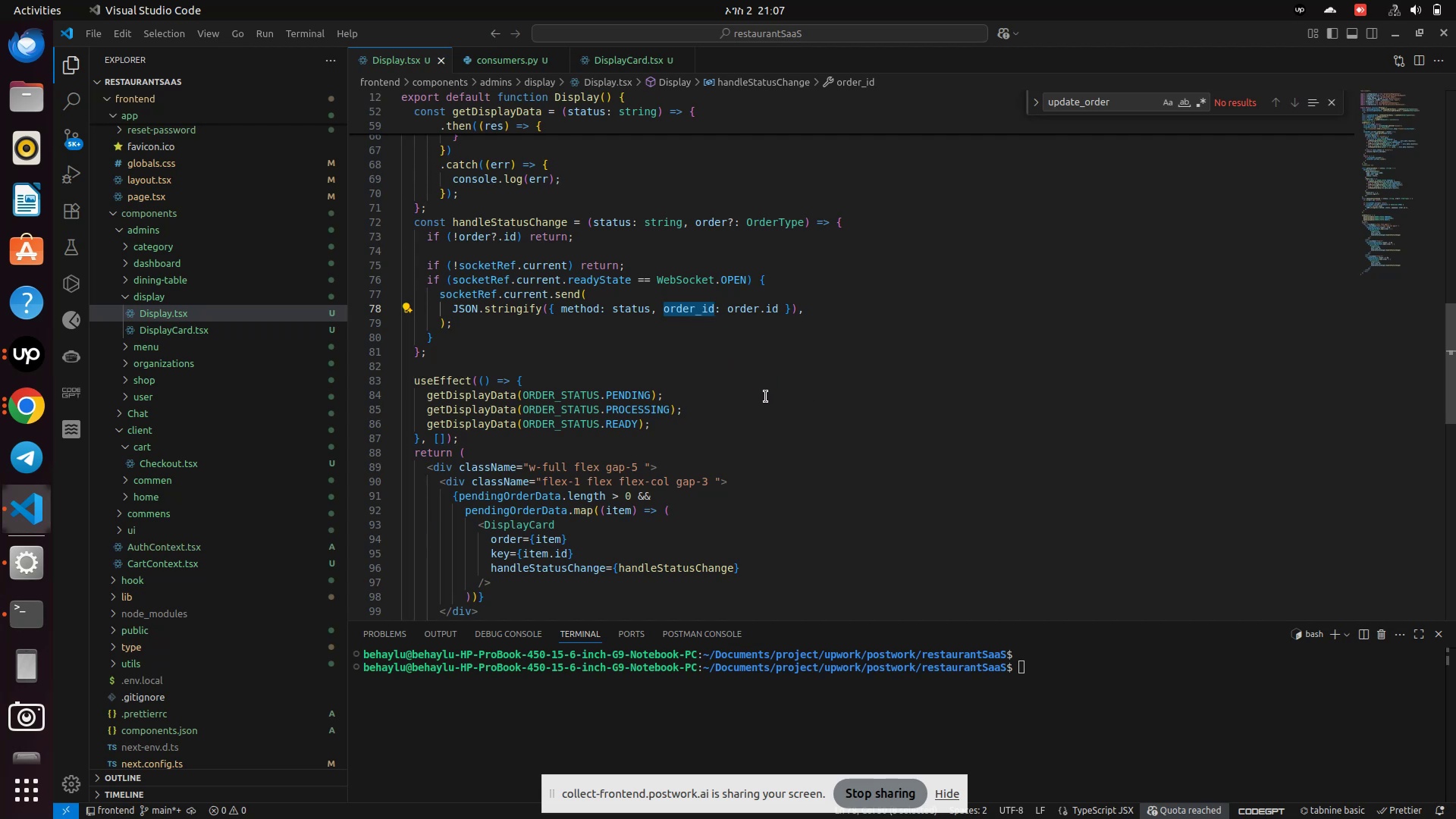 
wait(5.07)
 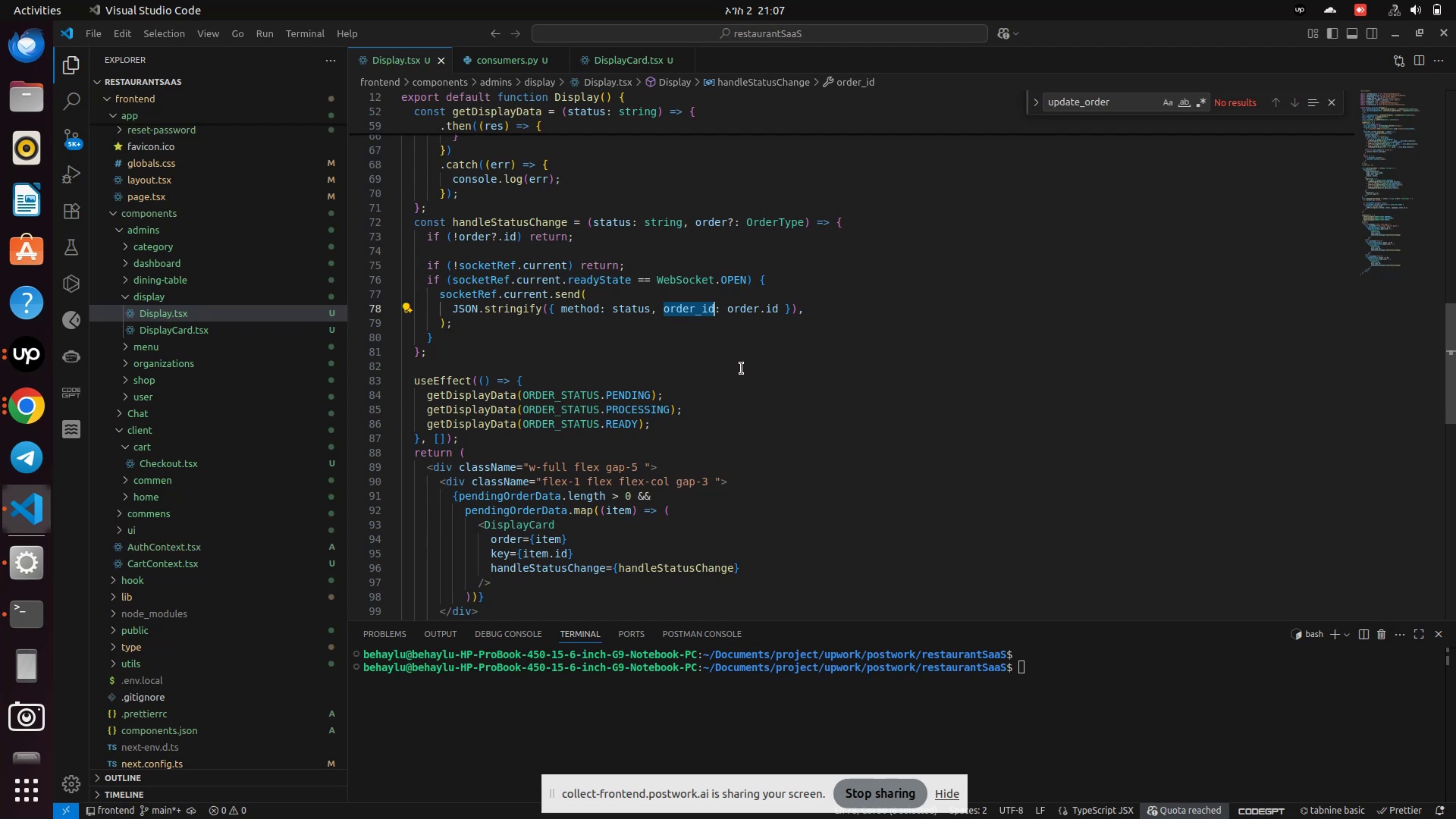 
left_click([766, 397])
 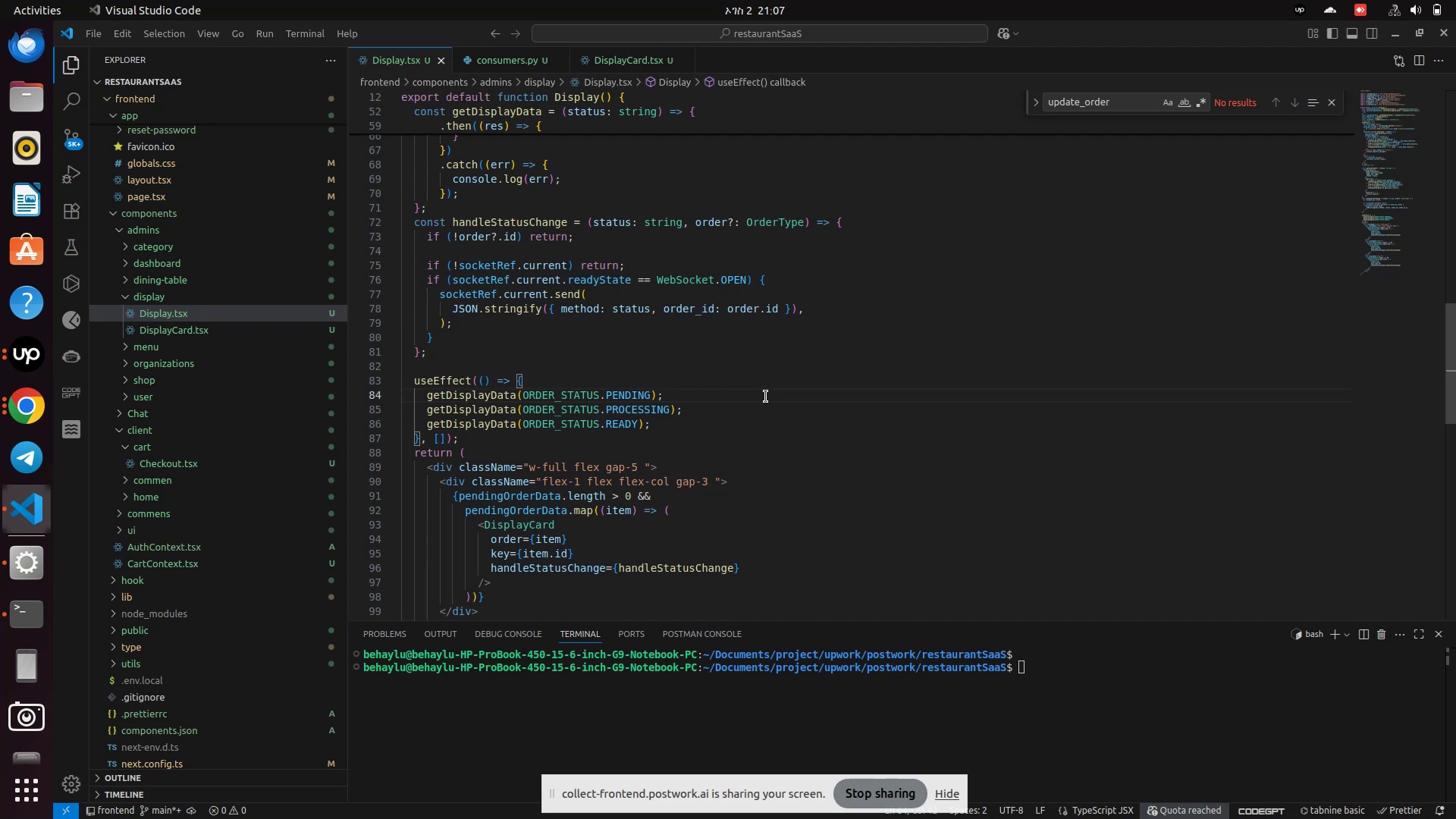 
key(Control+S)
 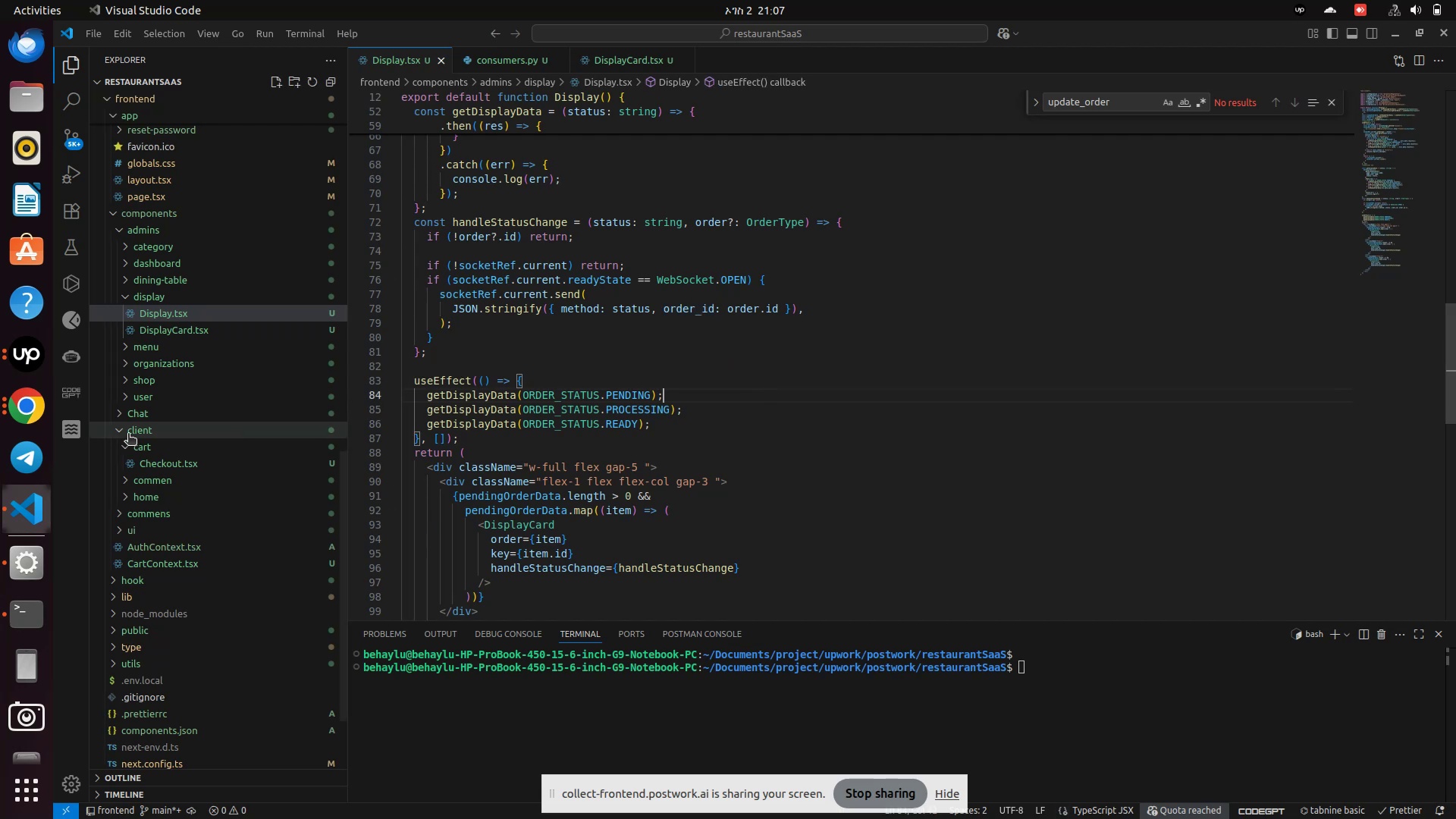 
left_click([39, 413])
 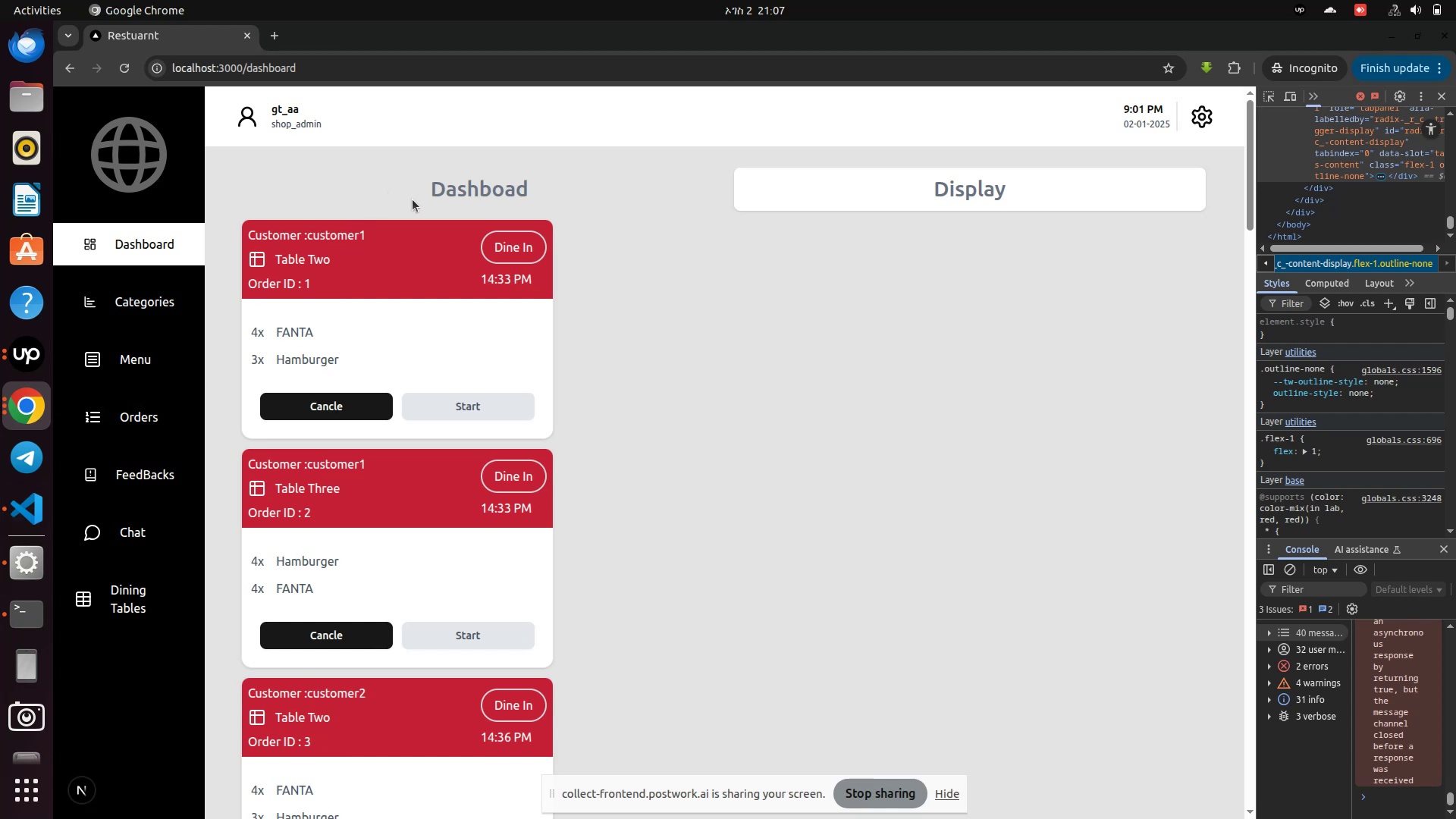 
left_click([463, 195])
 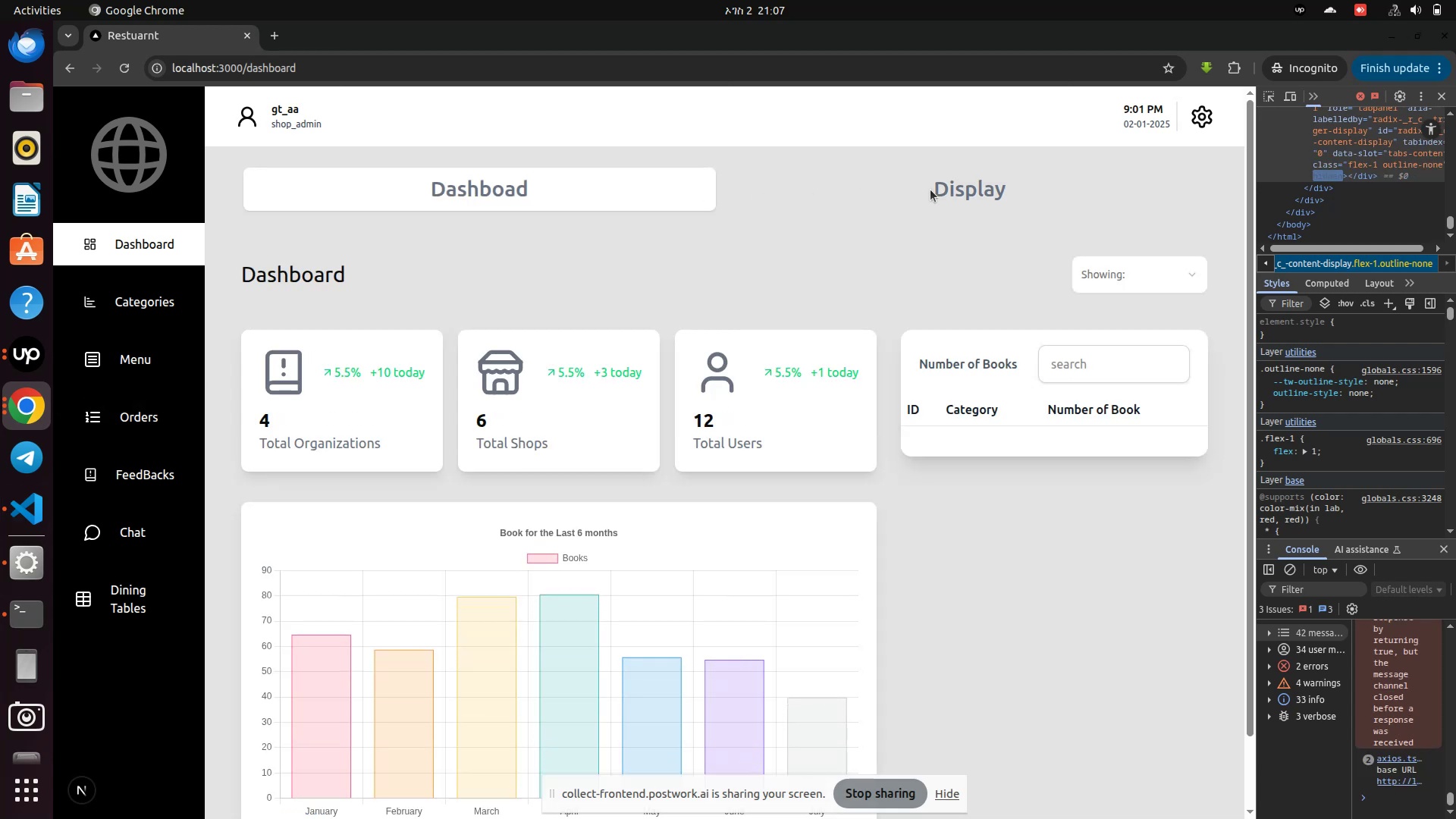 
left_click([930, 190])
 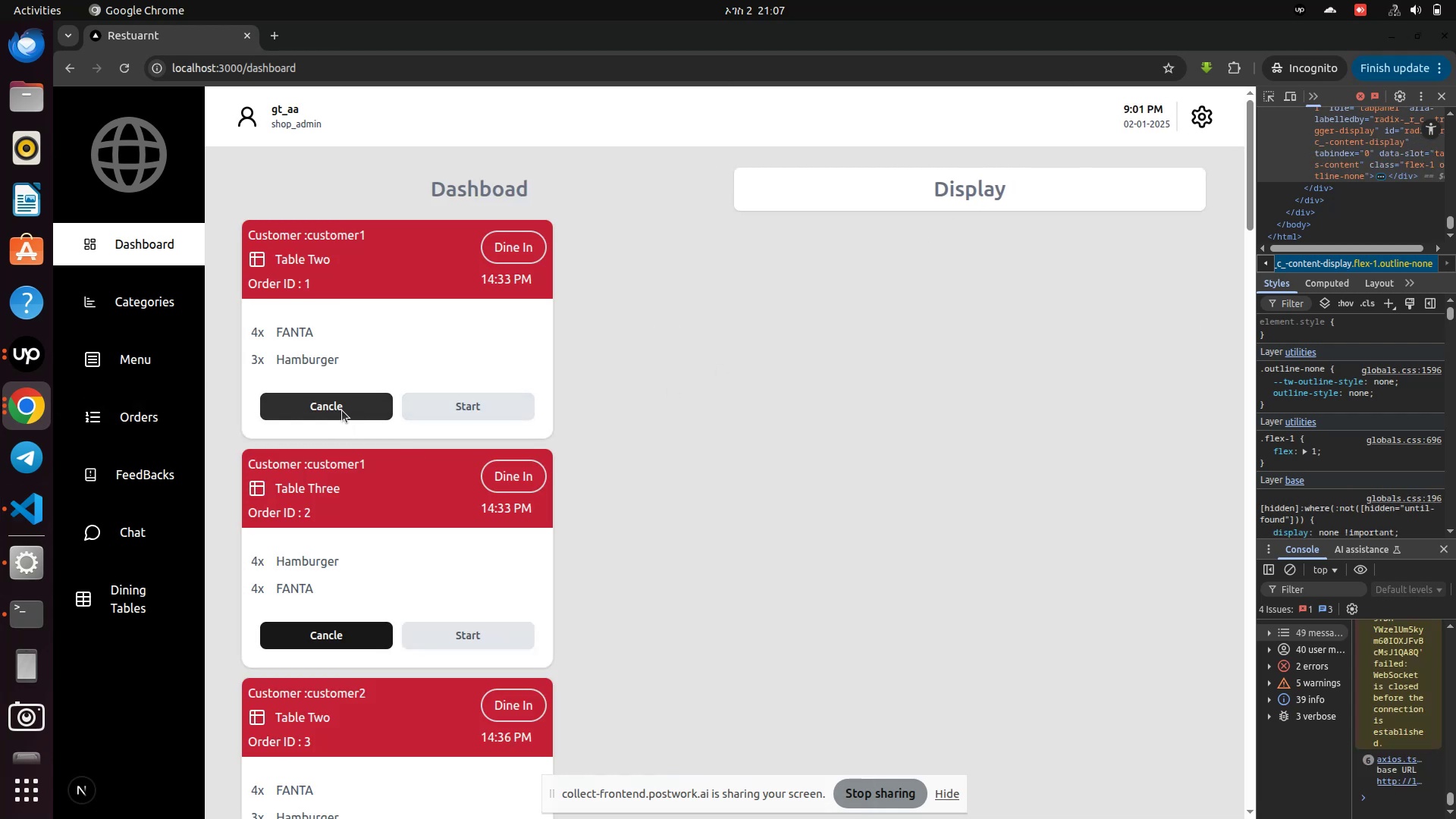 
left_click([339, 410])
 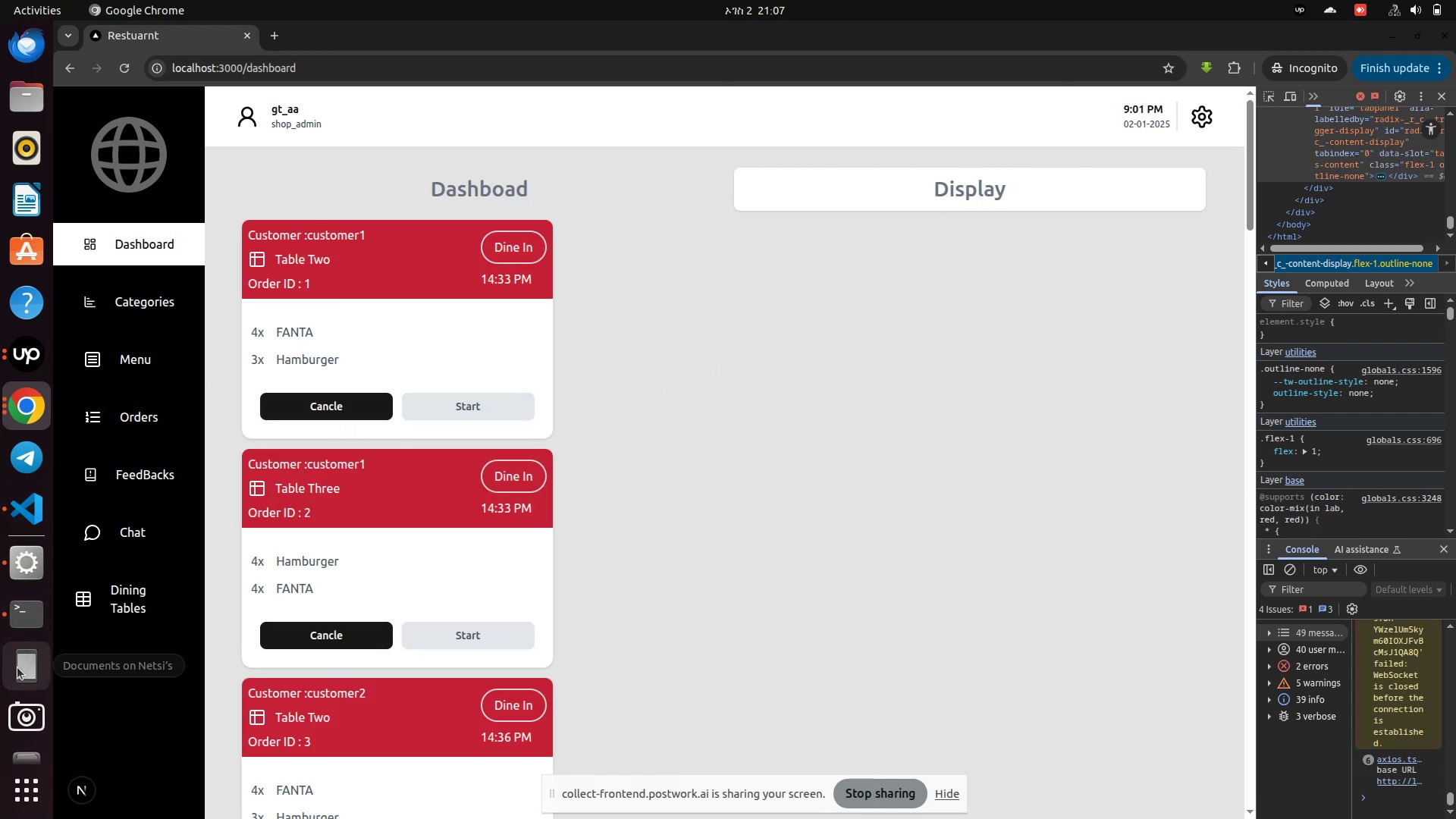 
left_click([28, 621])
 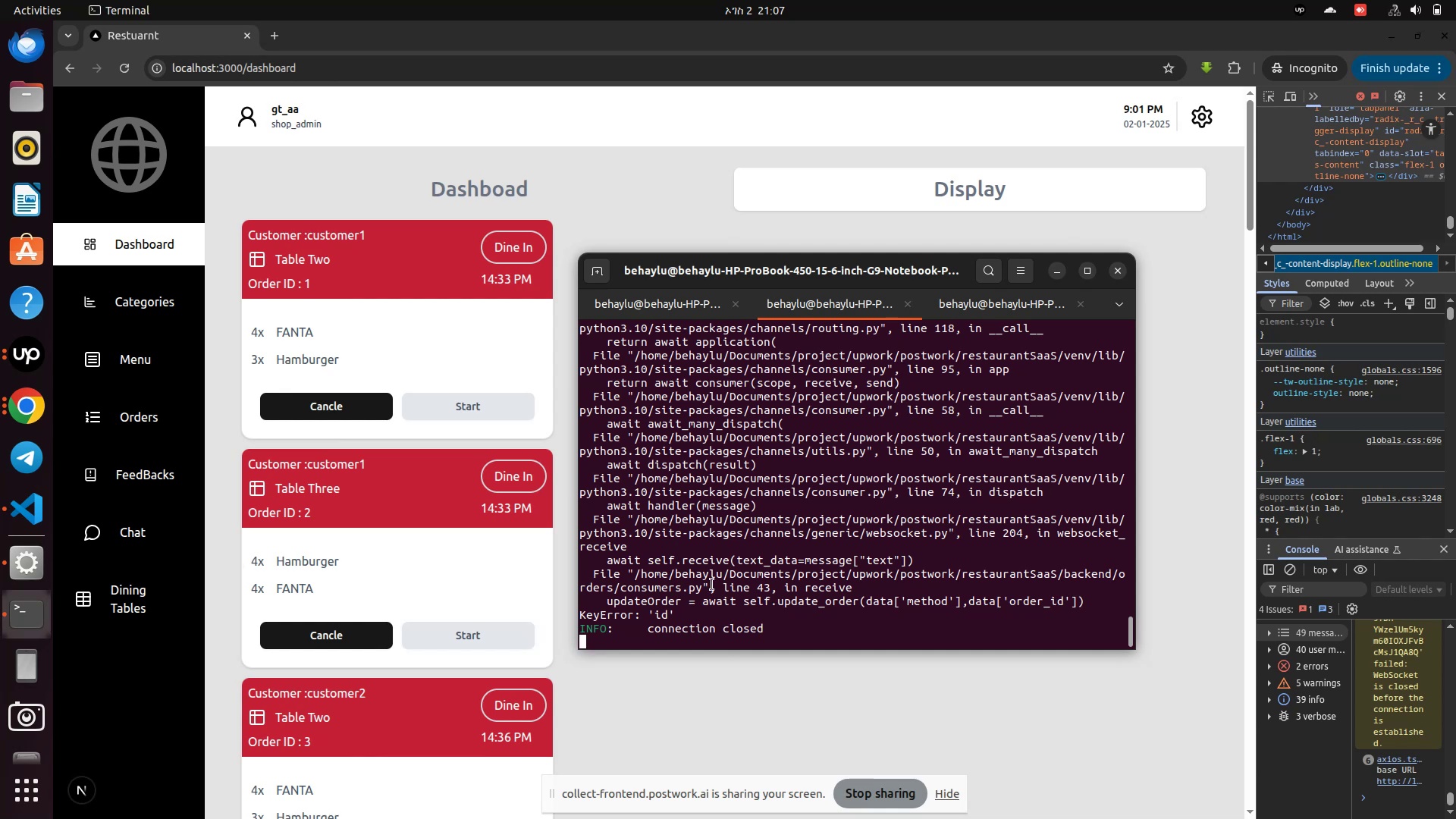 
wait(10.04)
 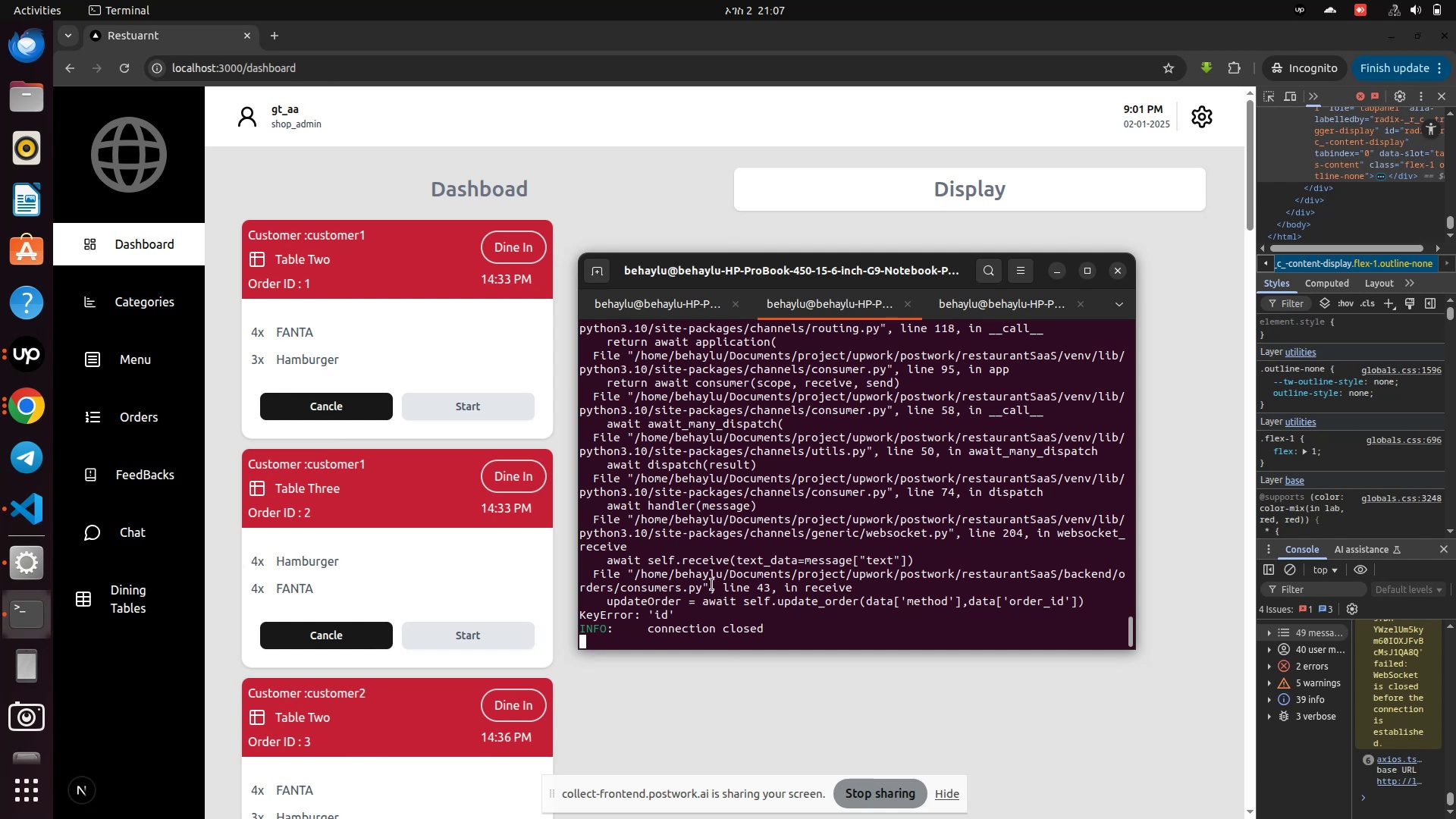 
left_click([13, 523])
 